 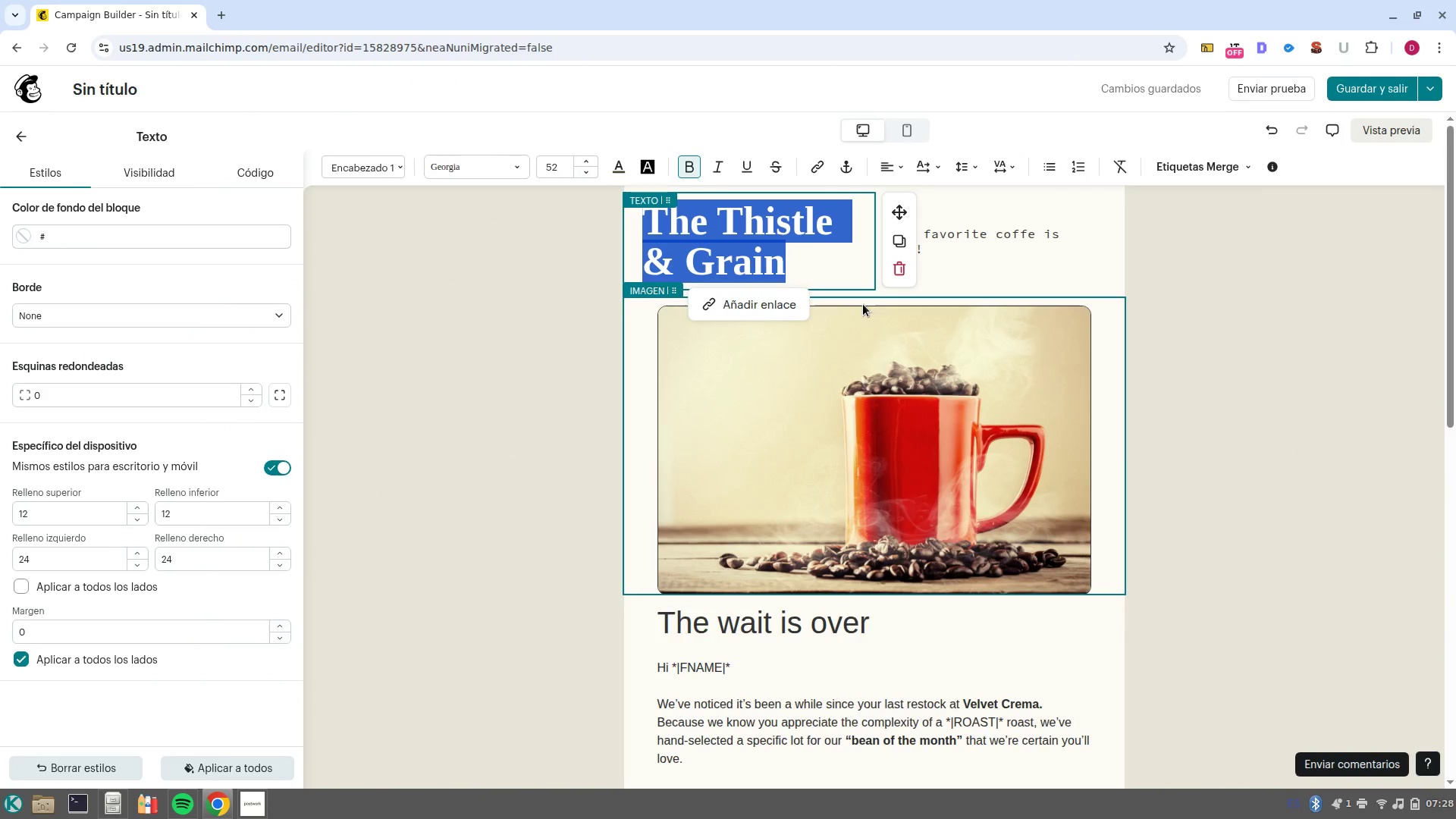 
double_click([1031, 243])
 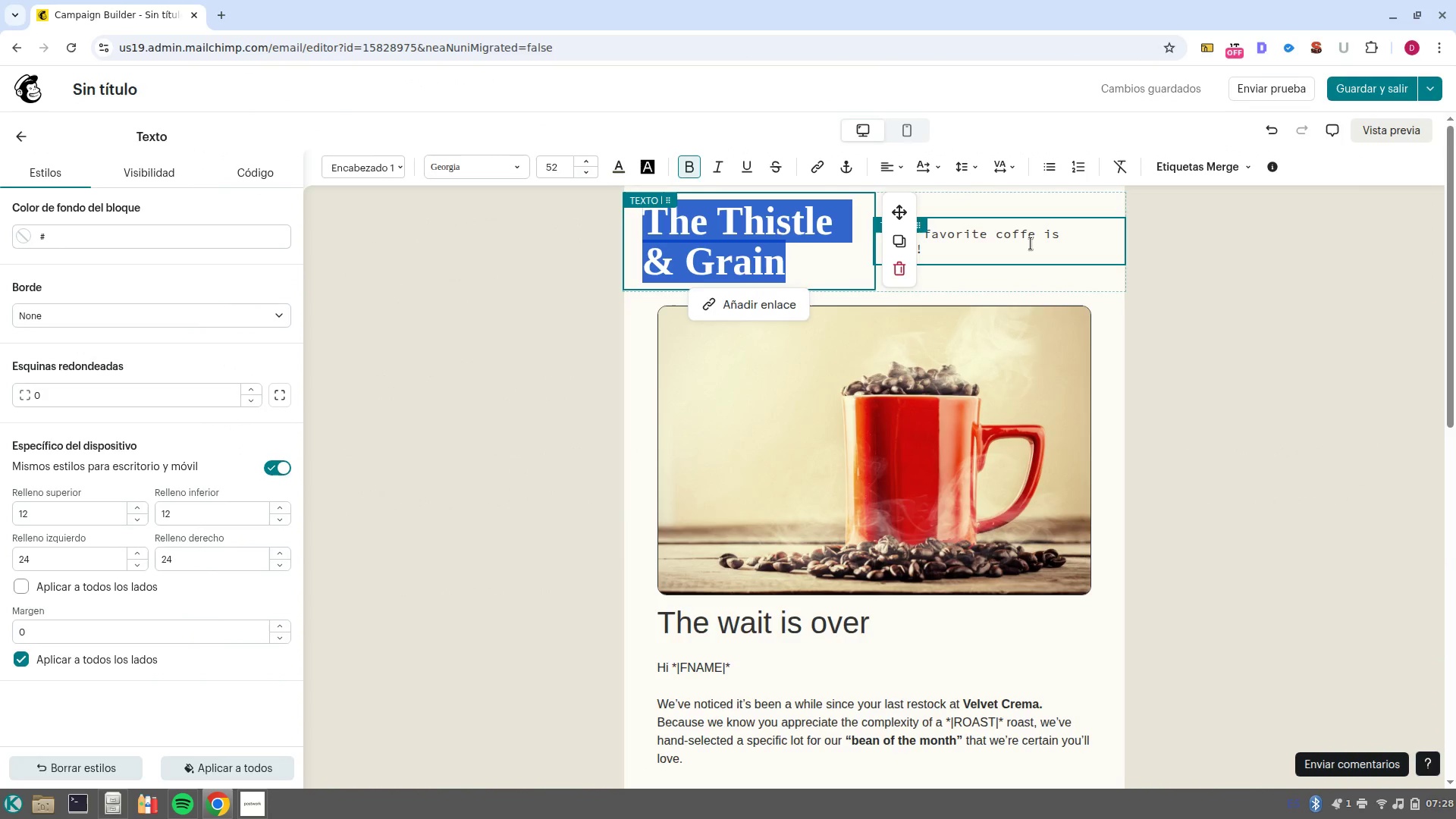 
triple_click([1031, 243])
 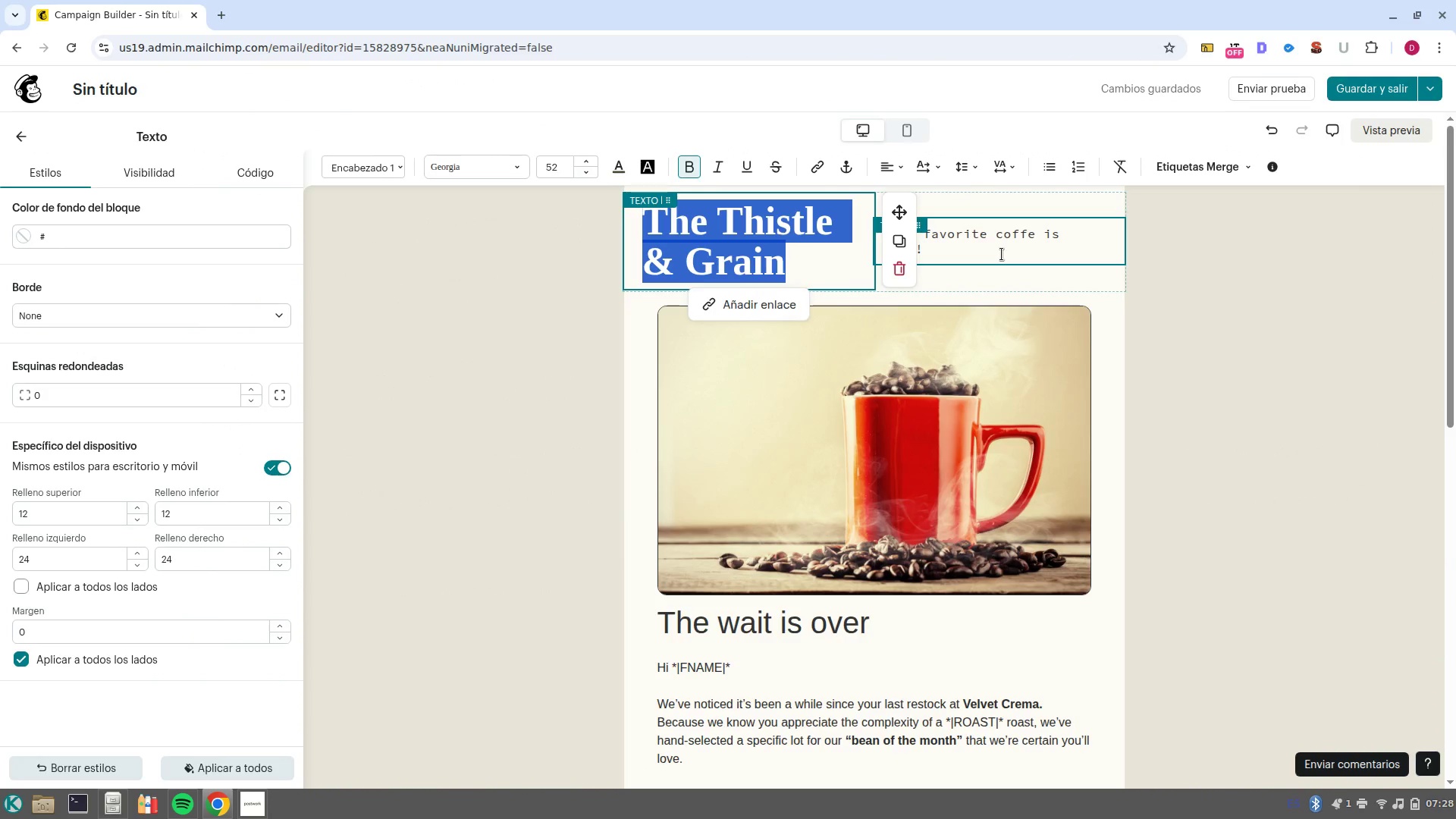 
left_click_drag(start_coordinate=[1002, 254], to_coordinate=[912, 218])
 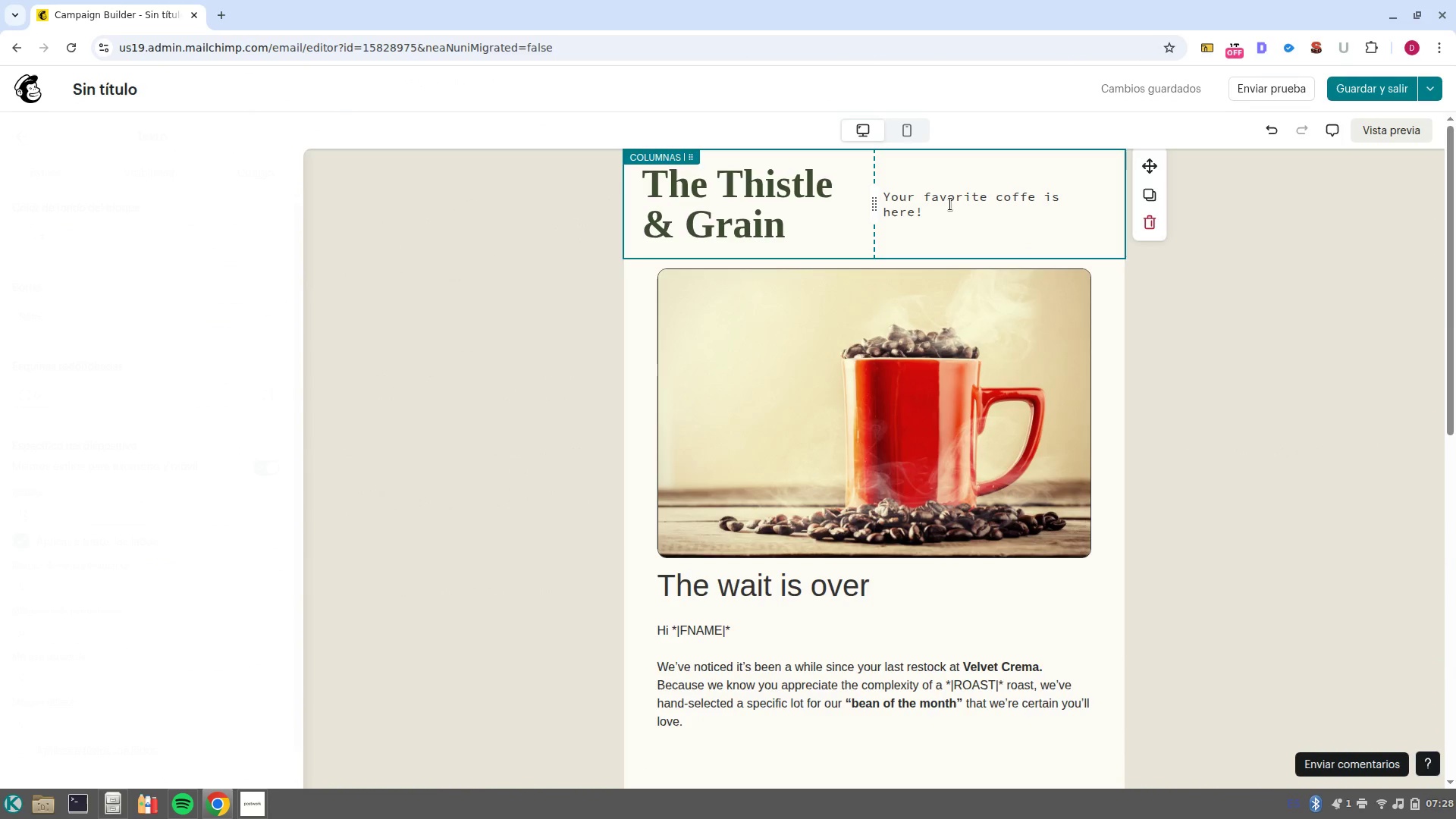 
left_click([950, 204])
 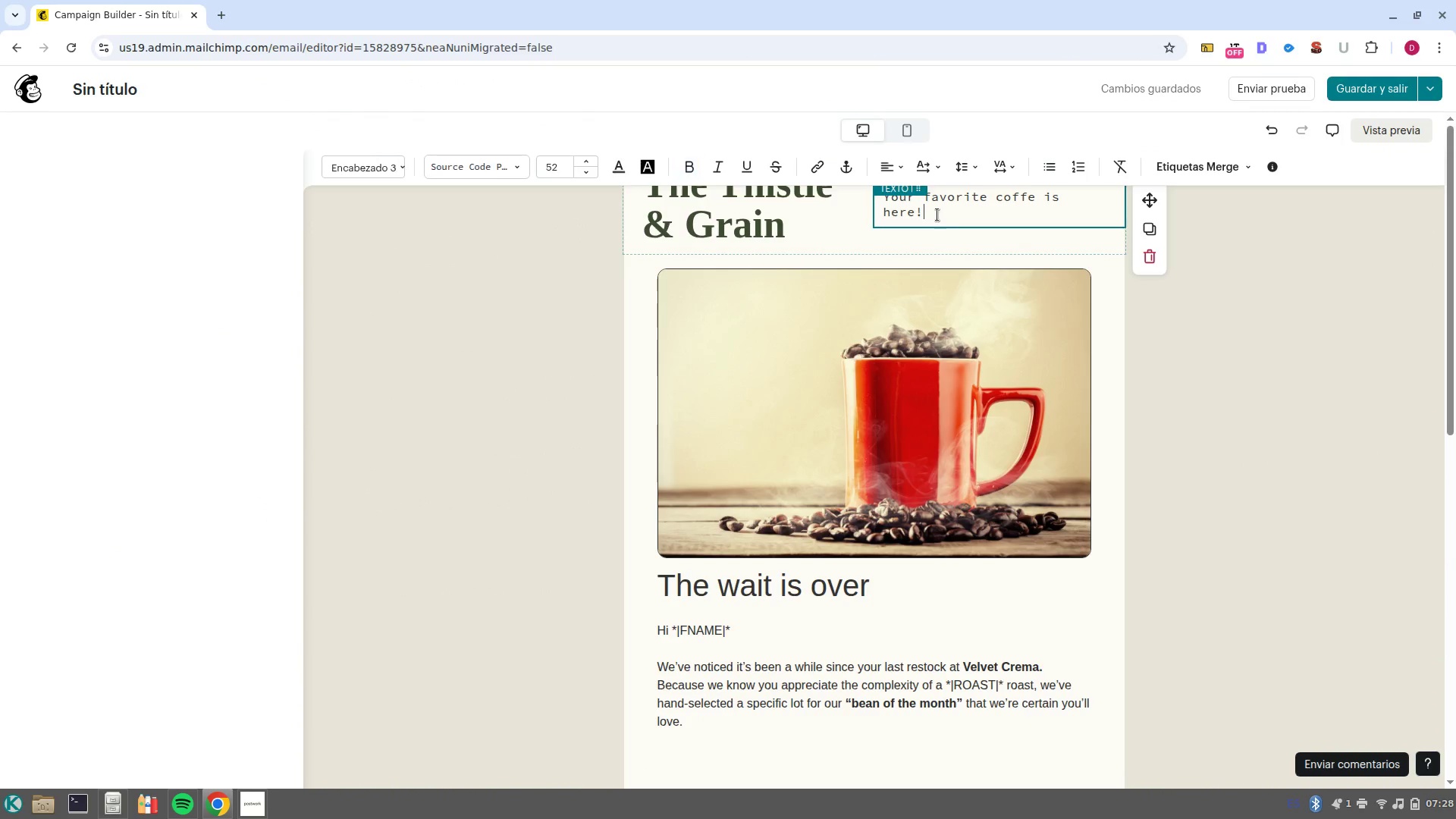 
left_click_drag(start_coordinate=[935, 212], to_coordinate=[876, 201])
 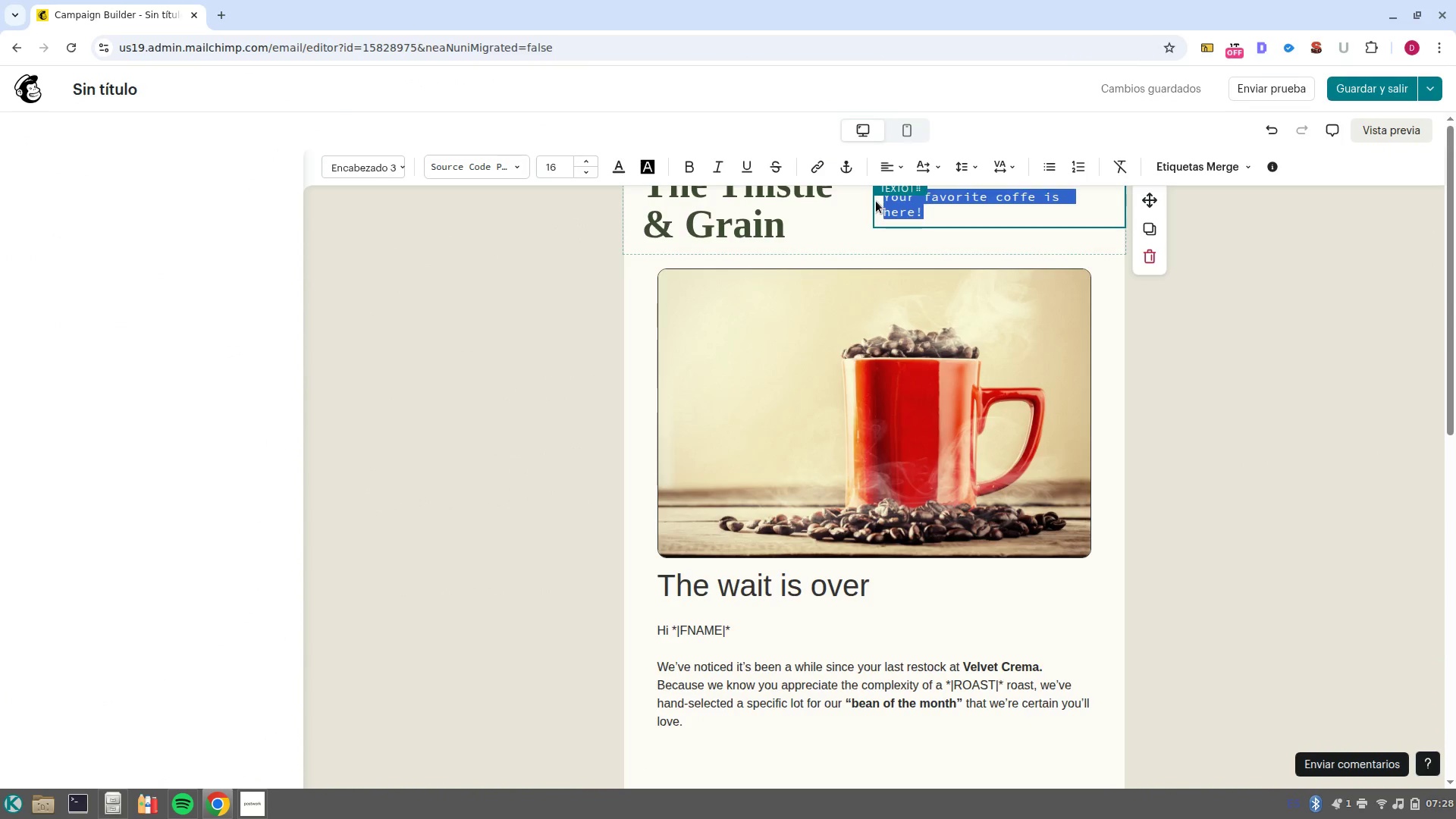 
key(Backspace)
 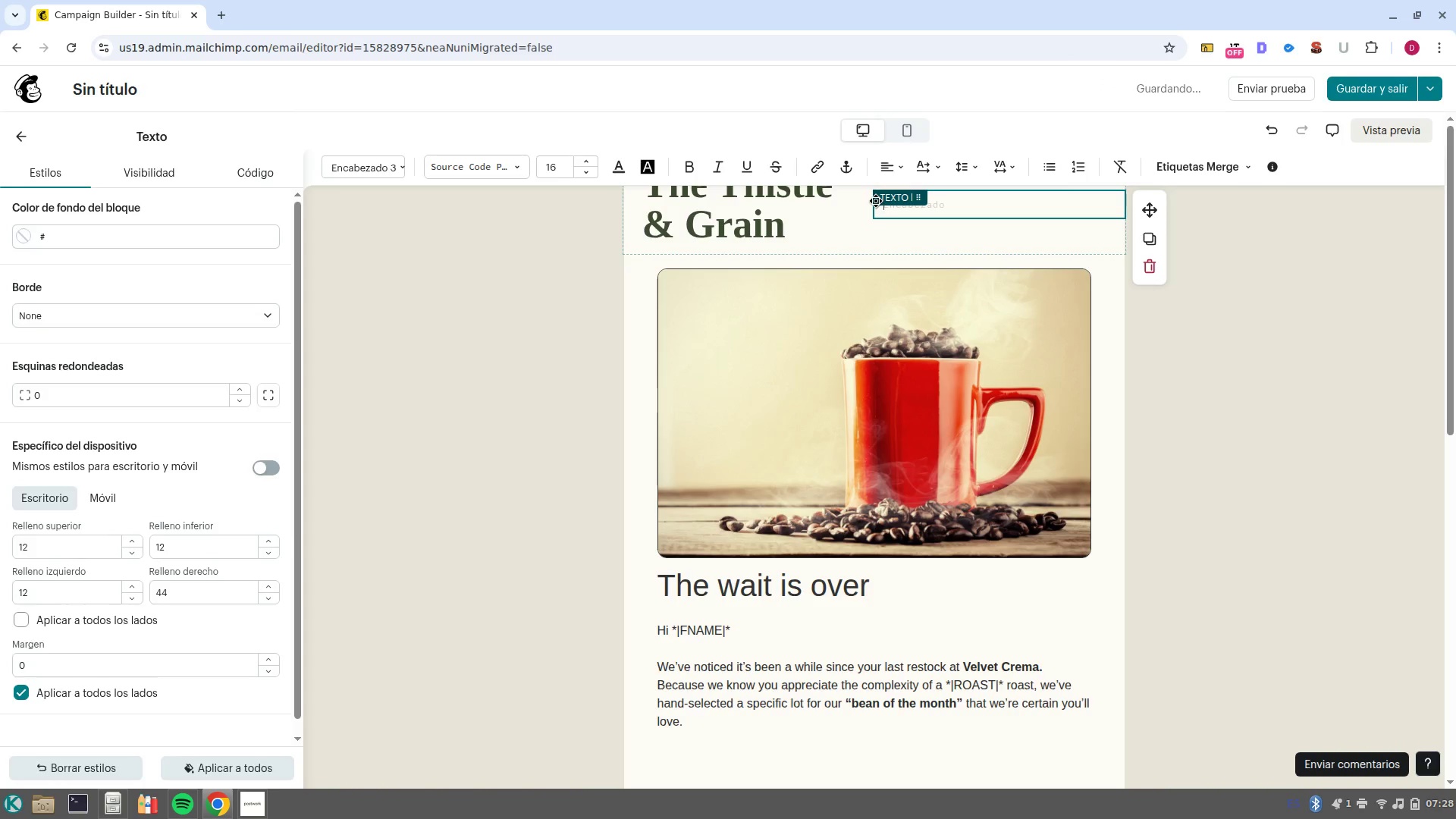 
type(Monthly Harvest Update )
 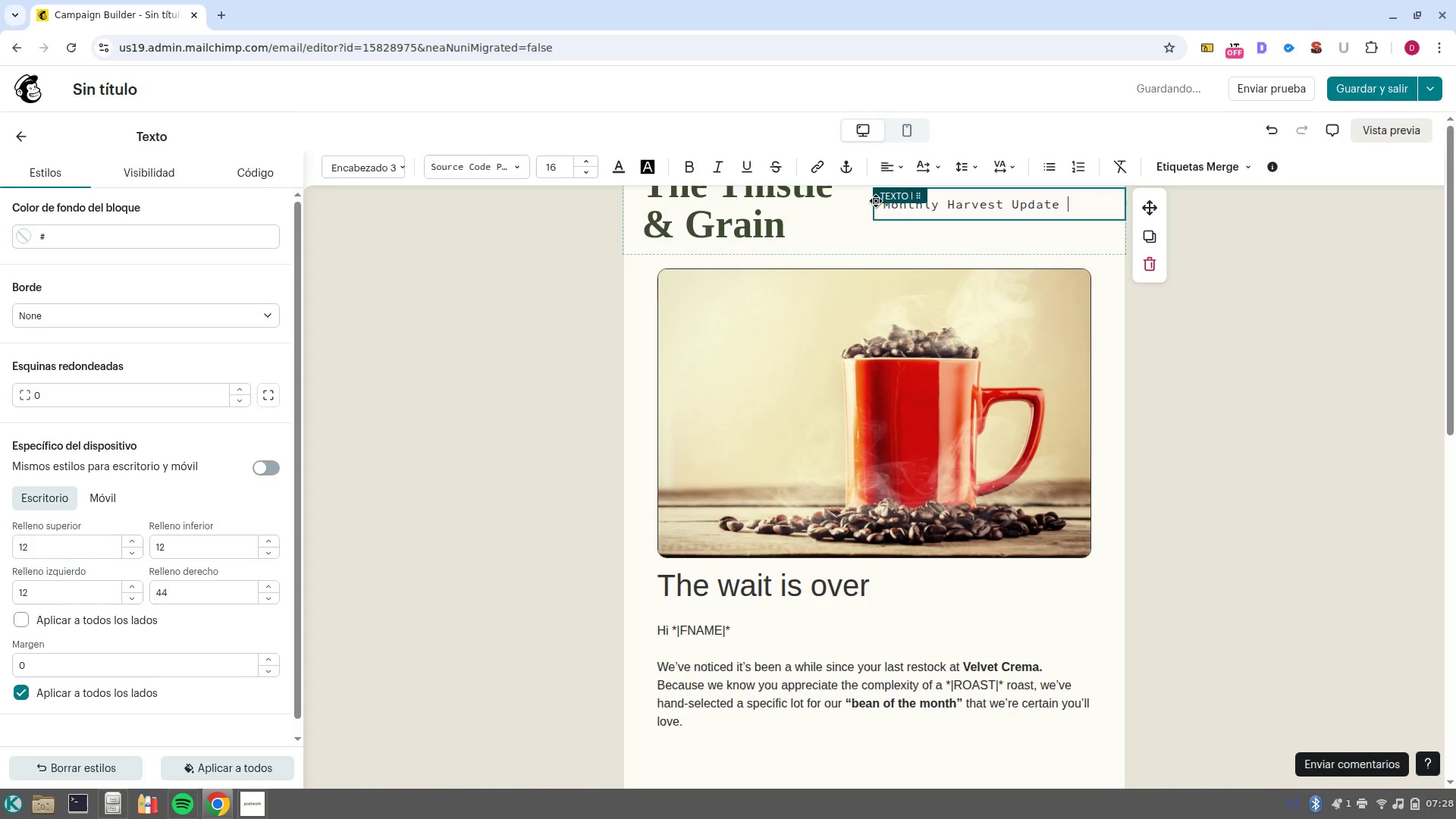 
type(!)
key(Backspace)
type(~)
key(Backspace)
type(`)
key(Backspace)
type(`)
key(Backspace)
type(`)
key(Backspace)
type(1 May 20267)
key(Backspace)
 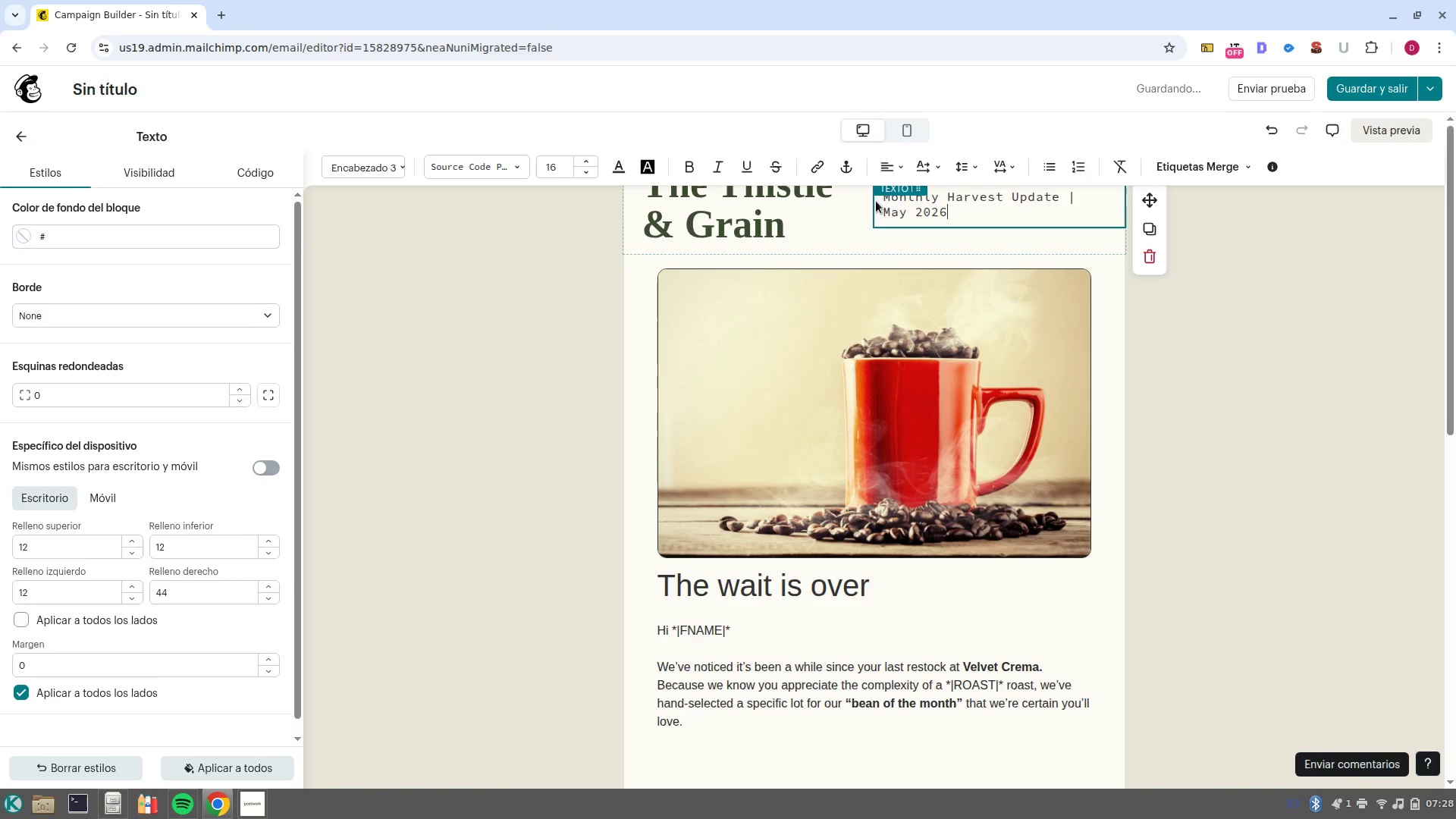 
 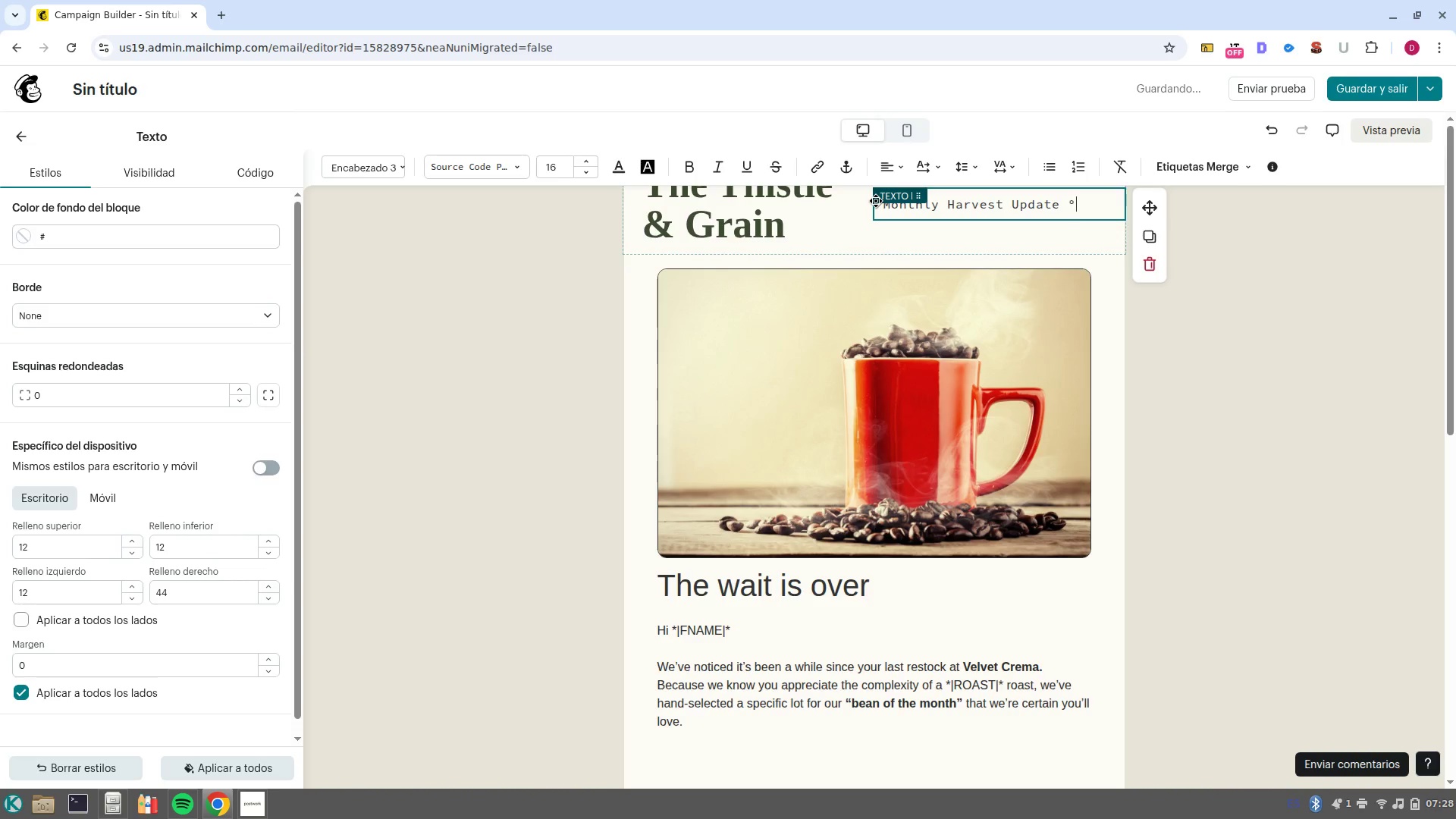 
hold_key(key=AltRight, duration=0.87)
 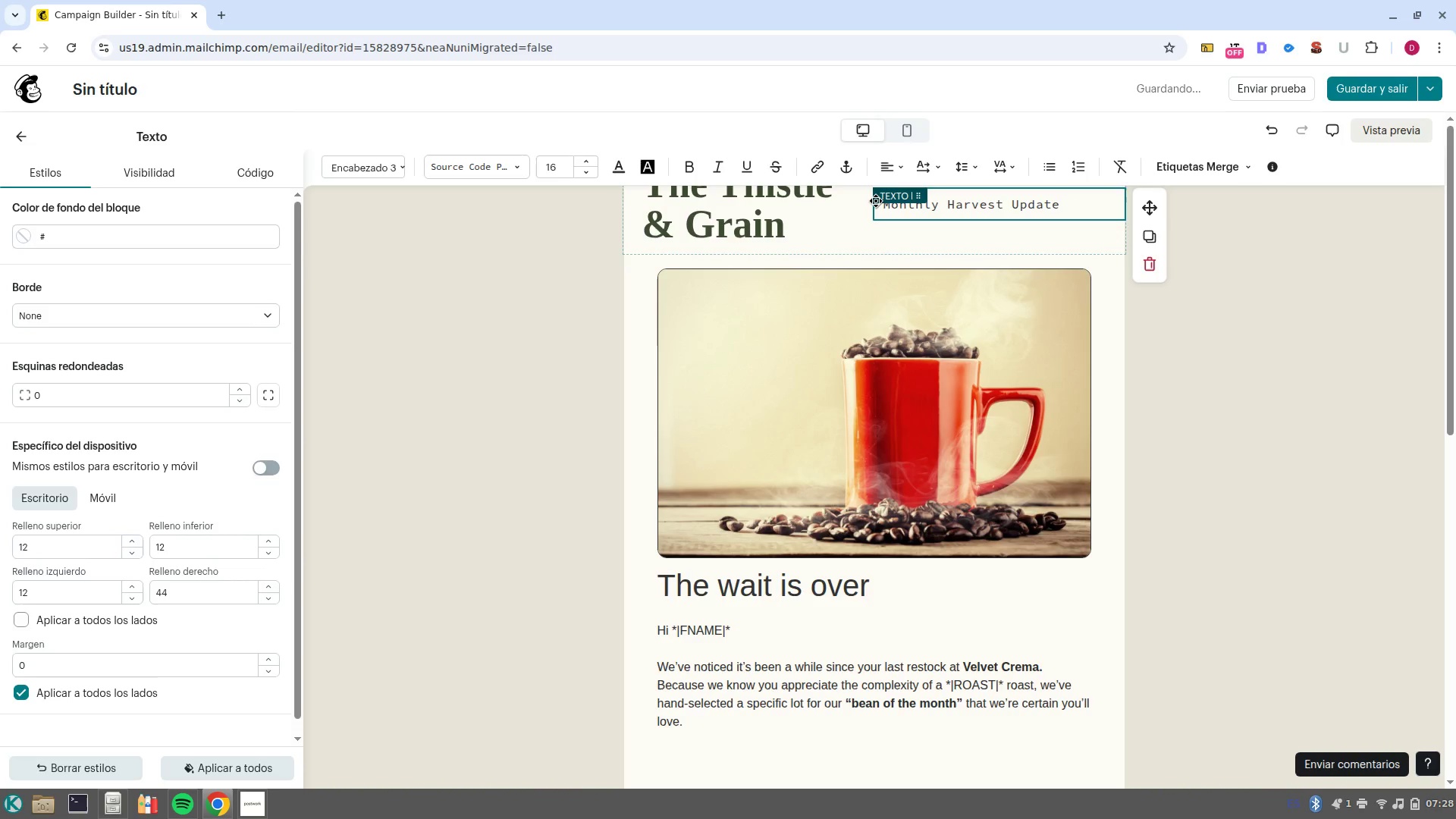 
hold_key(key=AltRight, duration=0.7)
 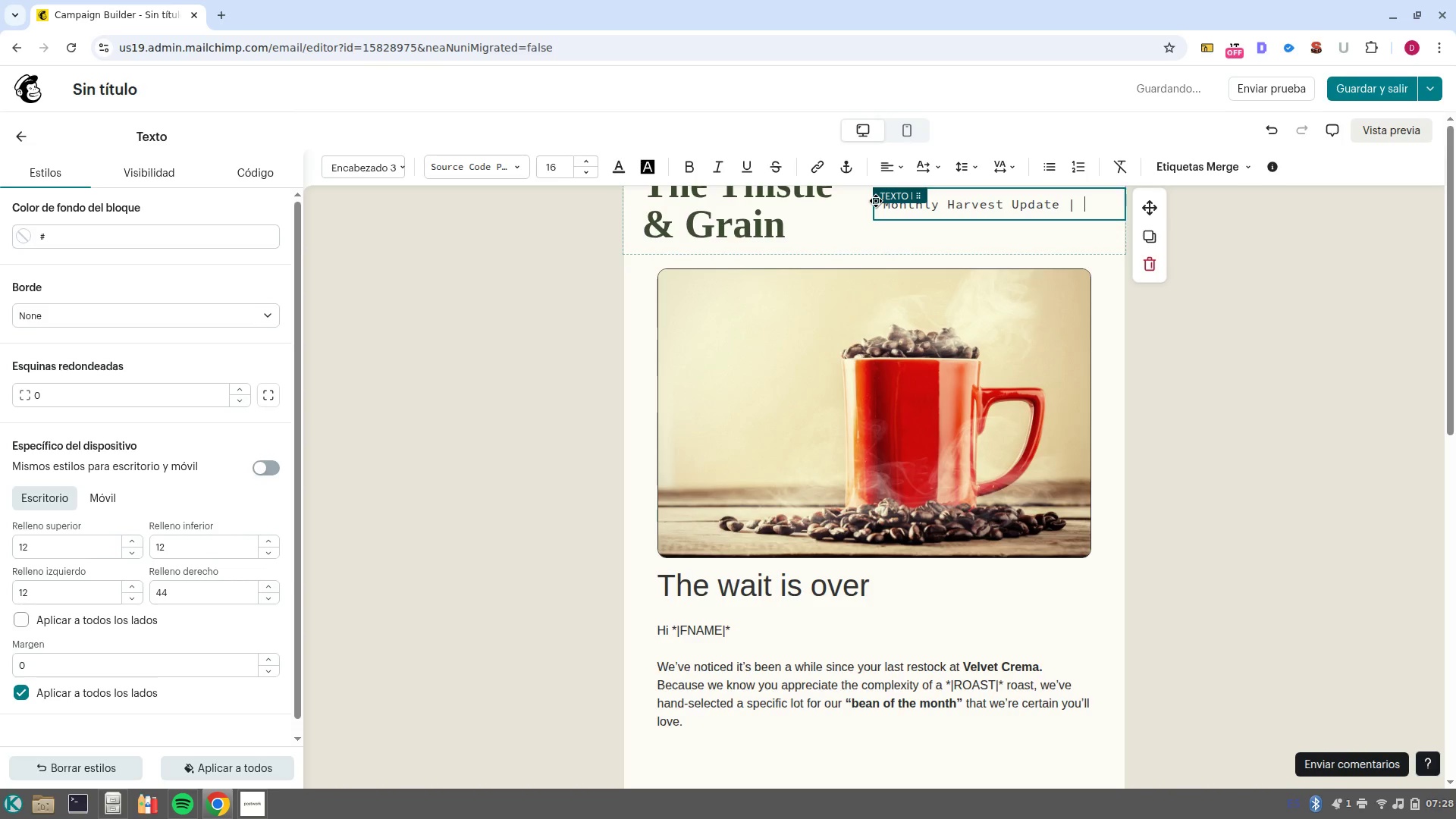 
wait(23.51)
 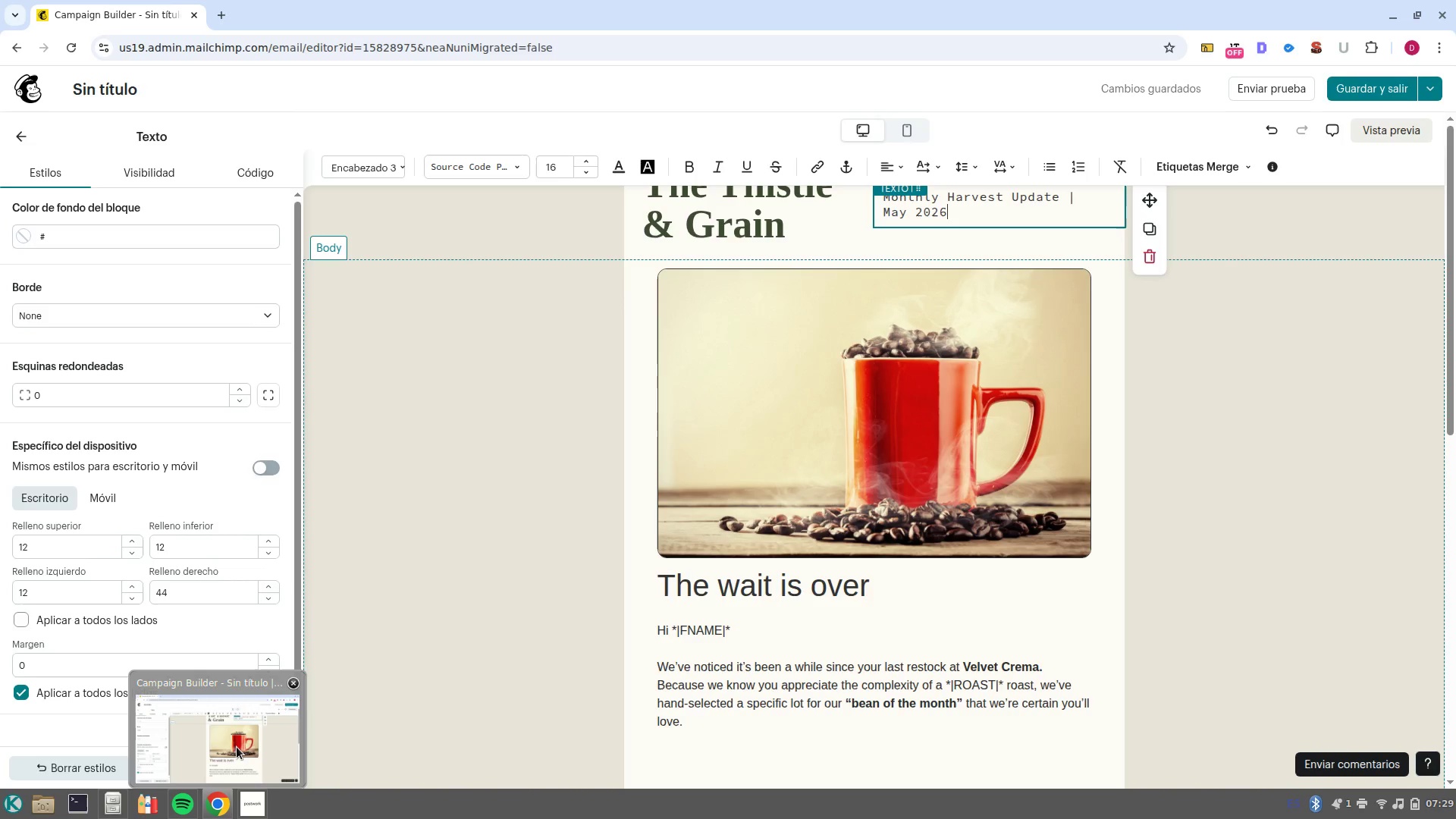 
left_click([981, 480])
 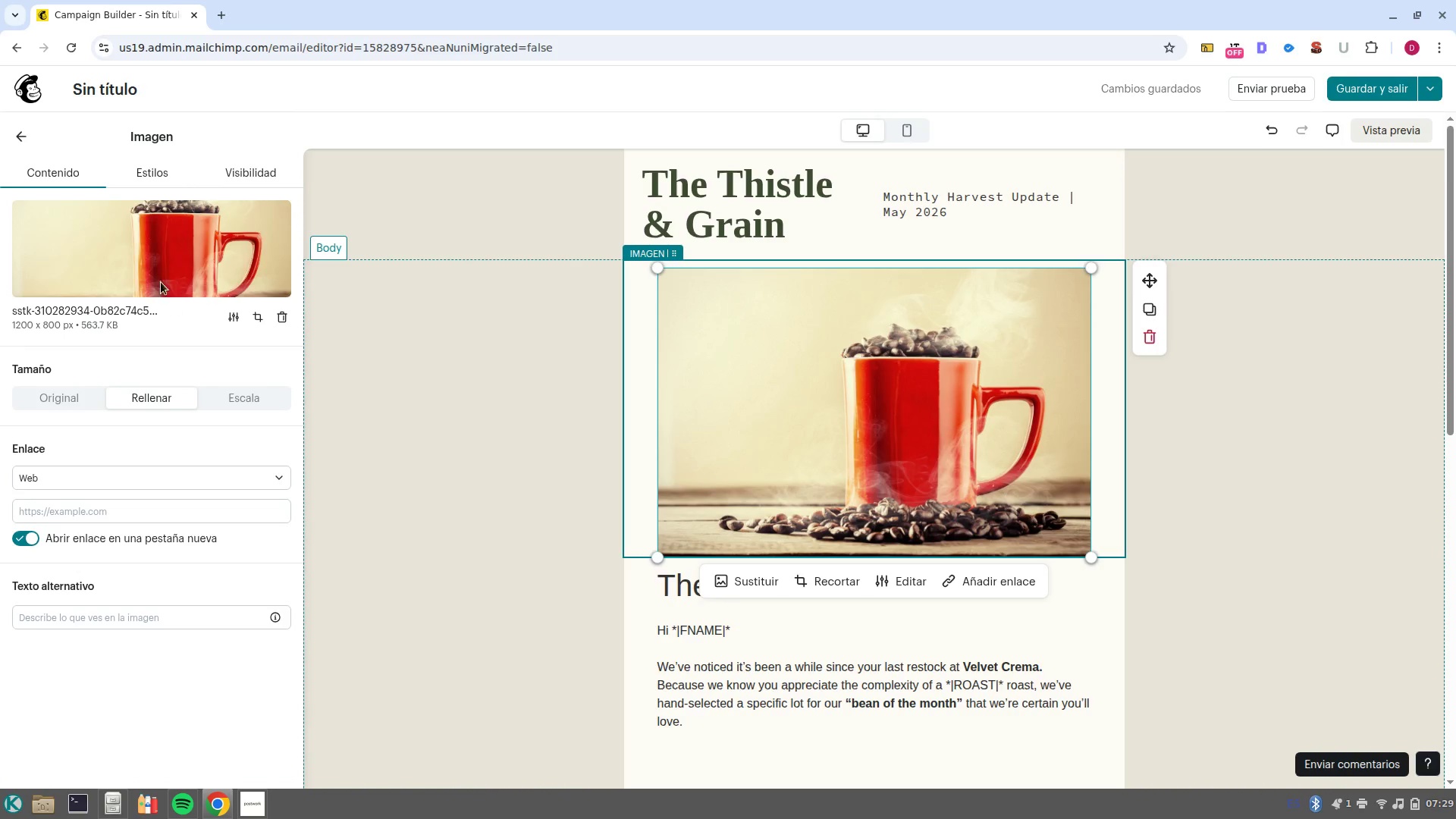 
left_click([45, 277])
 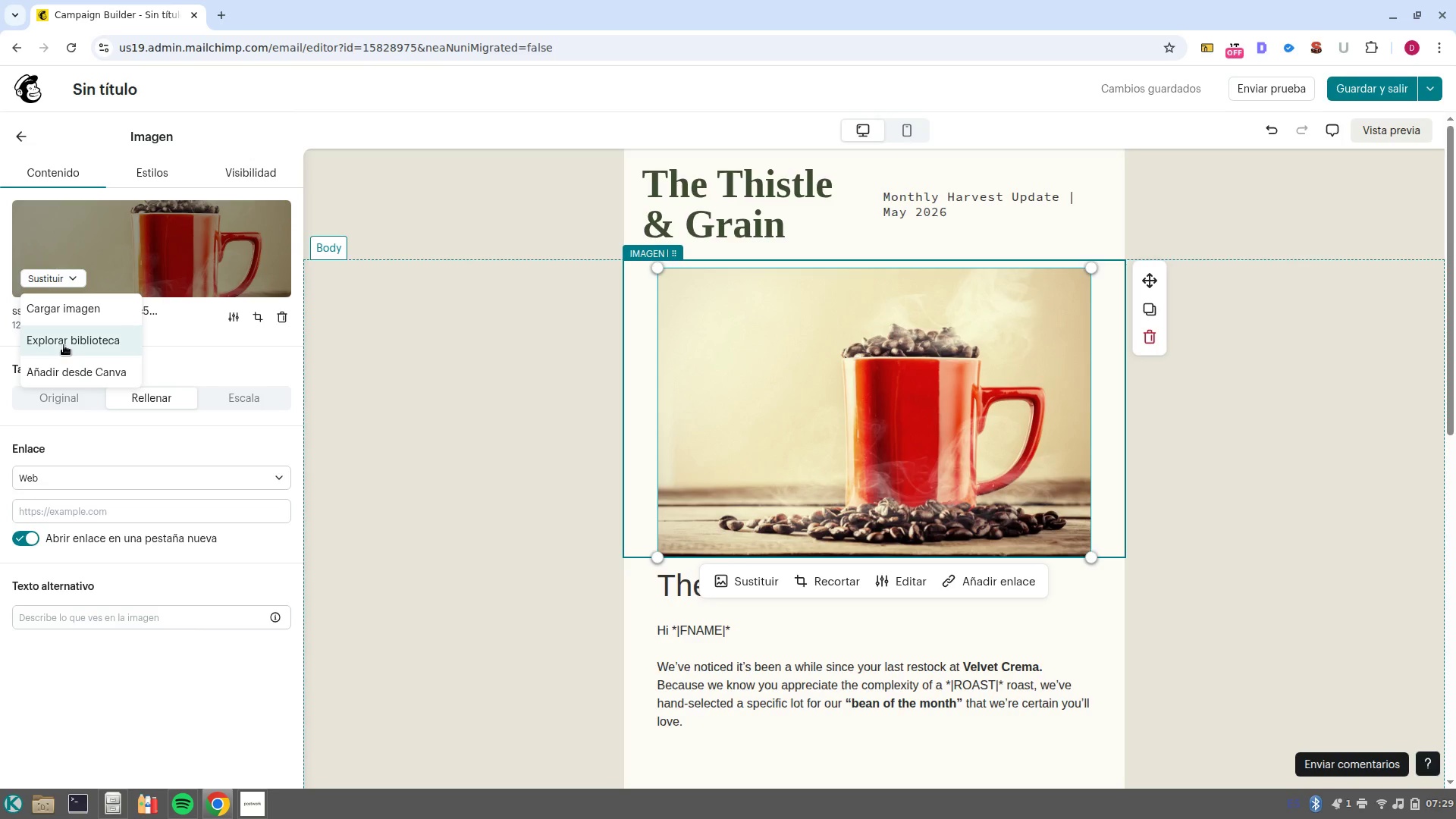 
left_click([64, 345])
 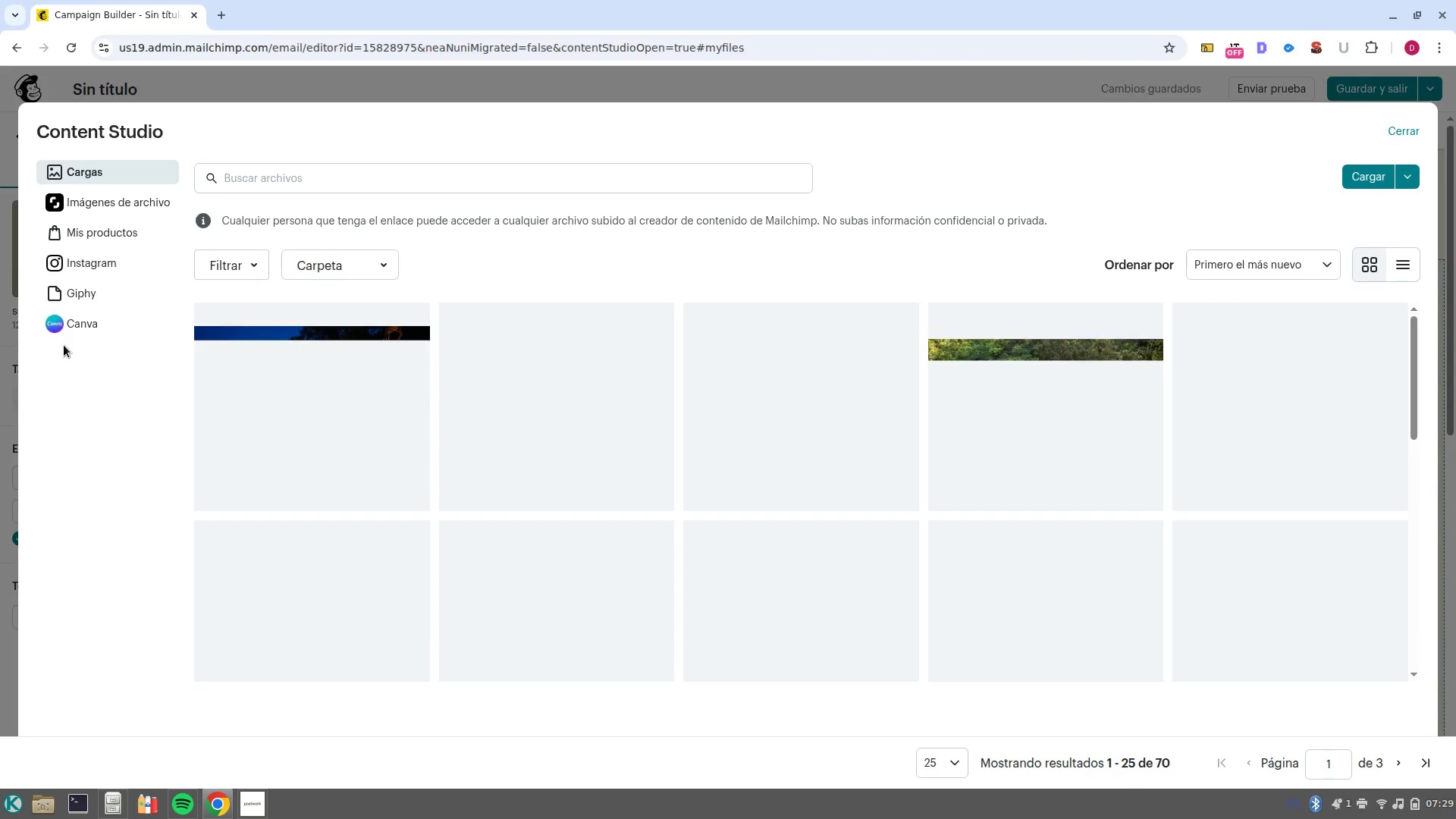 
left_click([143, 199])
 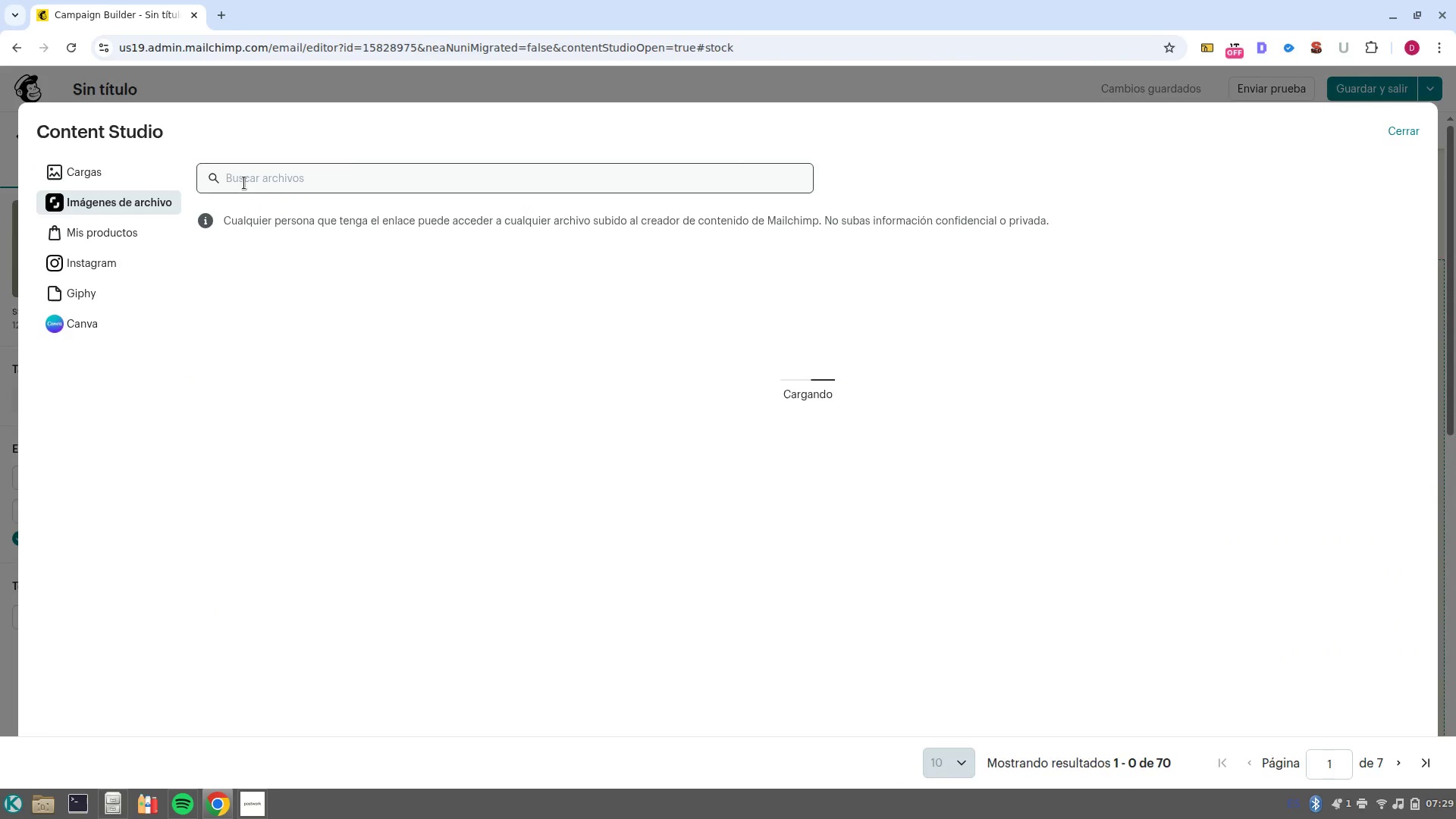 
left_click([244, 183])
 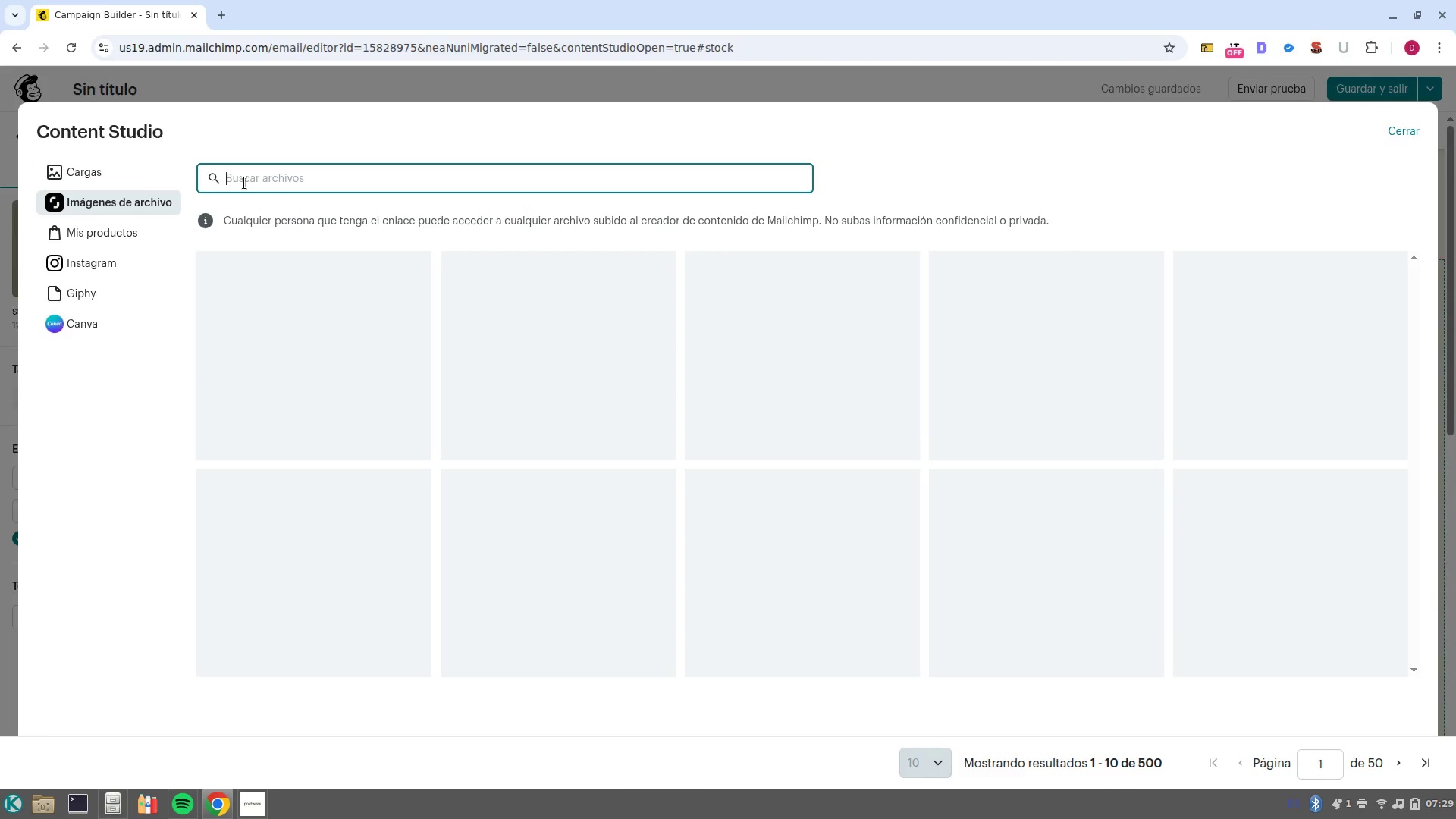 
type(Pan artesanal)
key(NumpadEnter)
 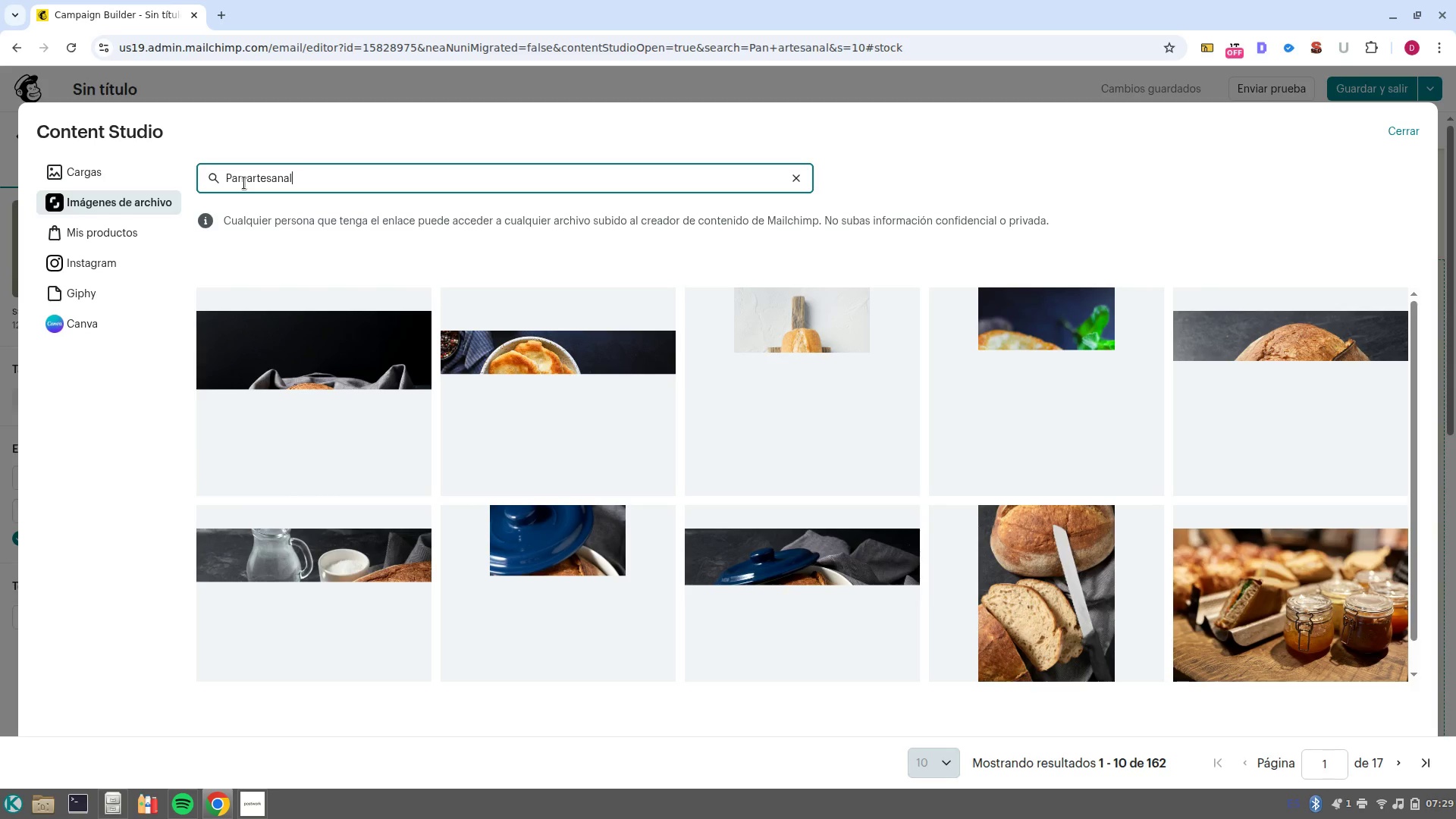 
wait(17.97)
 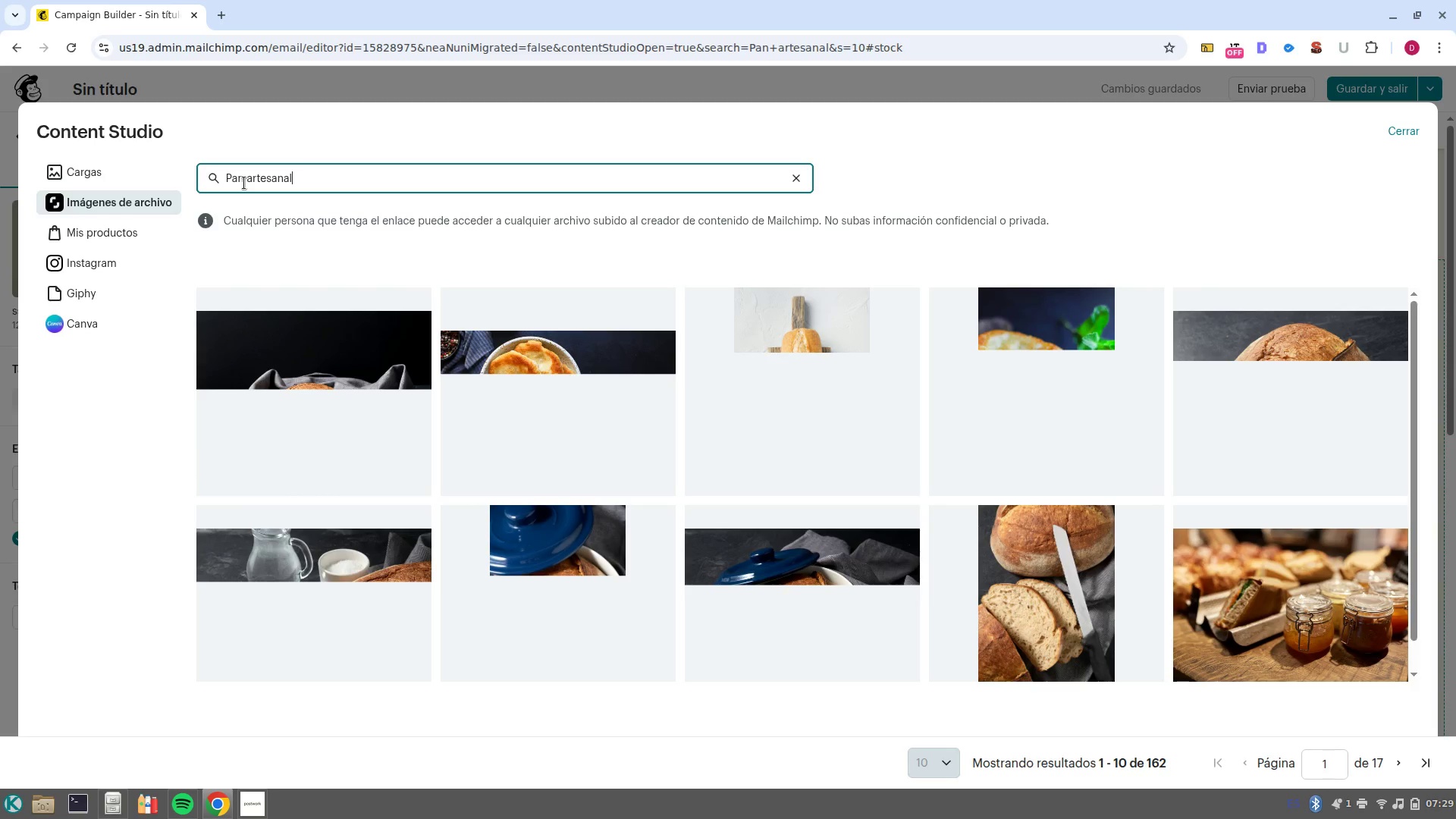 
left_click([1285, 601])
 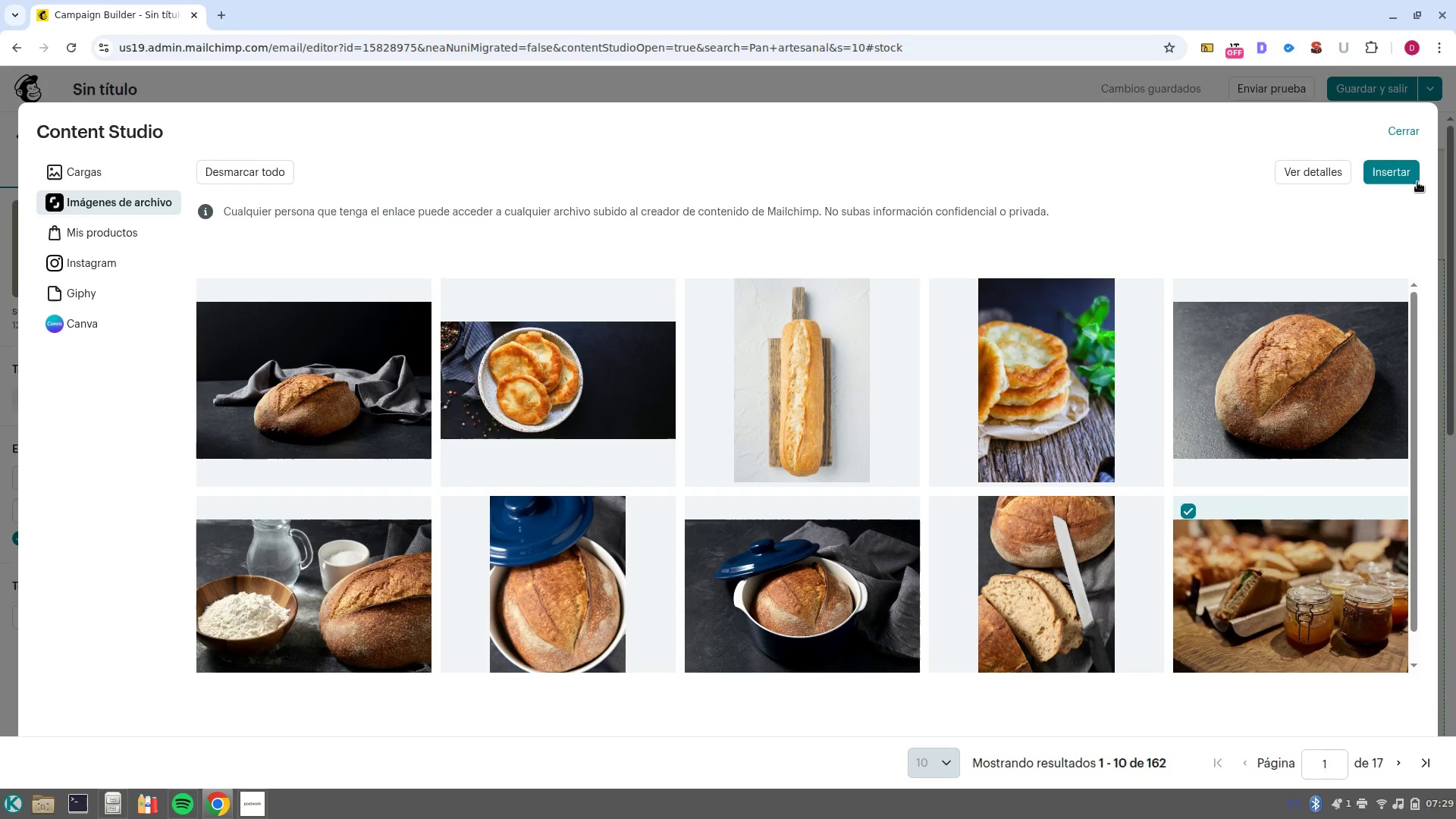 
left_click([1417, 179])
 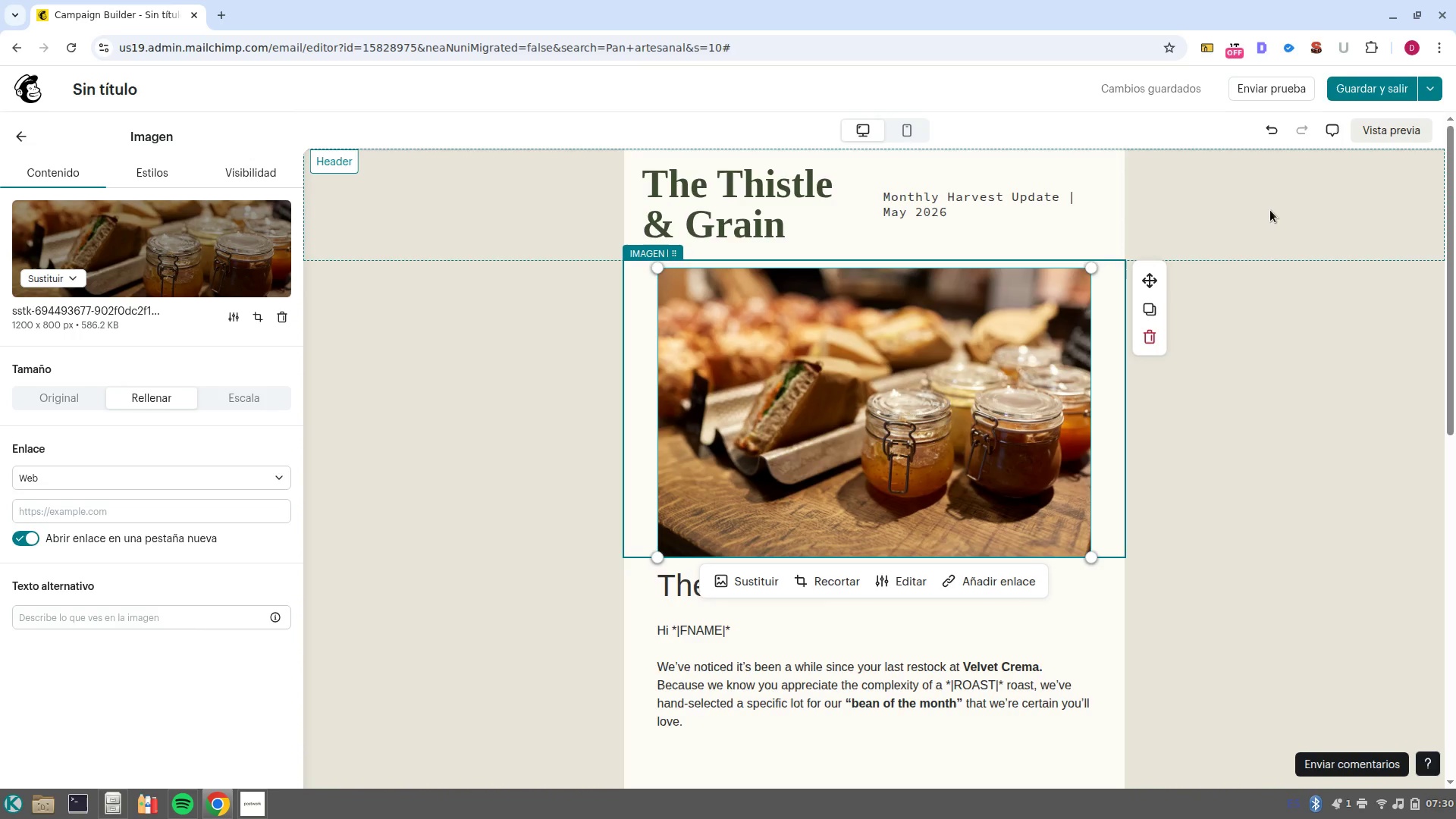 
wait(19.18)
 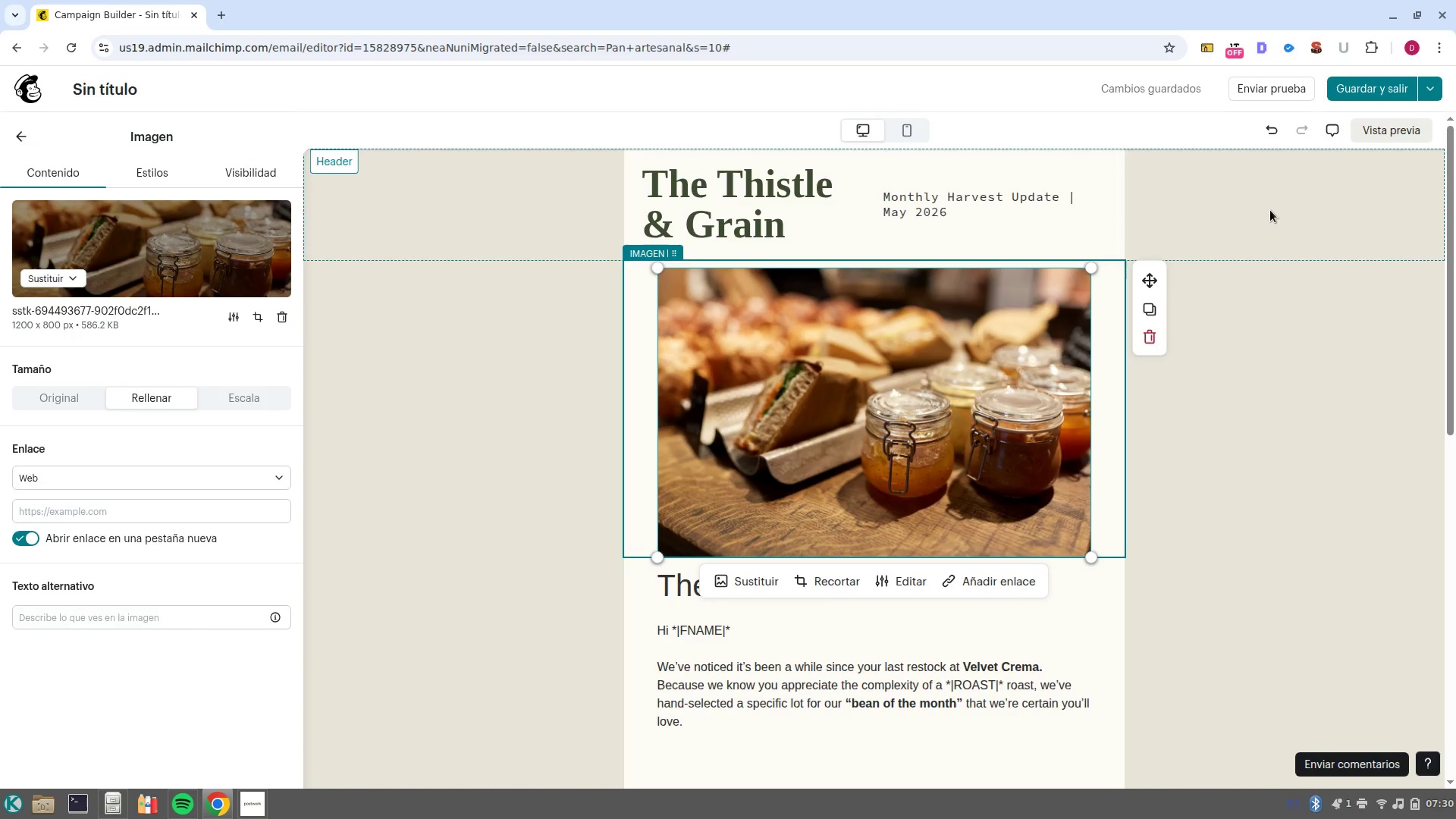 
left_click([1087, 569])
 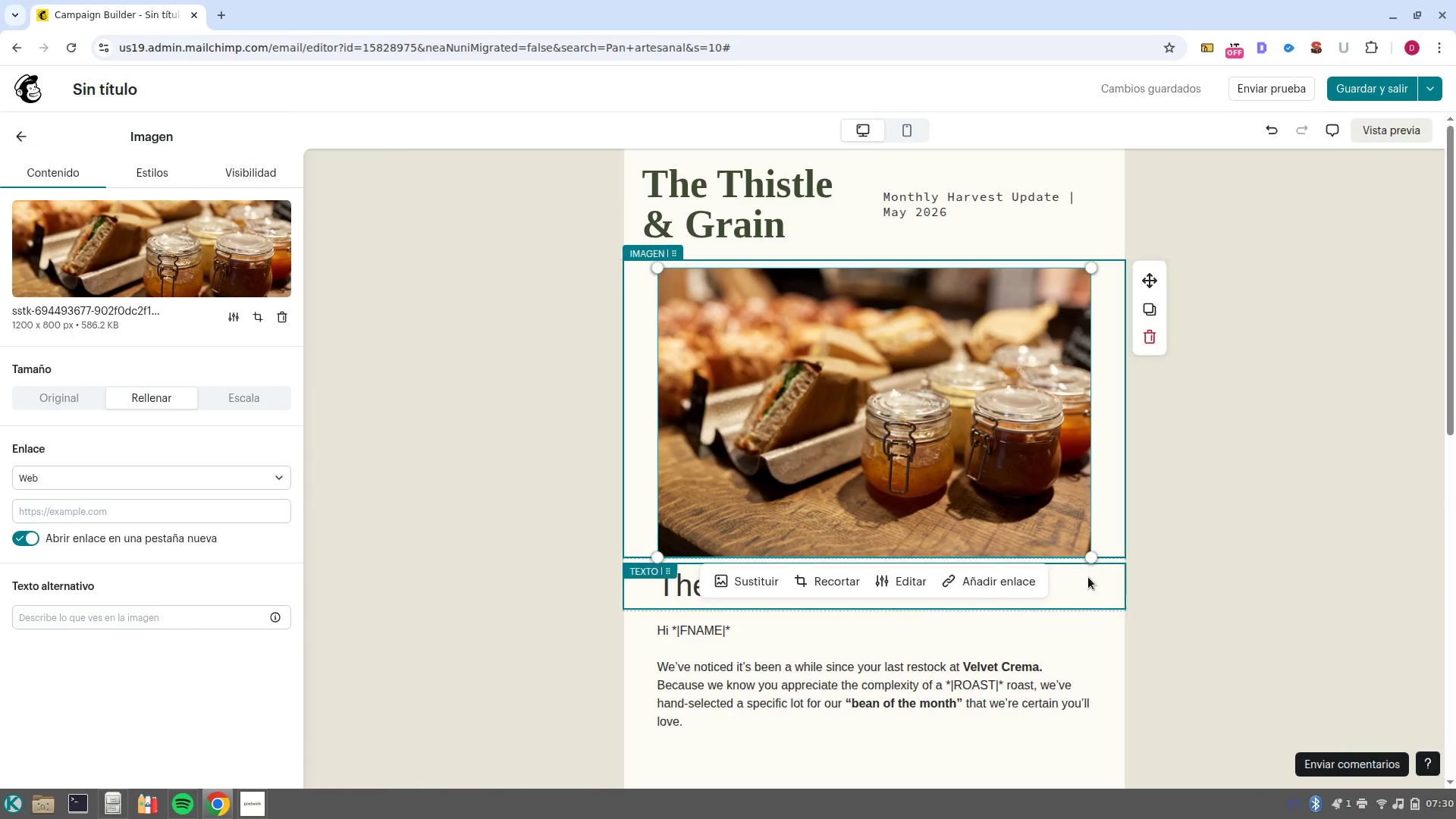 
left_click([1088, 577])
 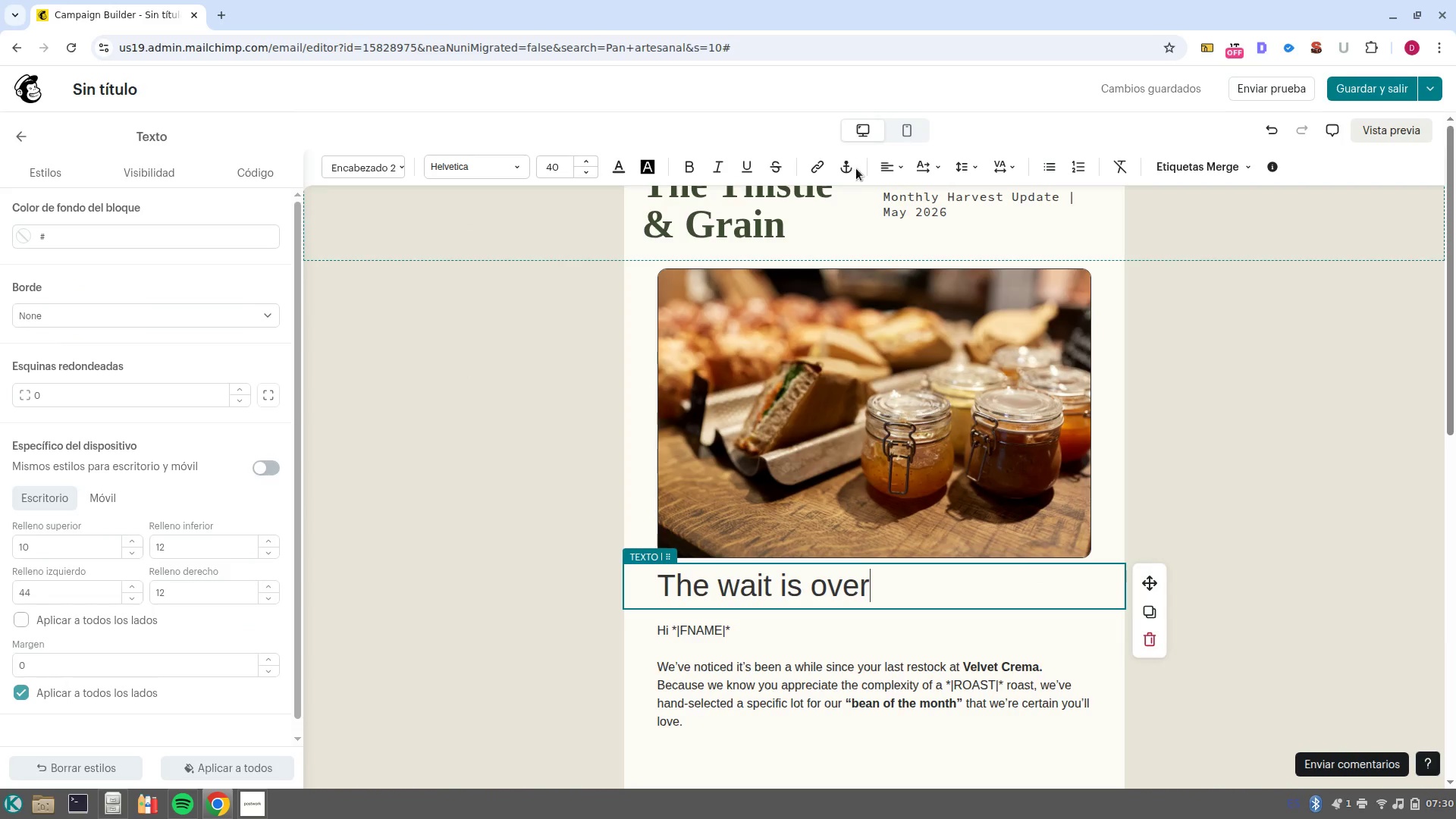 
left_click([877, 166])
 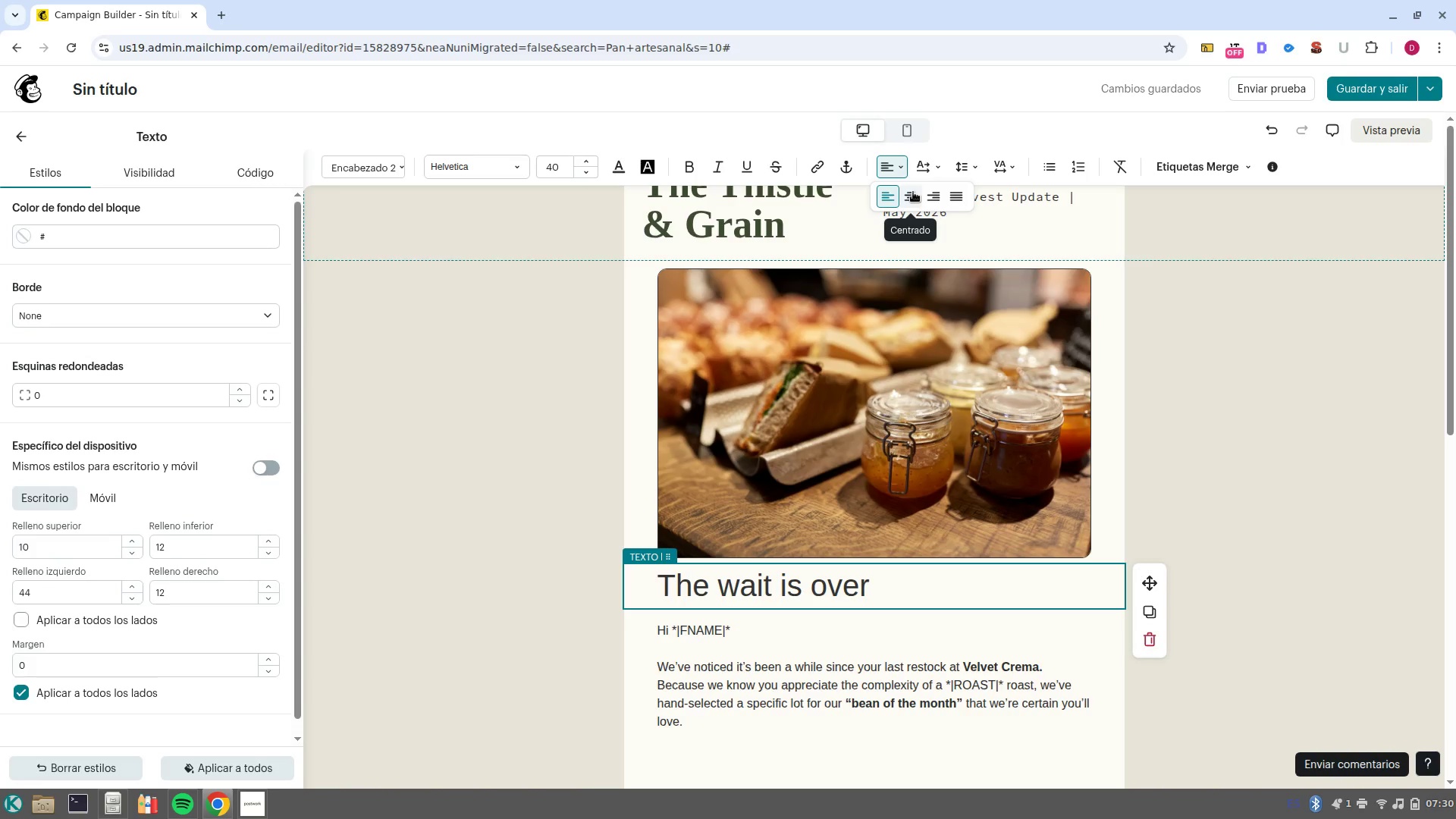 
left_click([913, 192])
 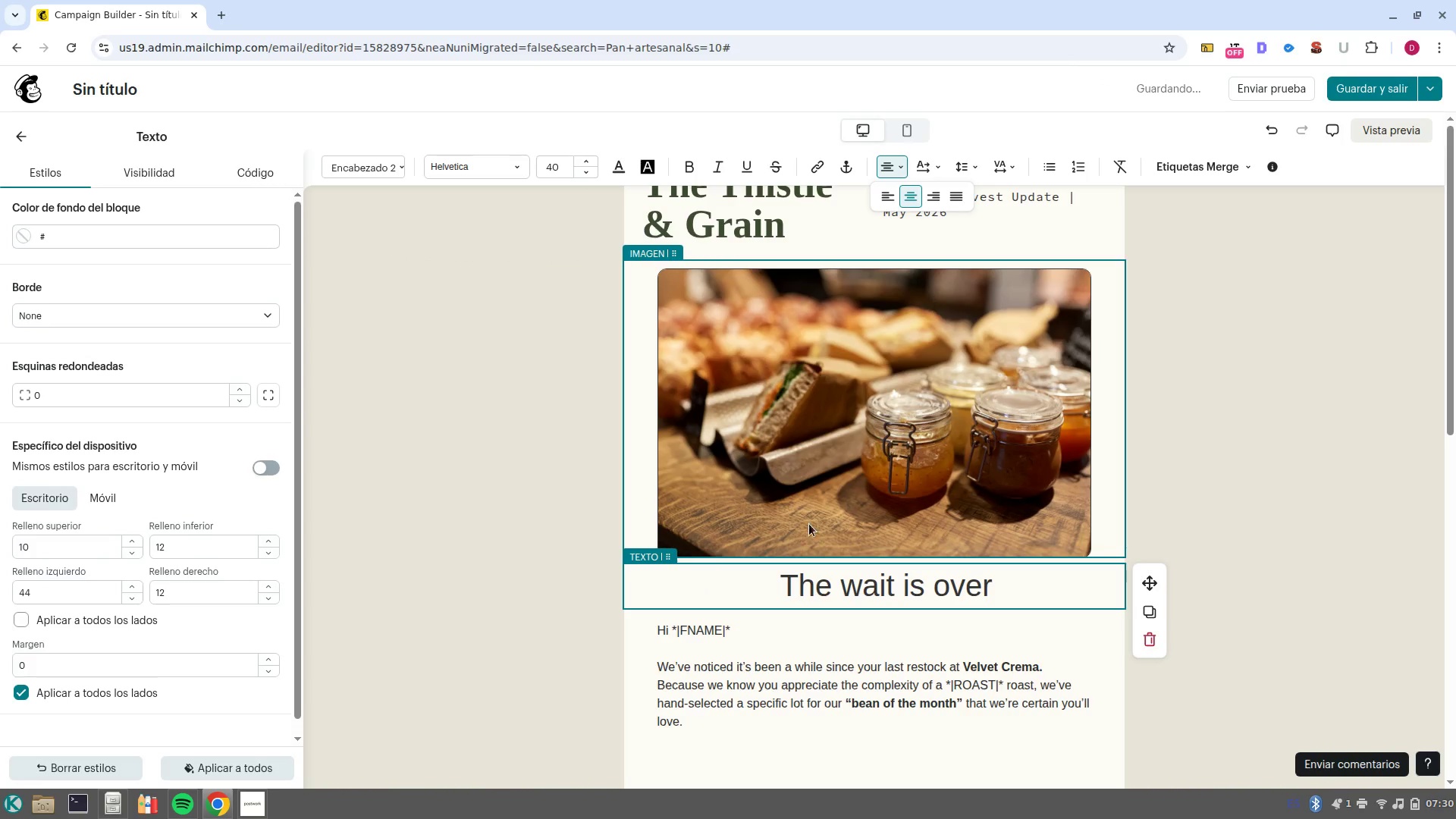 
double_click([885, 579])
 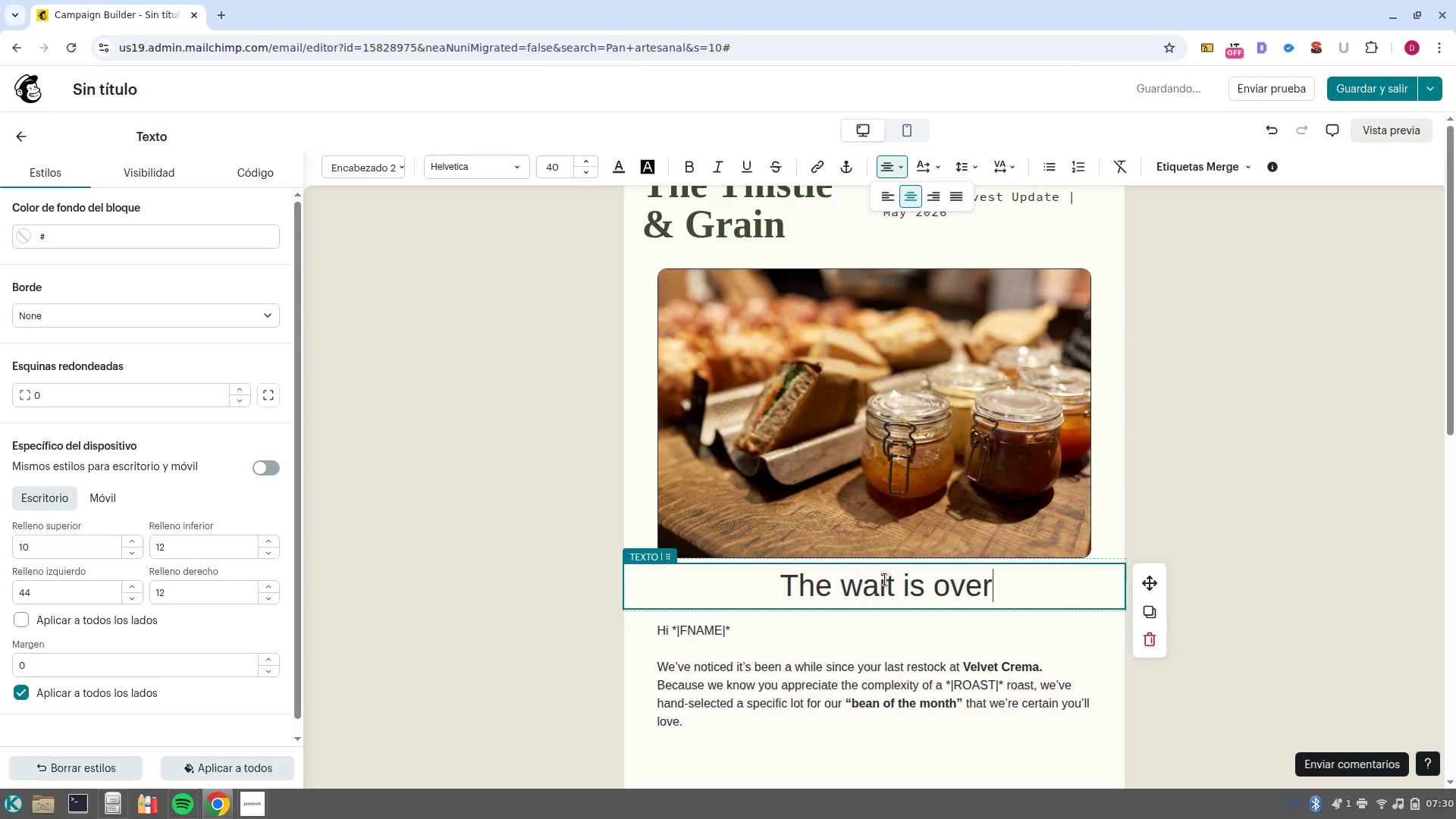 
triple_click([885, 579])
 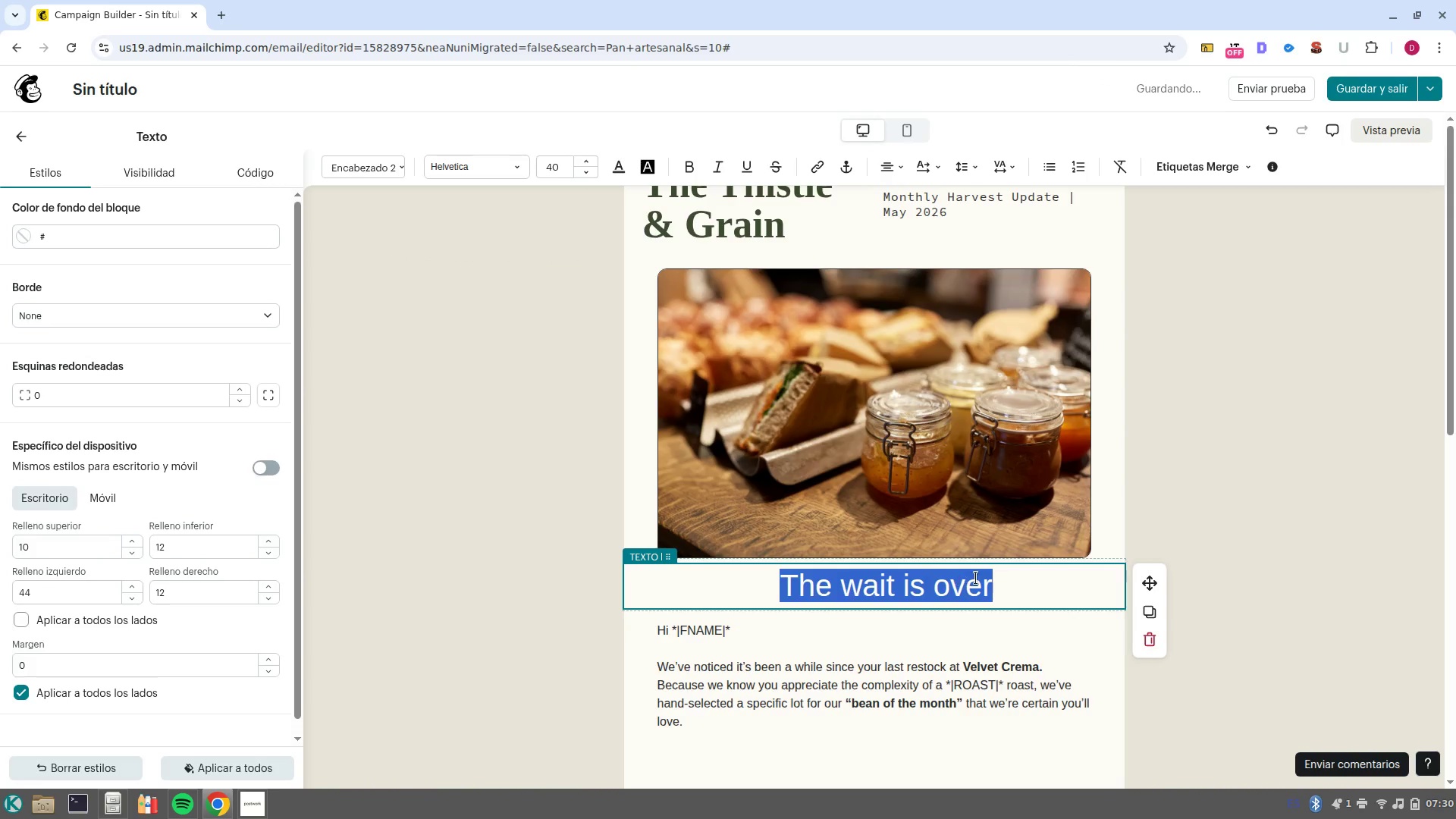 
type(From Our Soil to Yoour Table)
 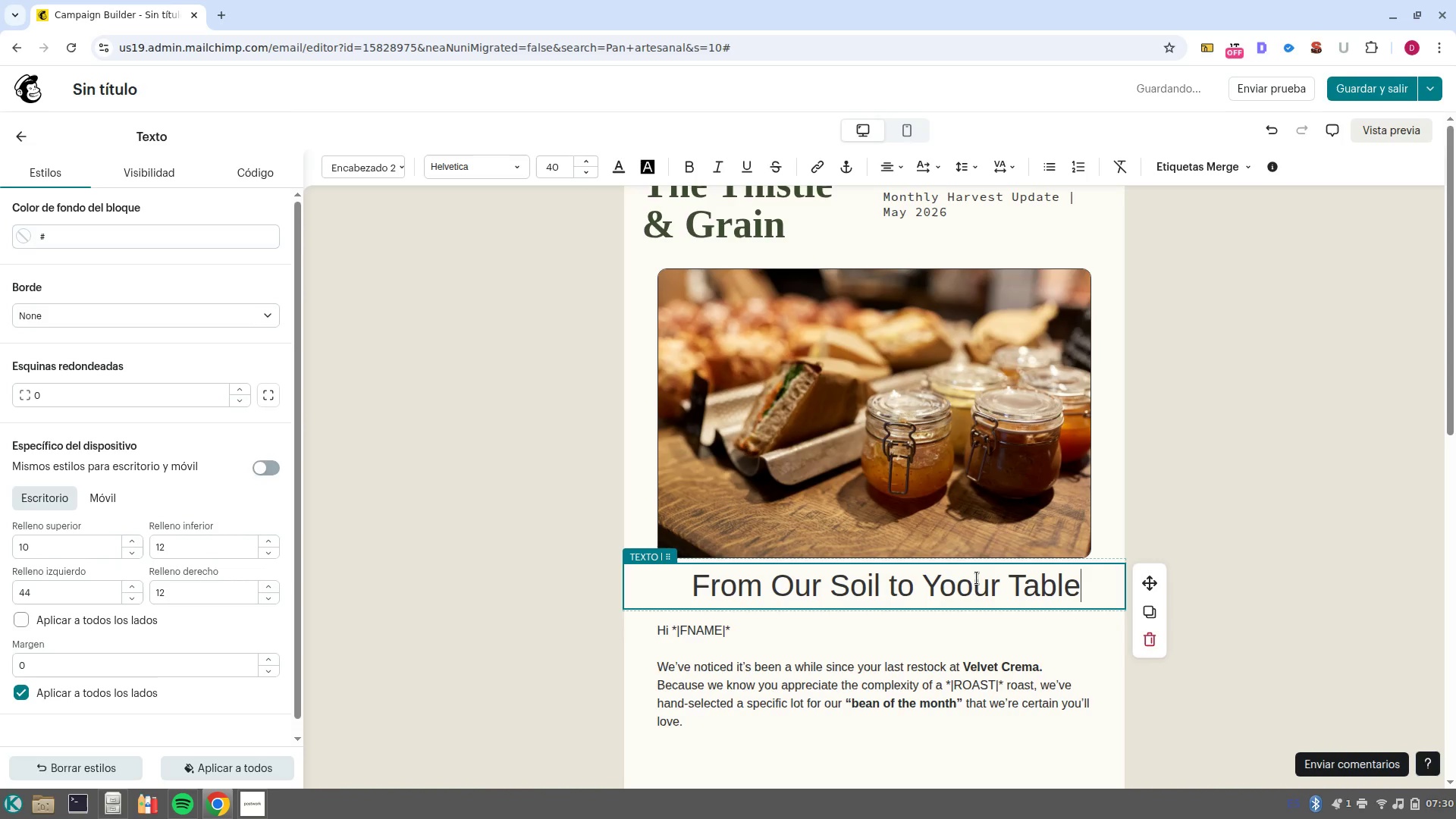 
left_click([977, 578])
 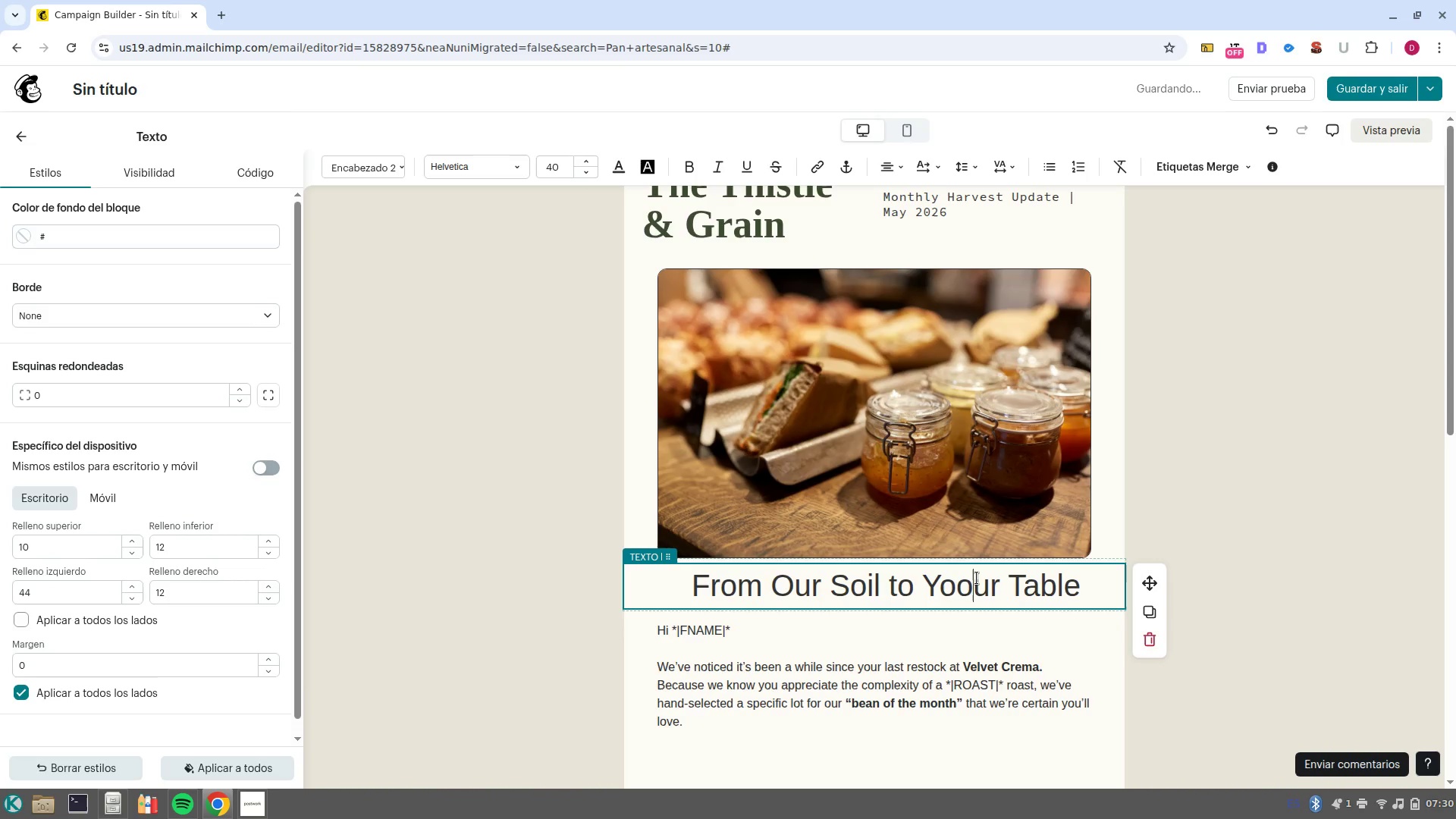 
key(Backspace)
 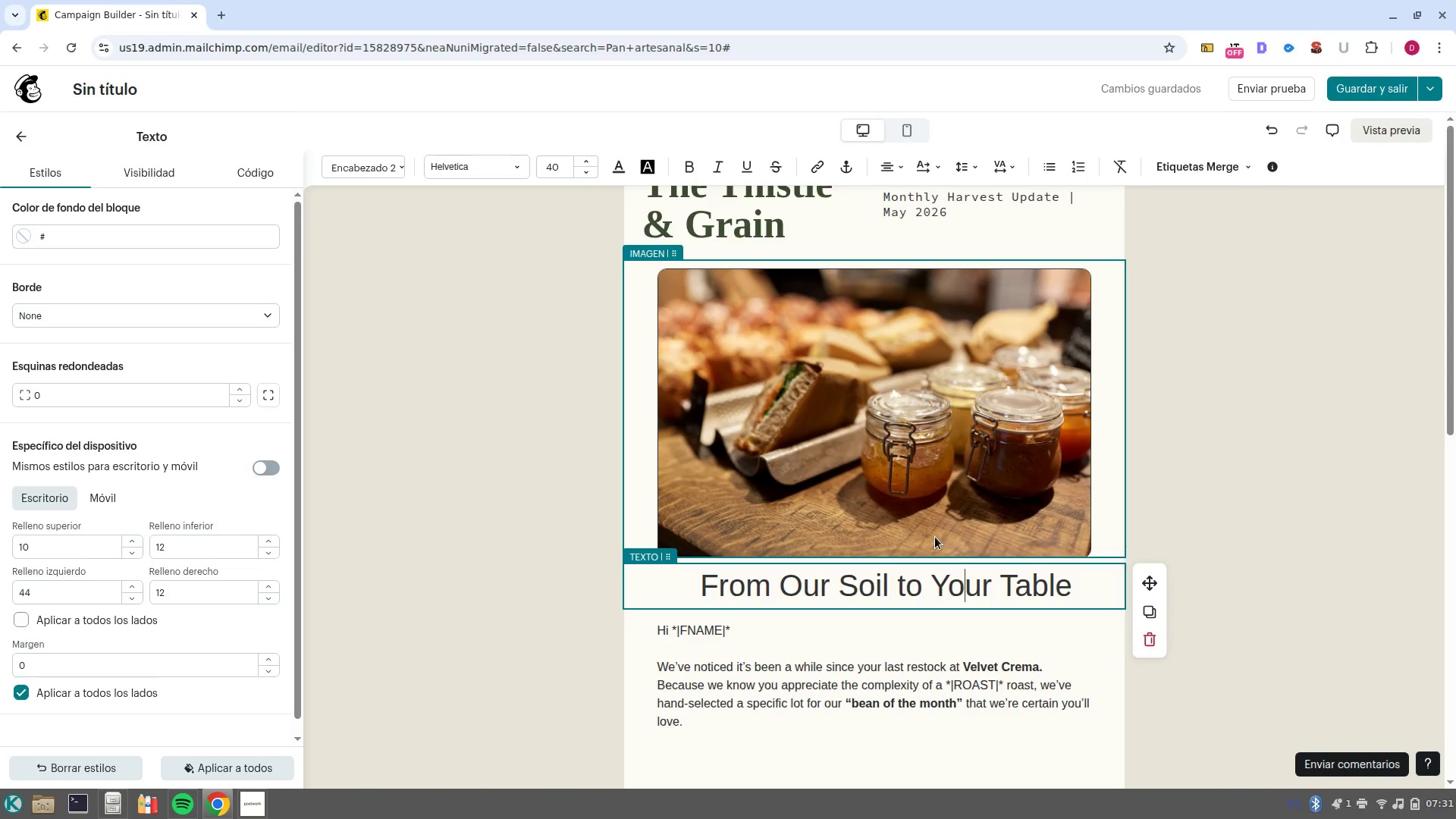 
wait(49.59)
 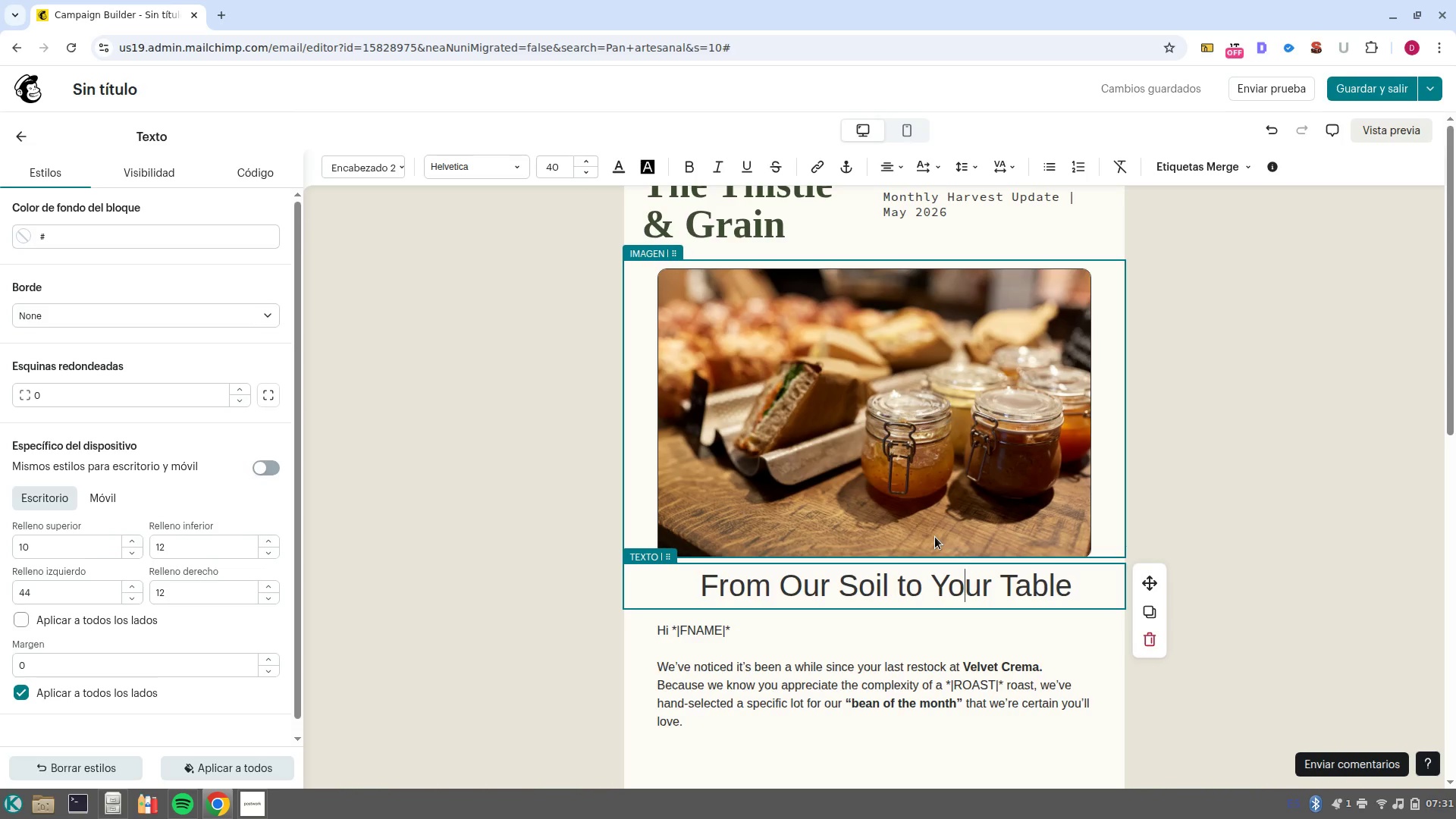 
left_click([17, 133])
 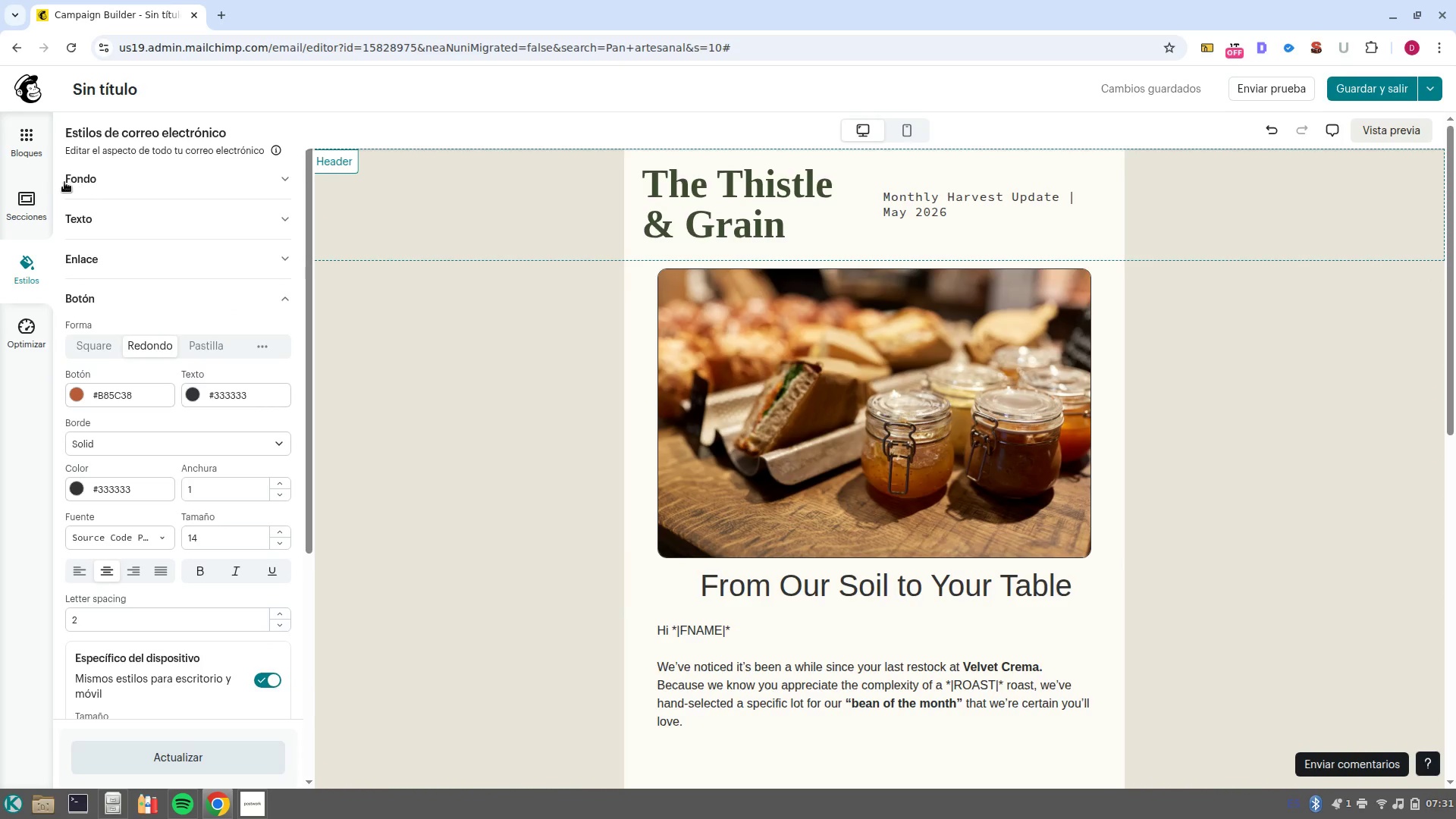 
left_click([34, 143])
 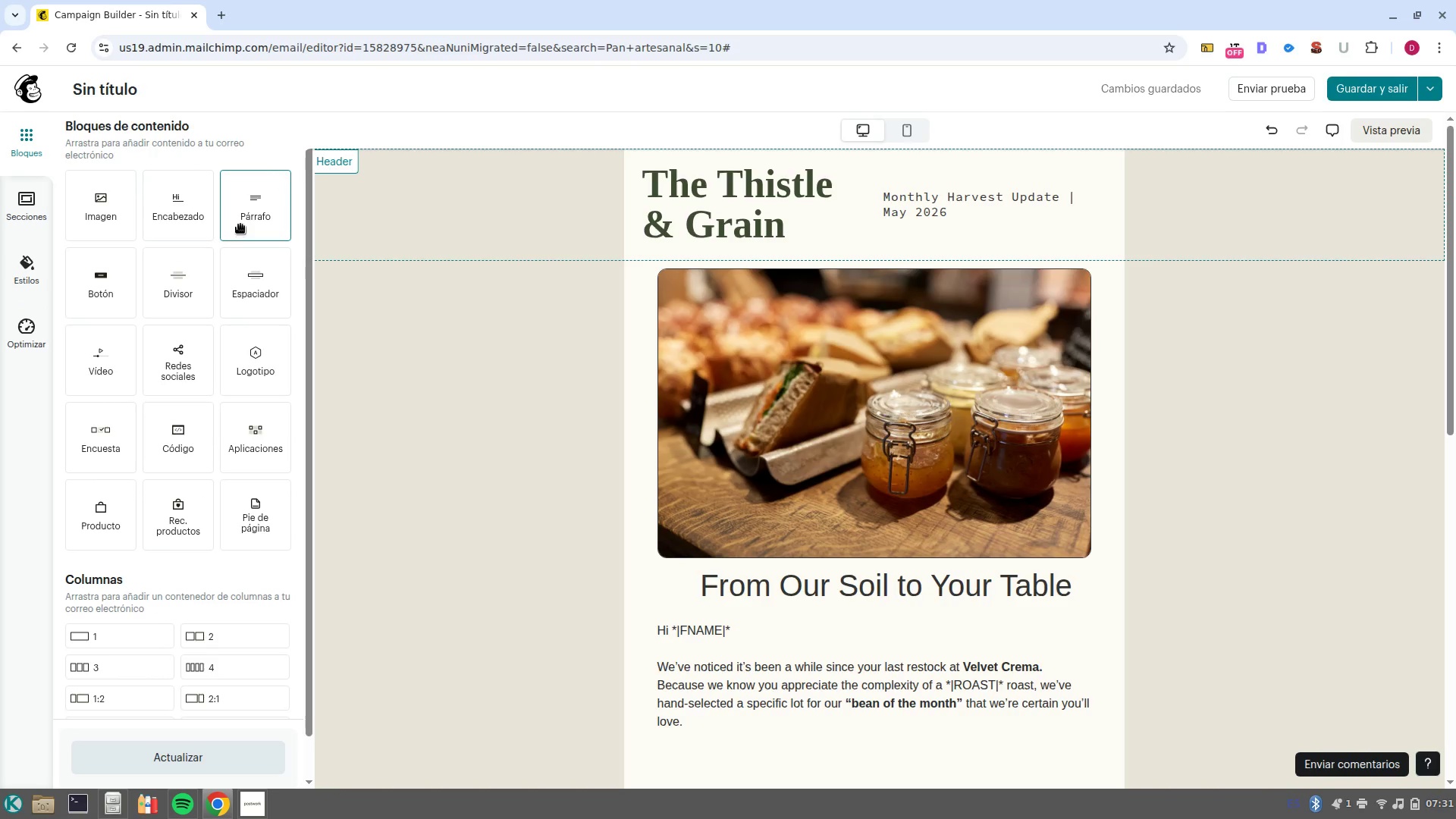 
left_click_drag(start_coordinate=[243, 221], to_coordinate=[862, 604])
 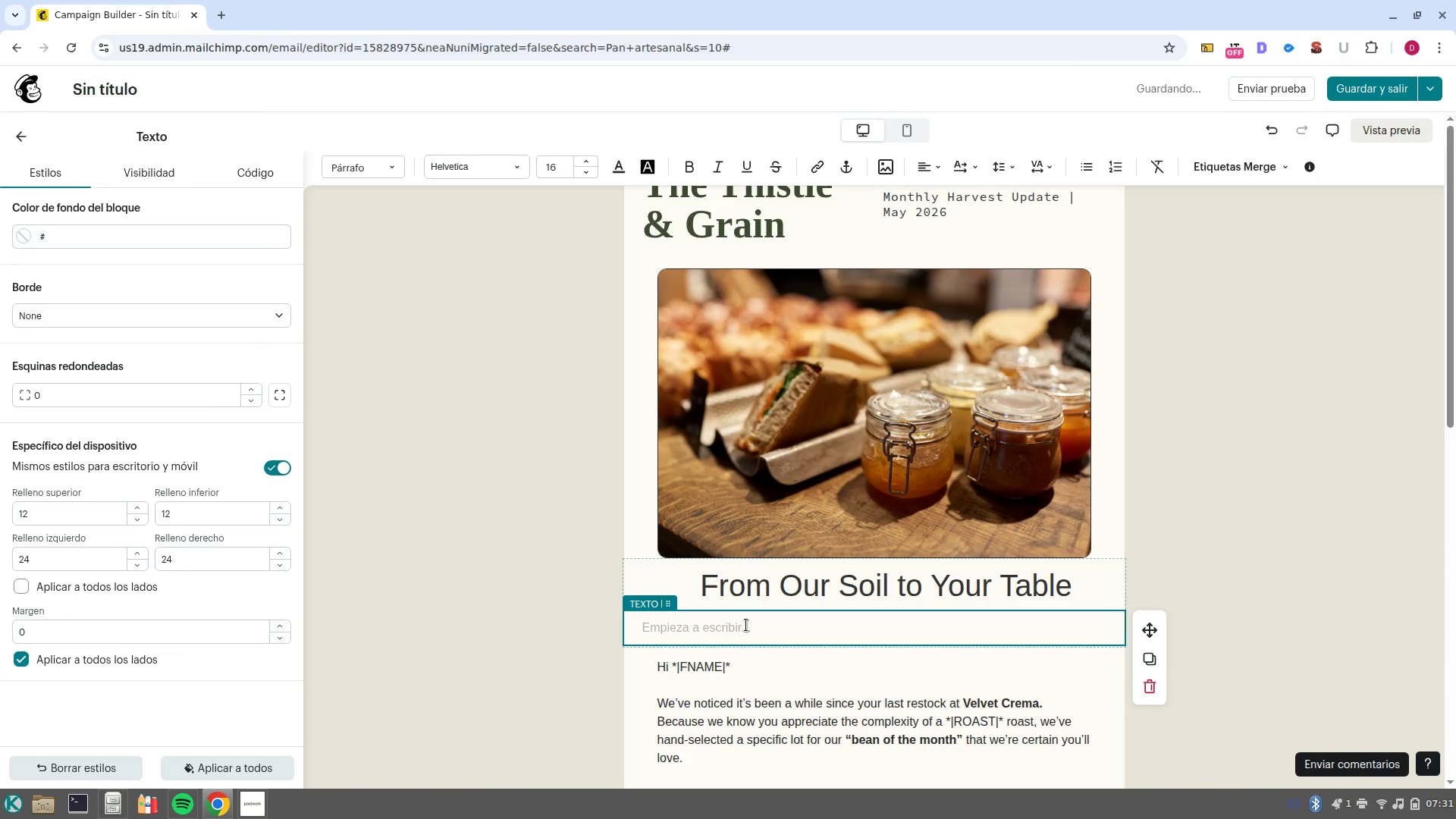 
left_click([922, 160])
 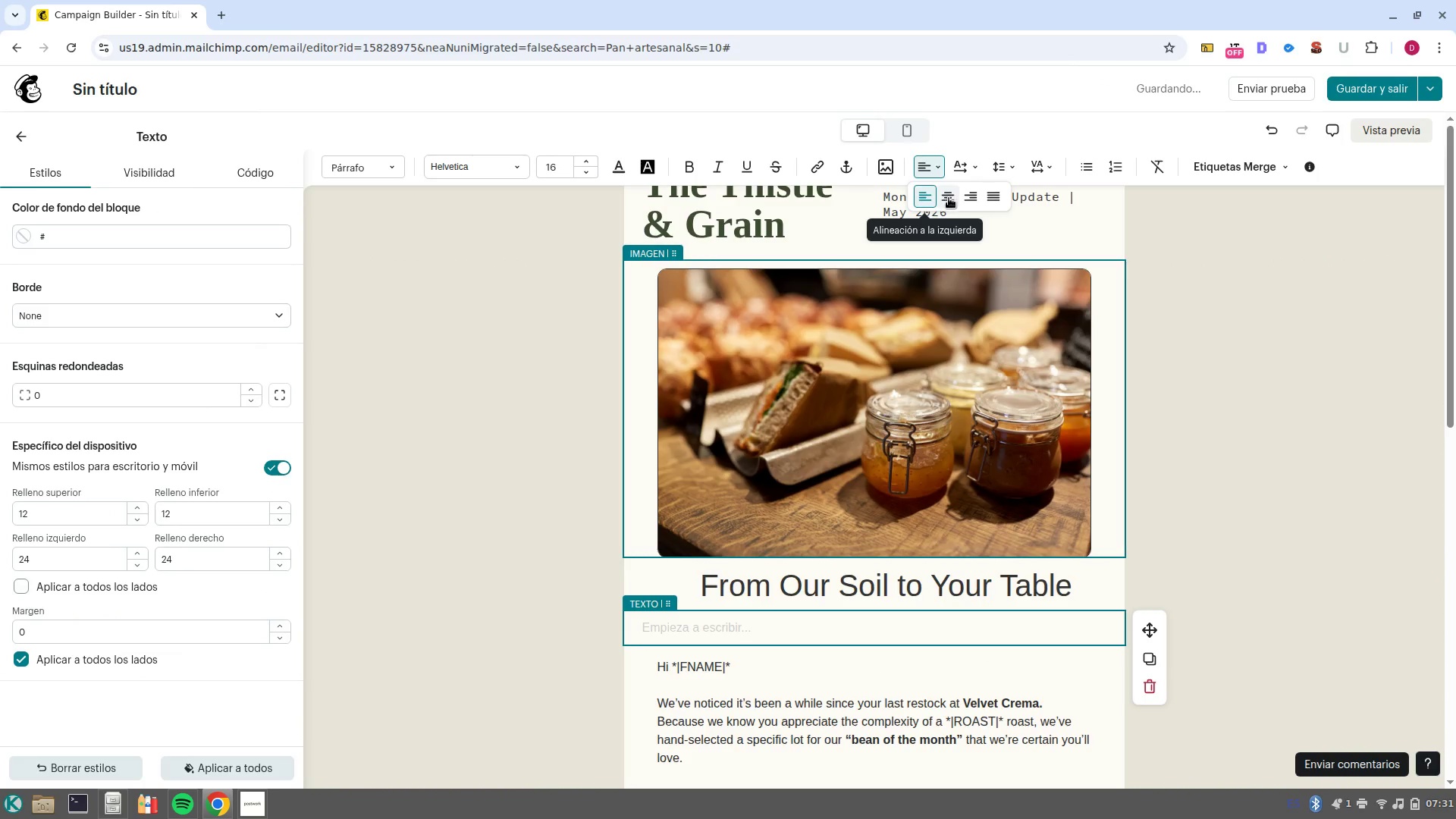 
left_click([949, 198])
 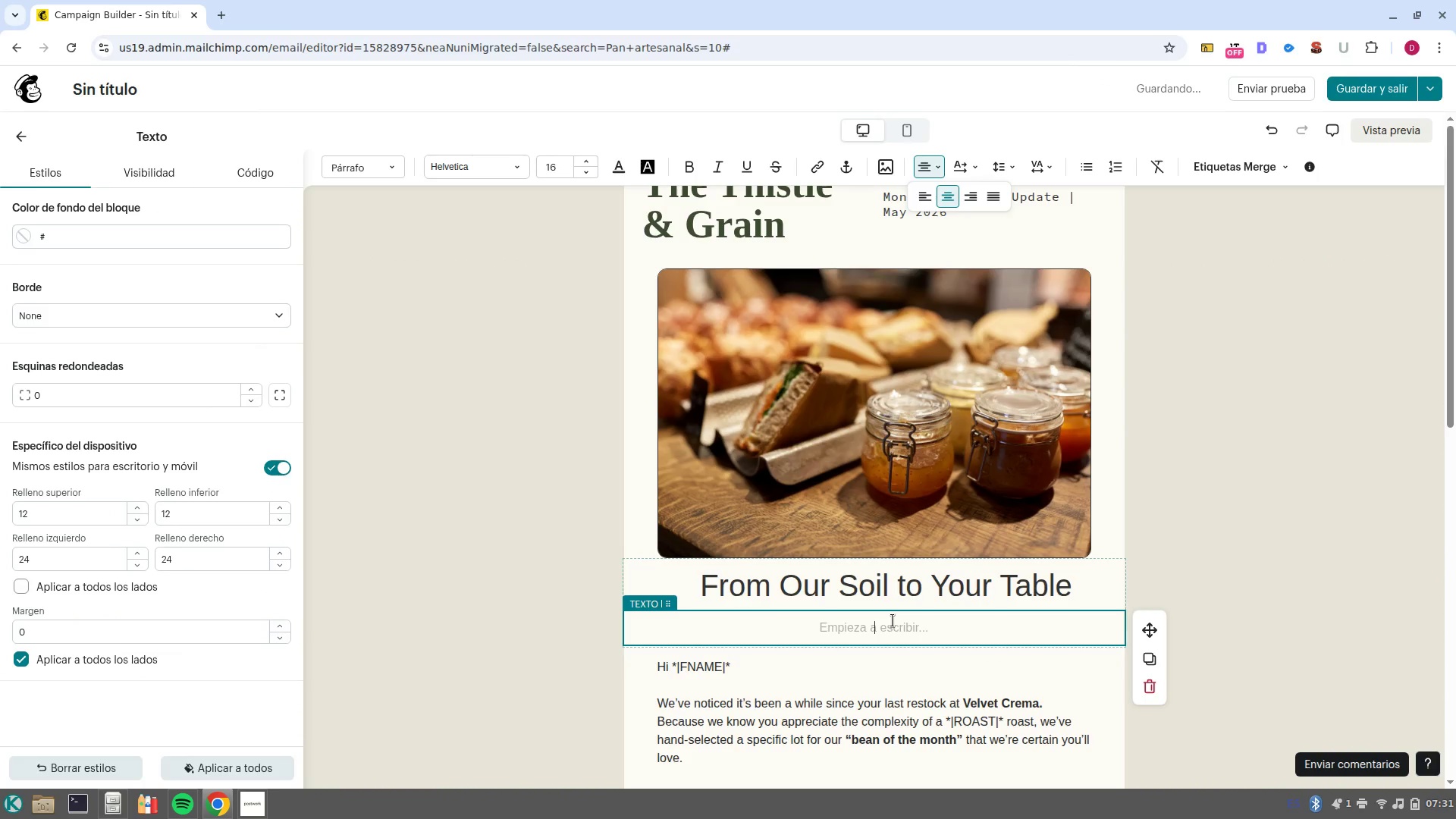 
type(A celebration of this month-s freshest yields and the hands that grow them)
 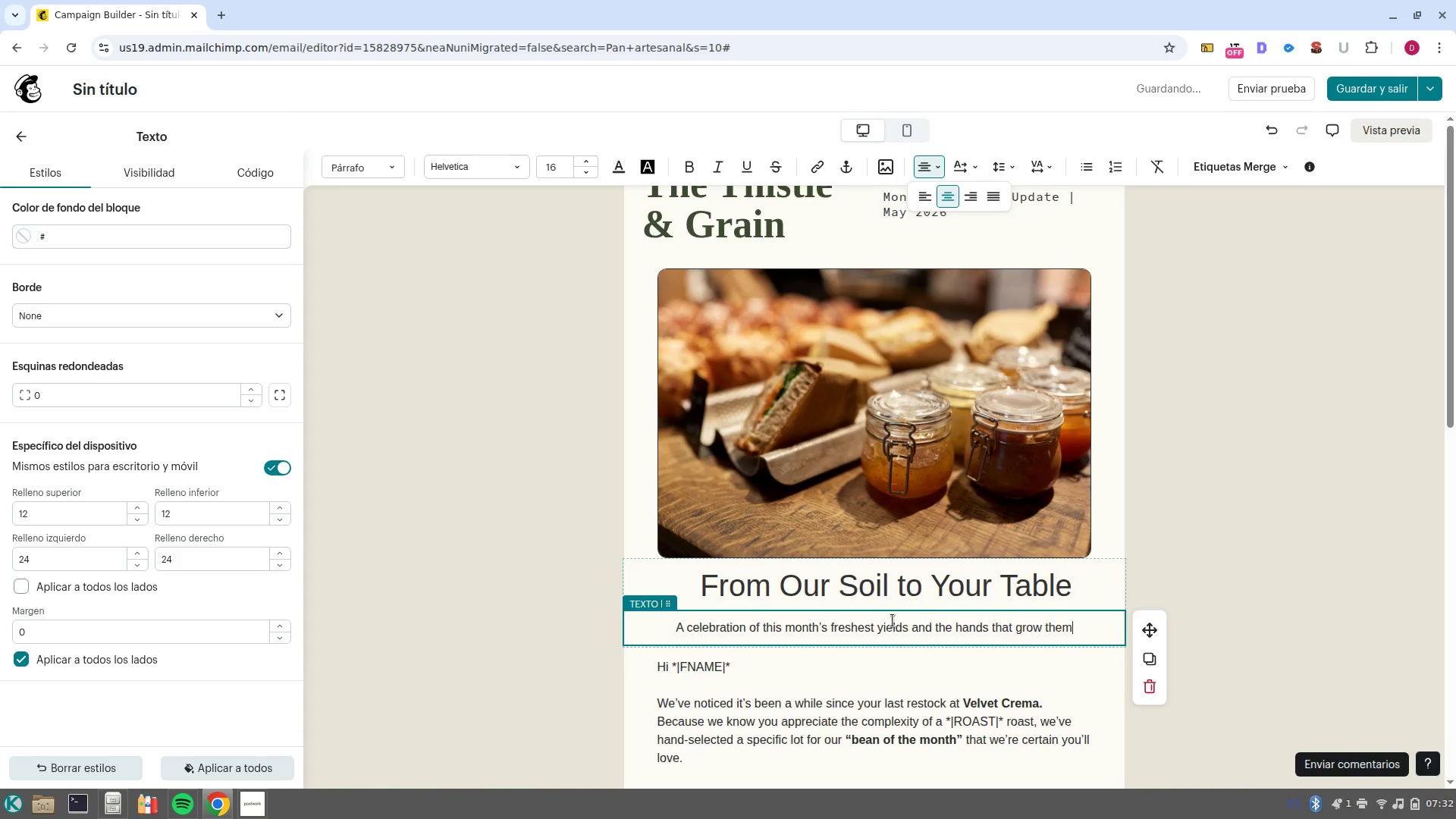 
left_click([218, 232])
 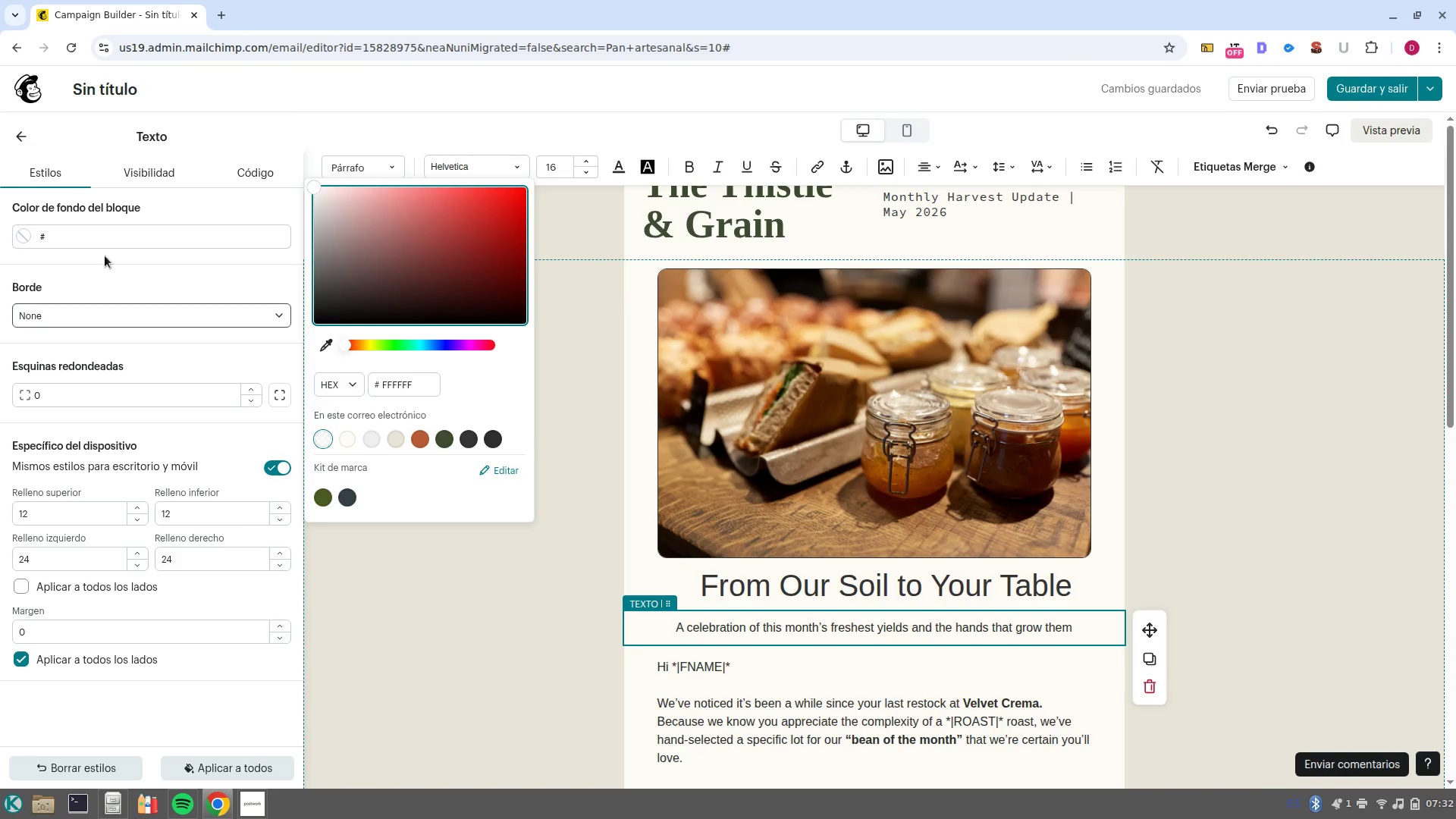 
left_click([78, 243])
 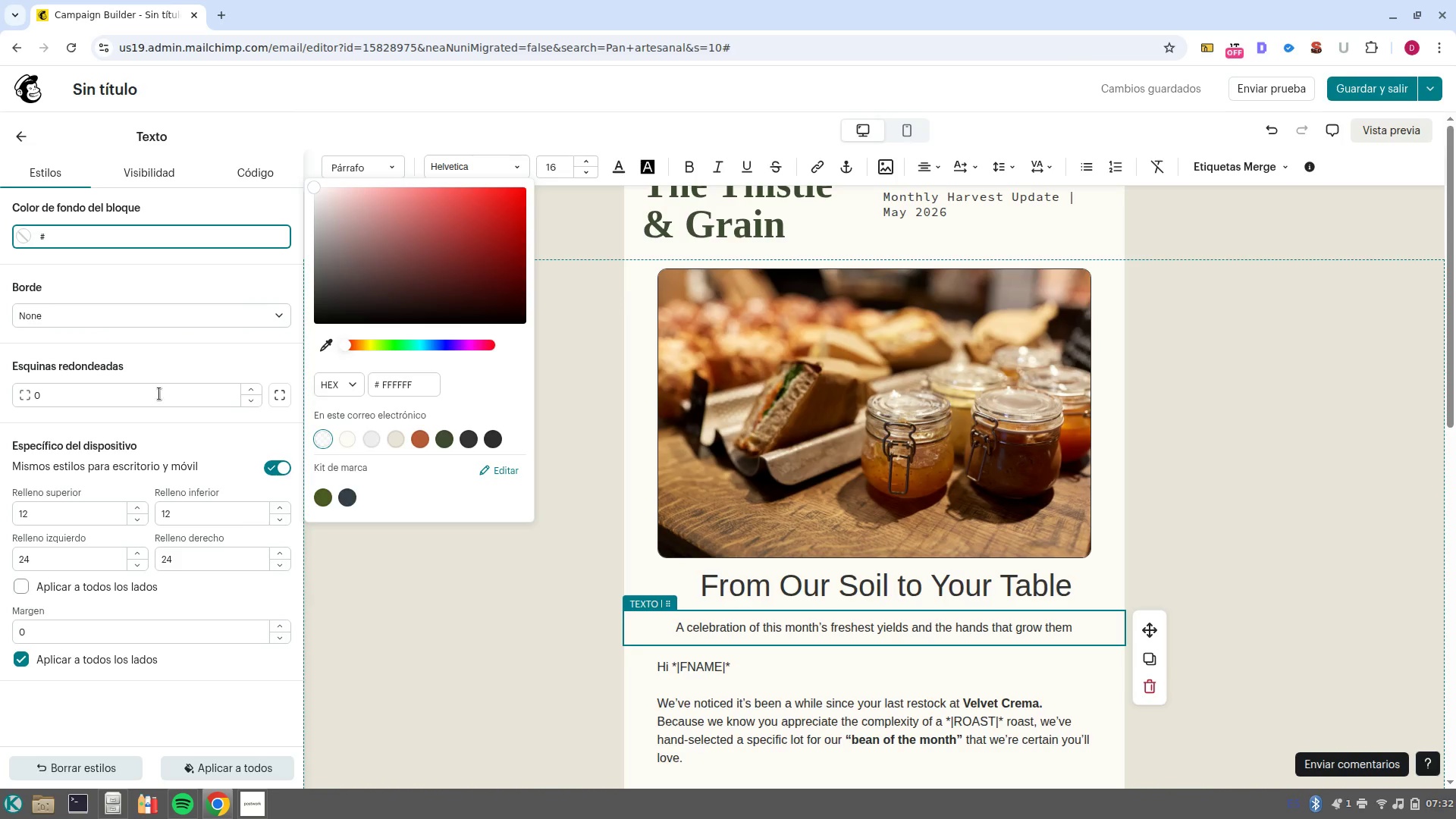 
left_click([112, 315])
 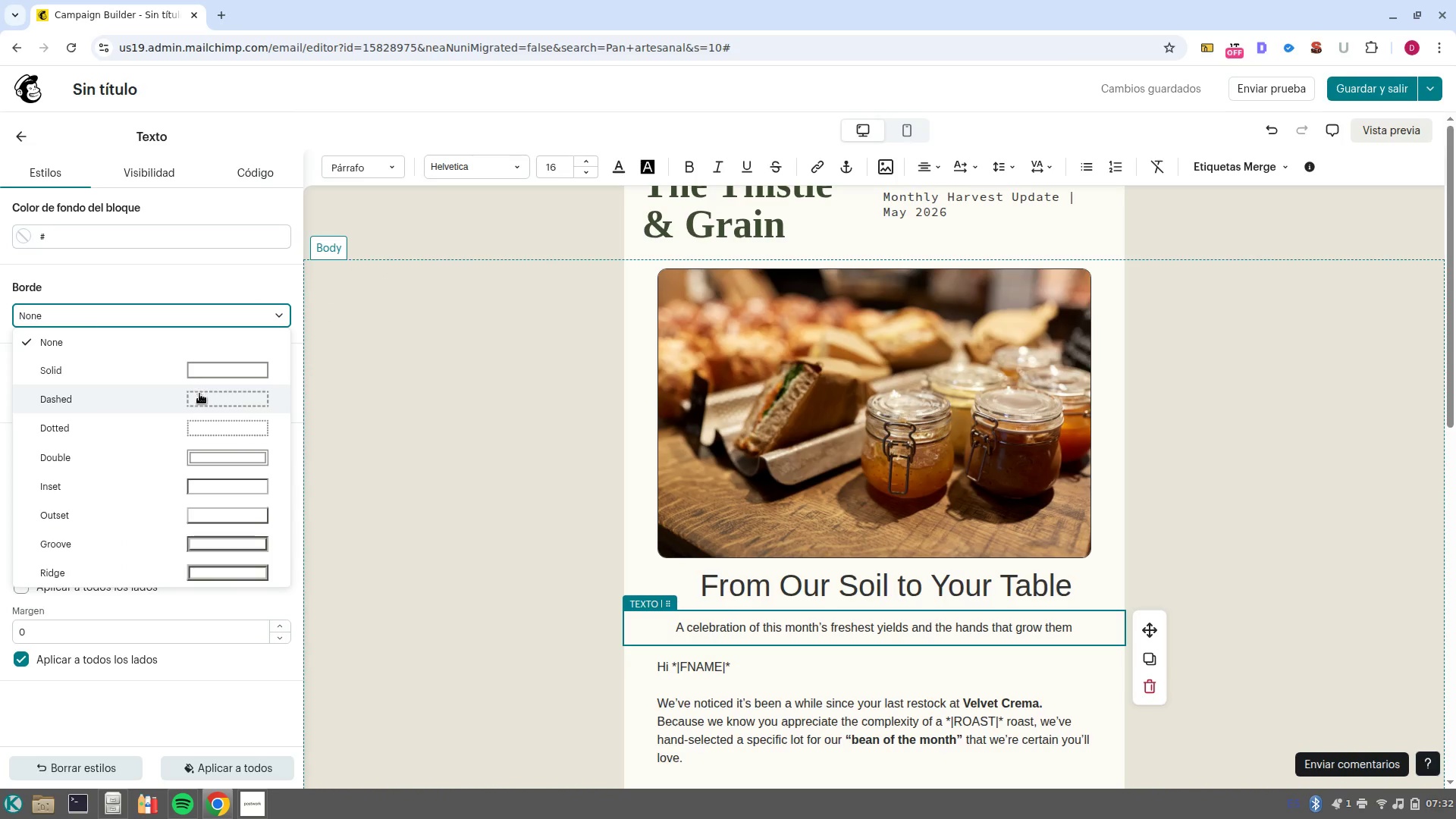 
left_click([199, 394])
 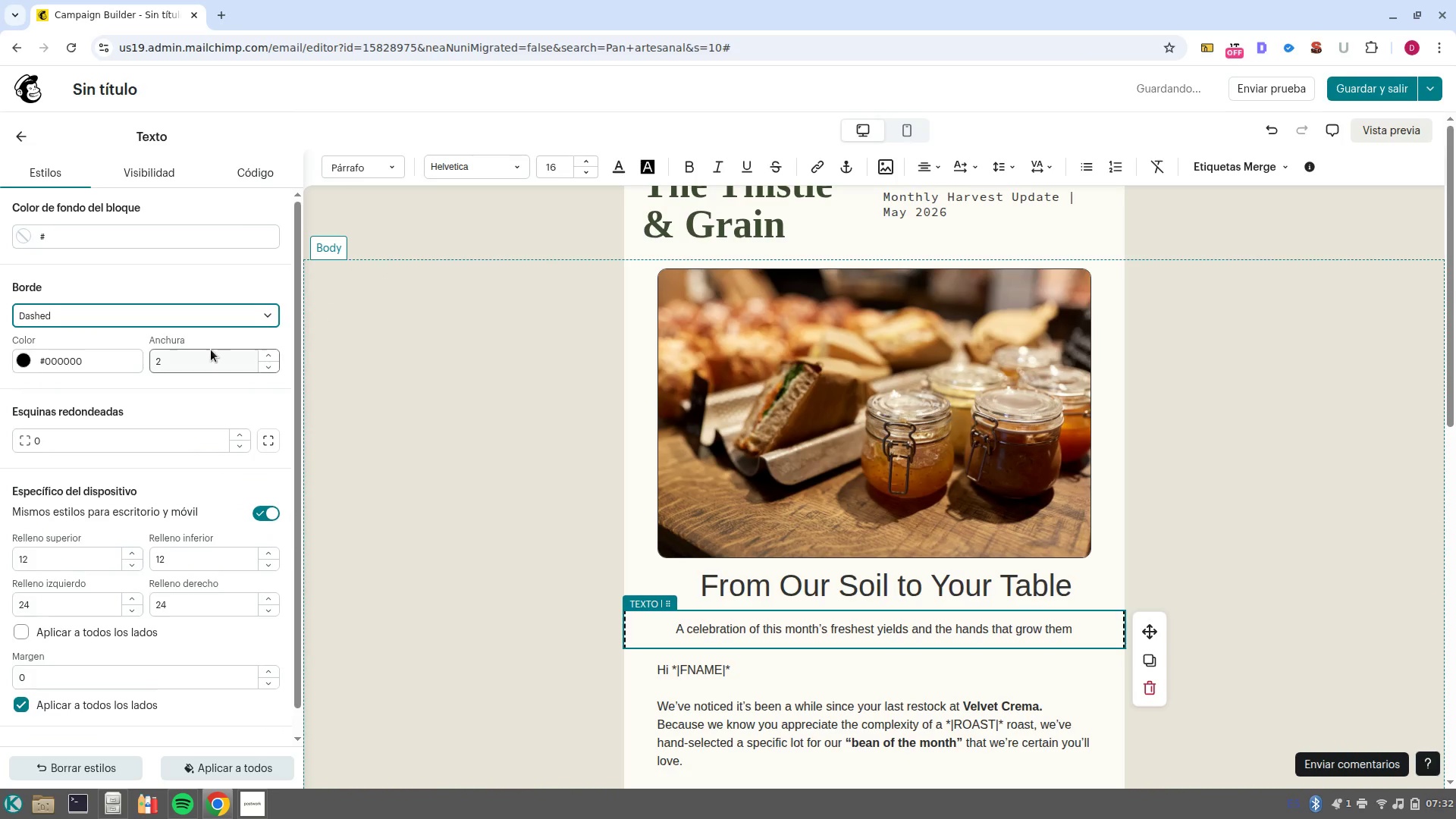 
left_click([206, 320])
 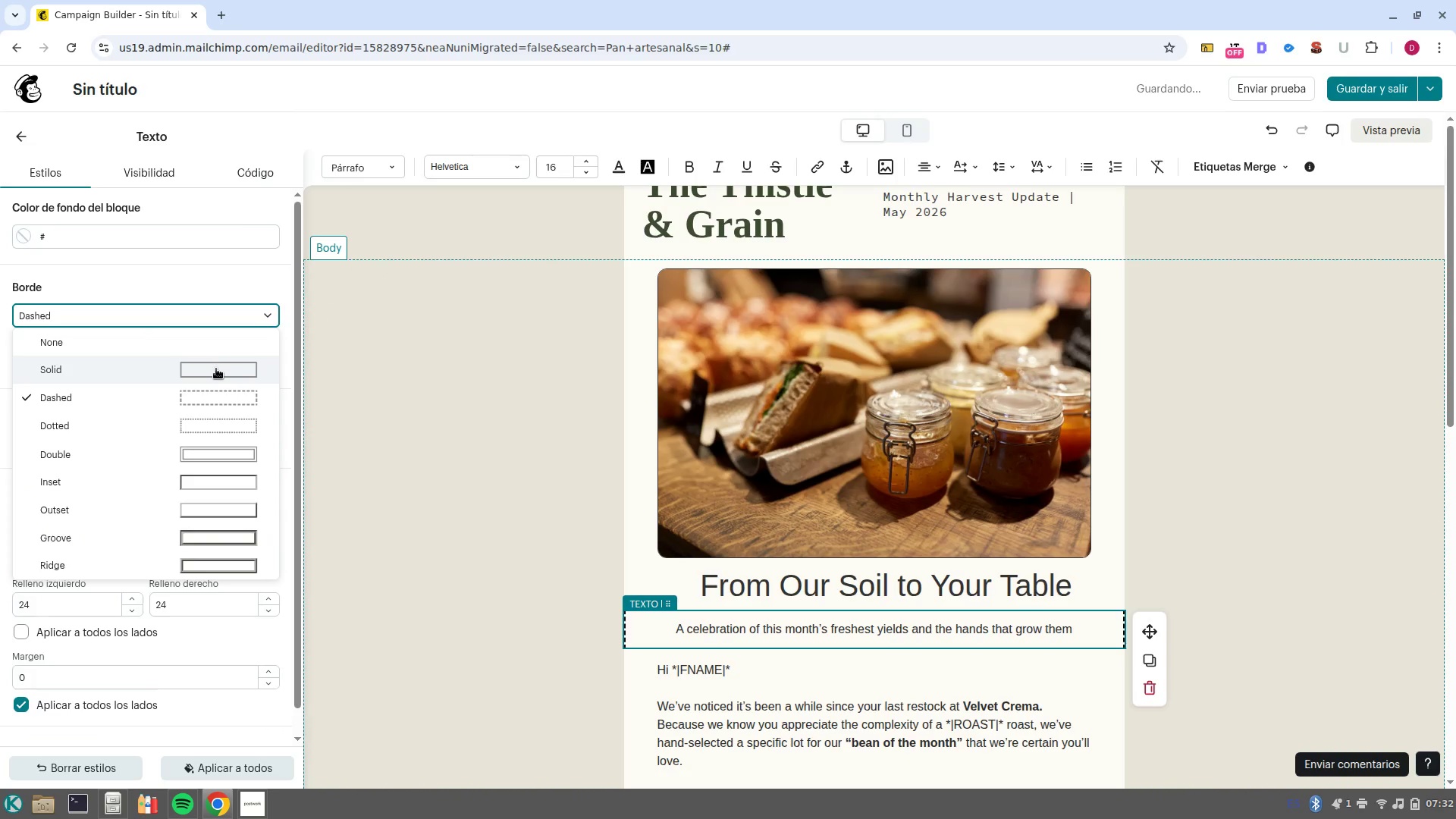 
left_click([216, 369])
 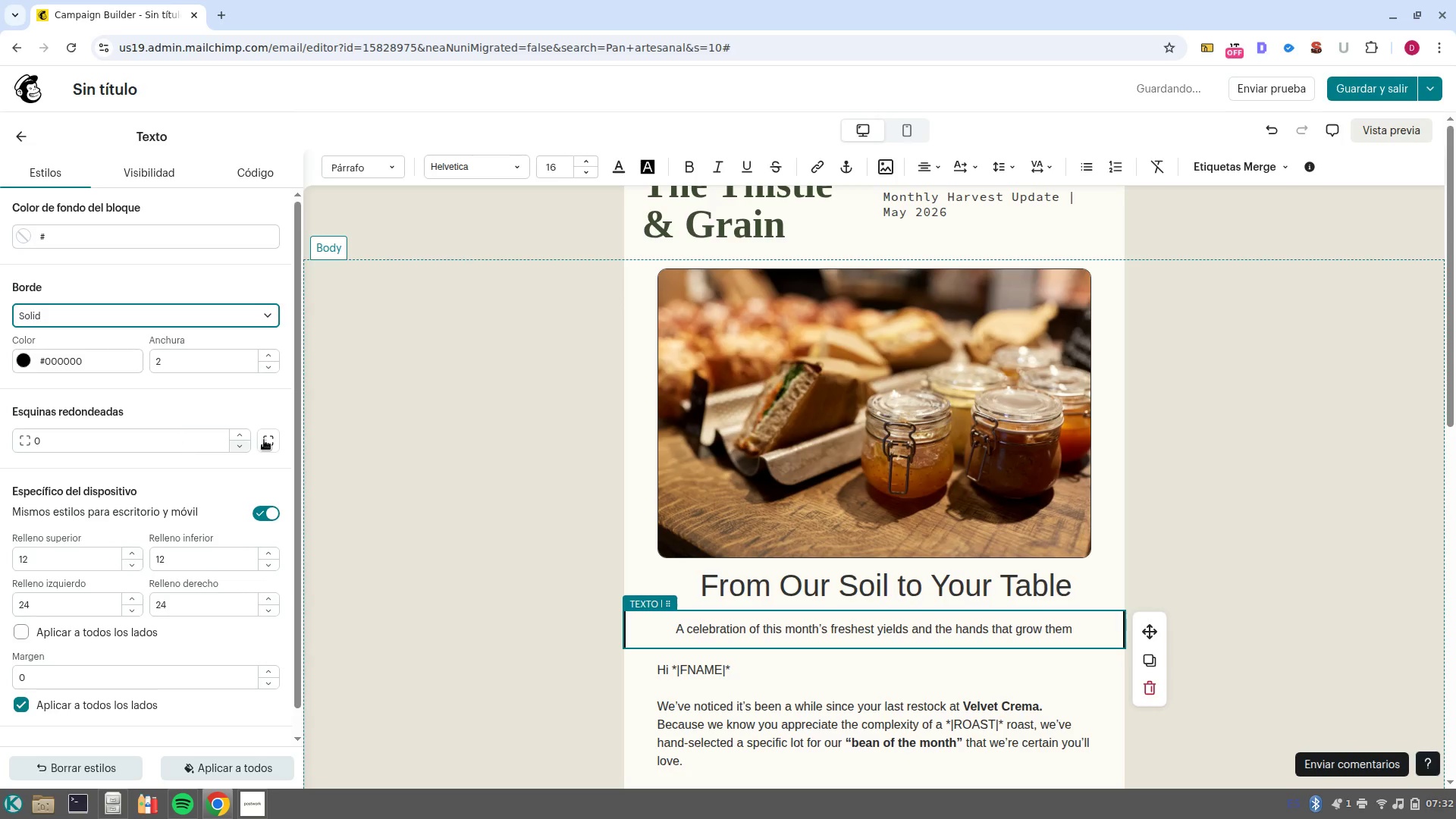 
left_click([274, 445])
 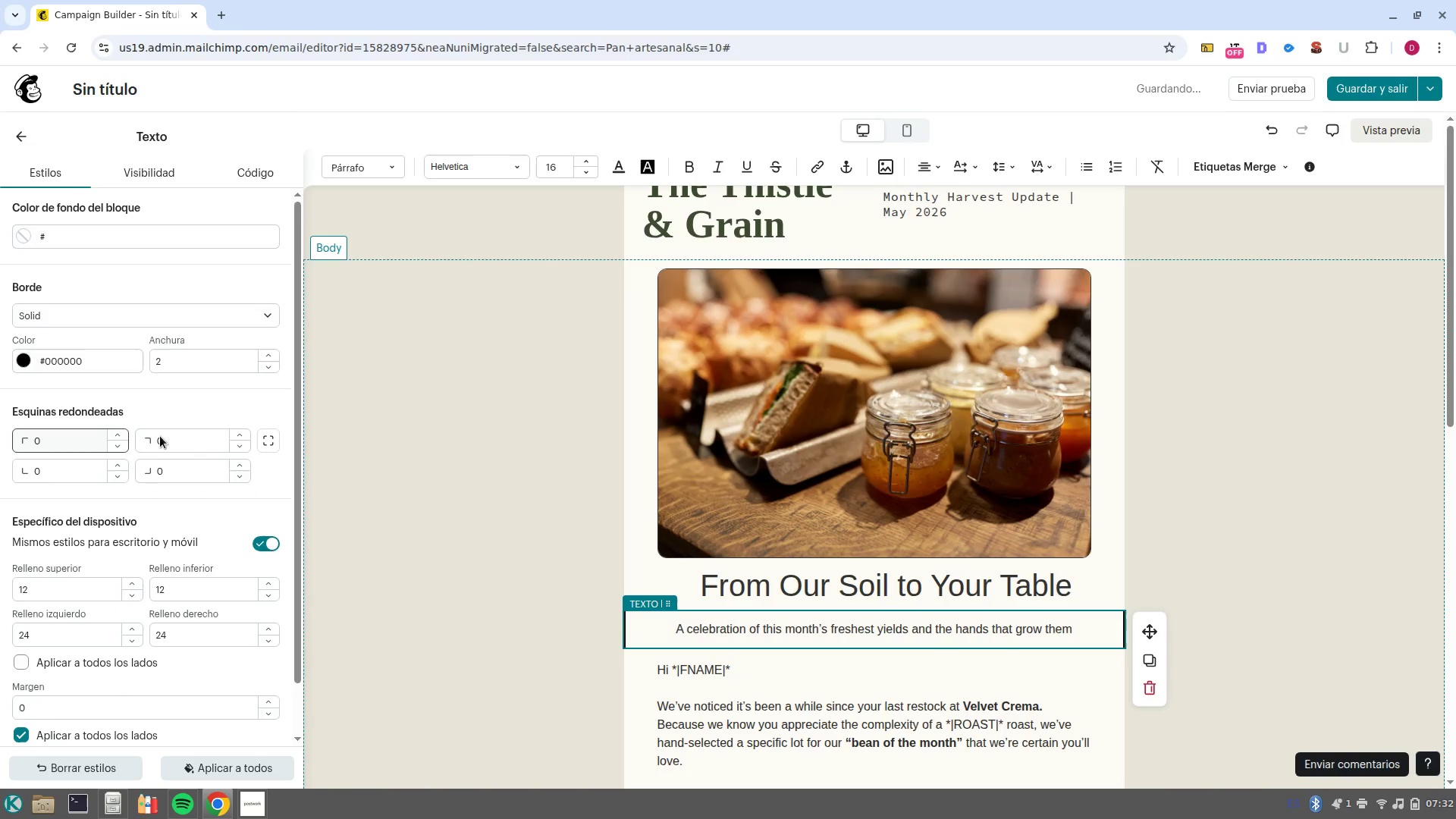 
left_click([275, 435])
 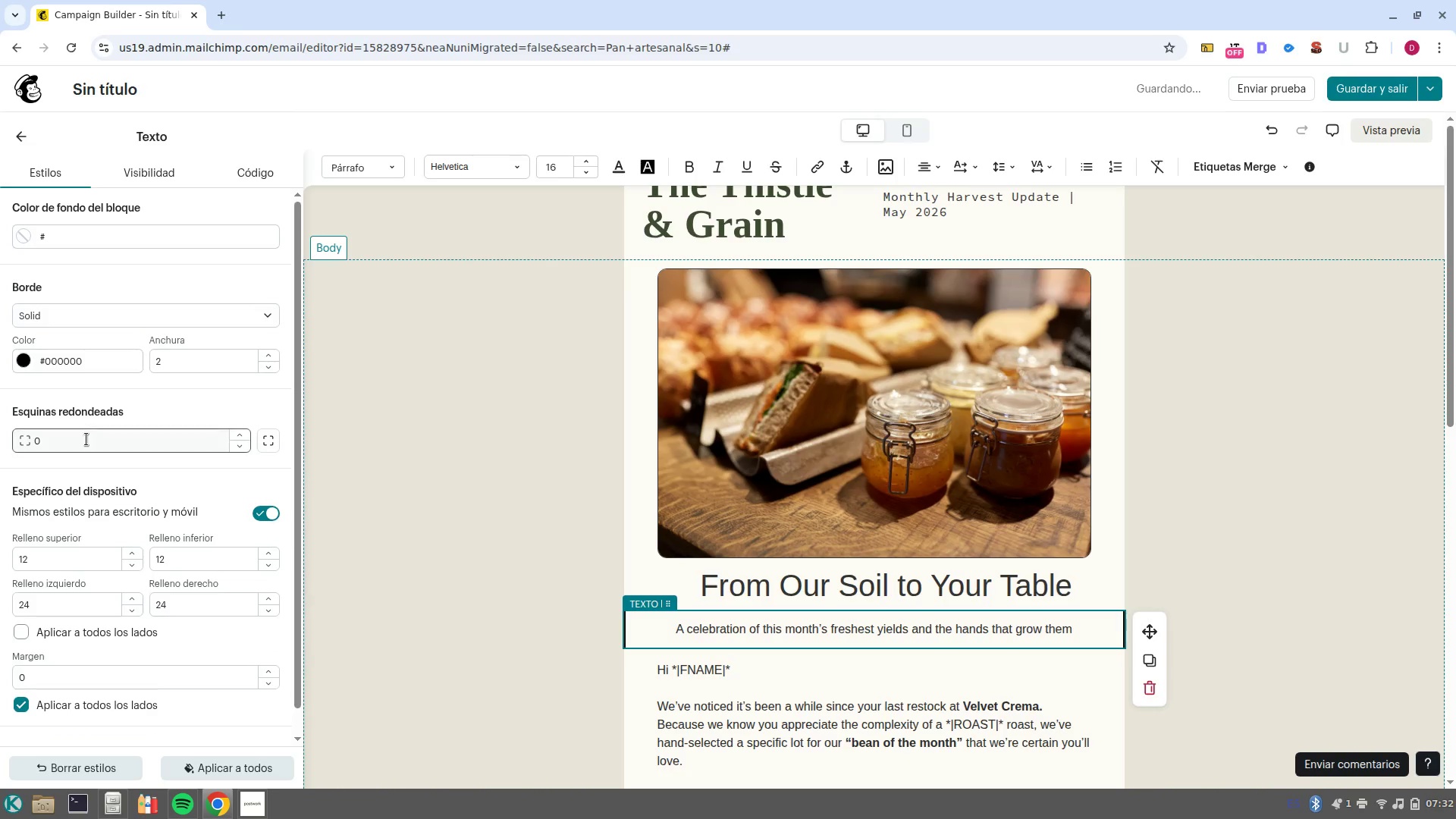 
left_click([80, 441])
 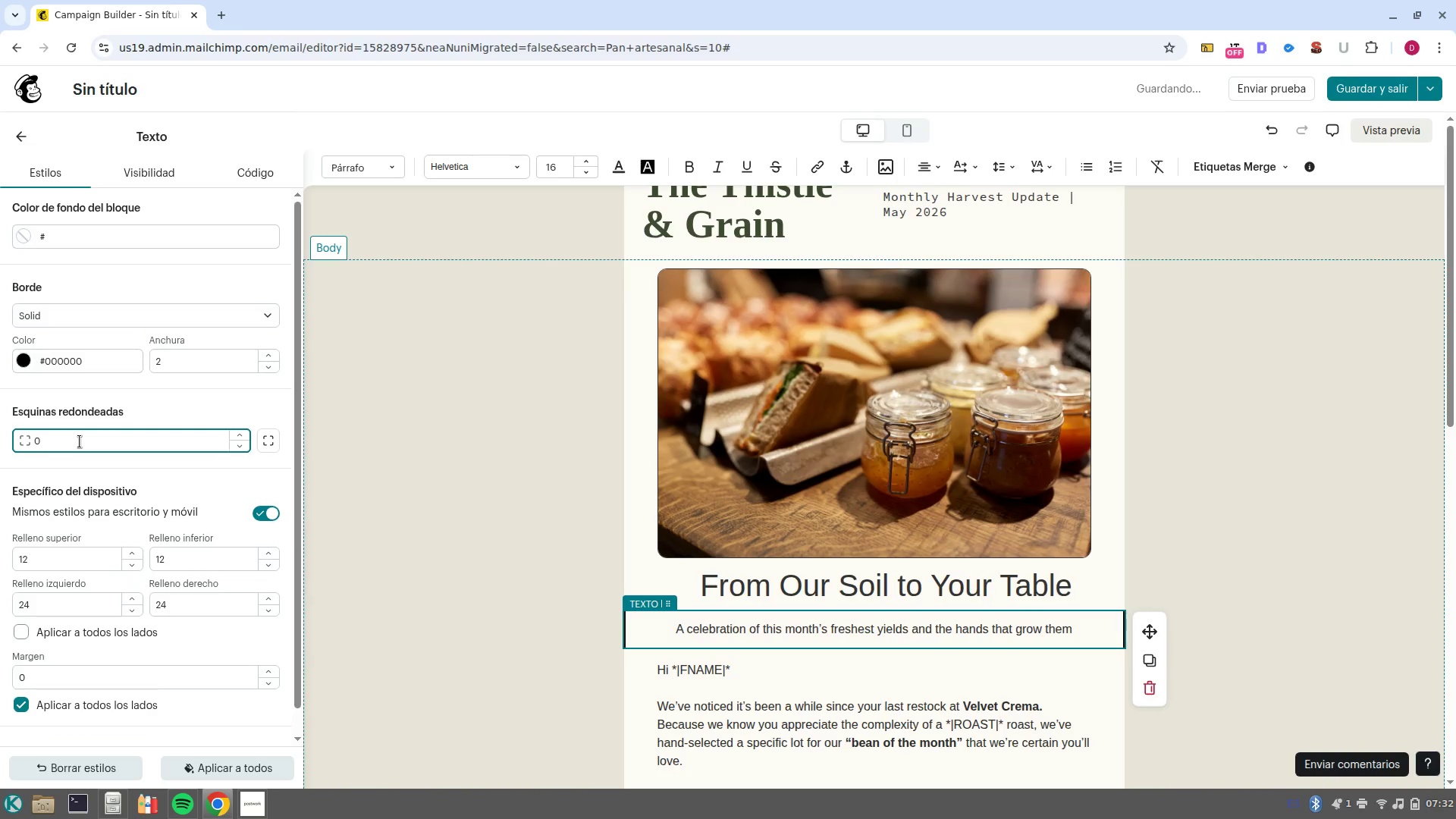 
key(Backspace)
type(30)
 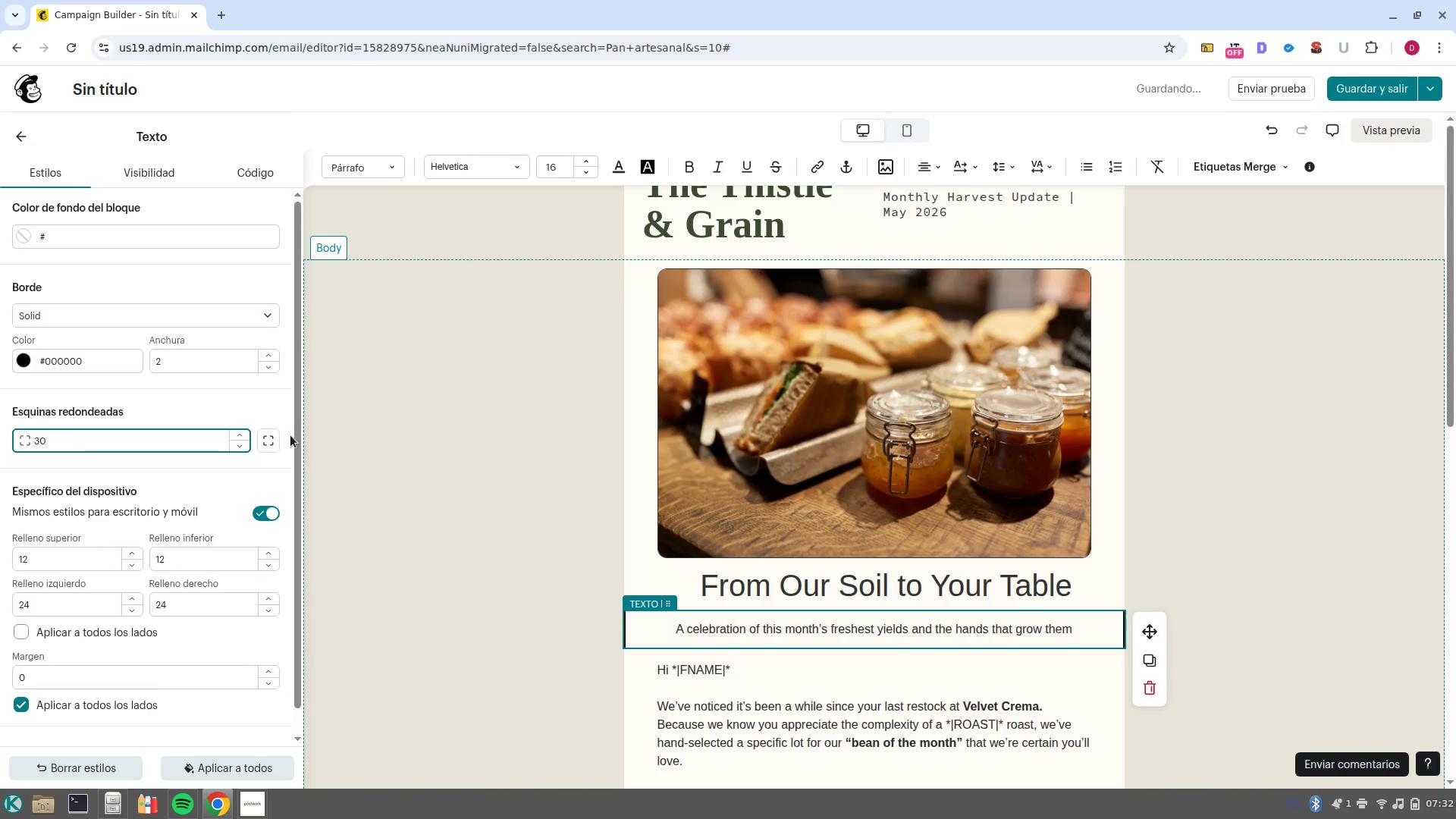 
left_click([263, 440])
 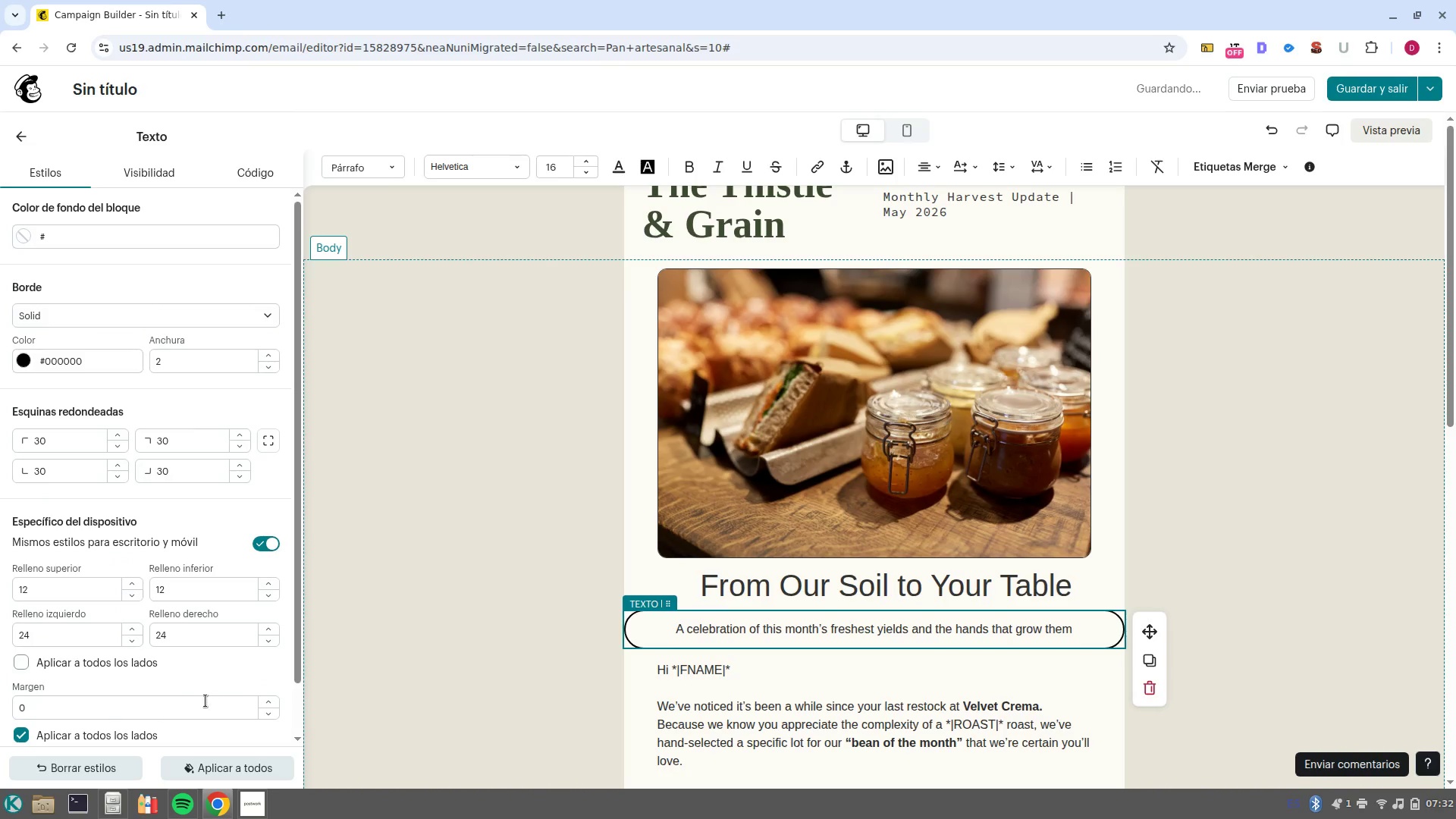 
scroll: coordinate [206, 701], scroll_direction: down, amount: 4.0
 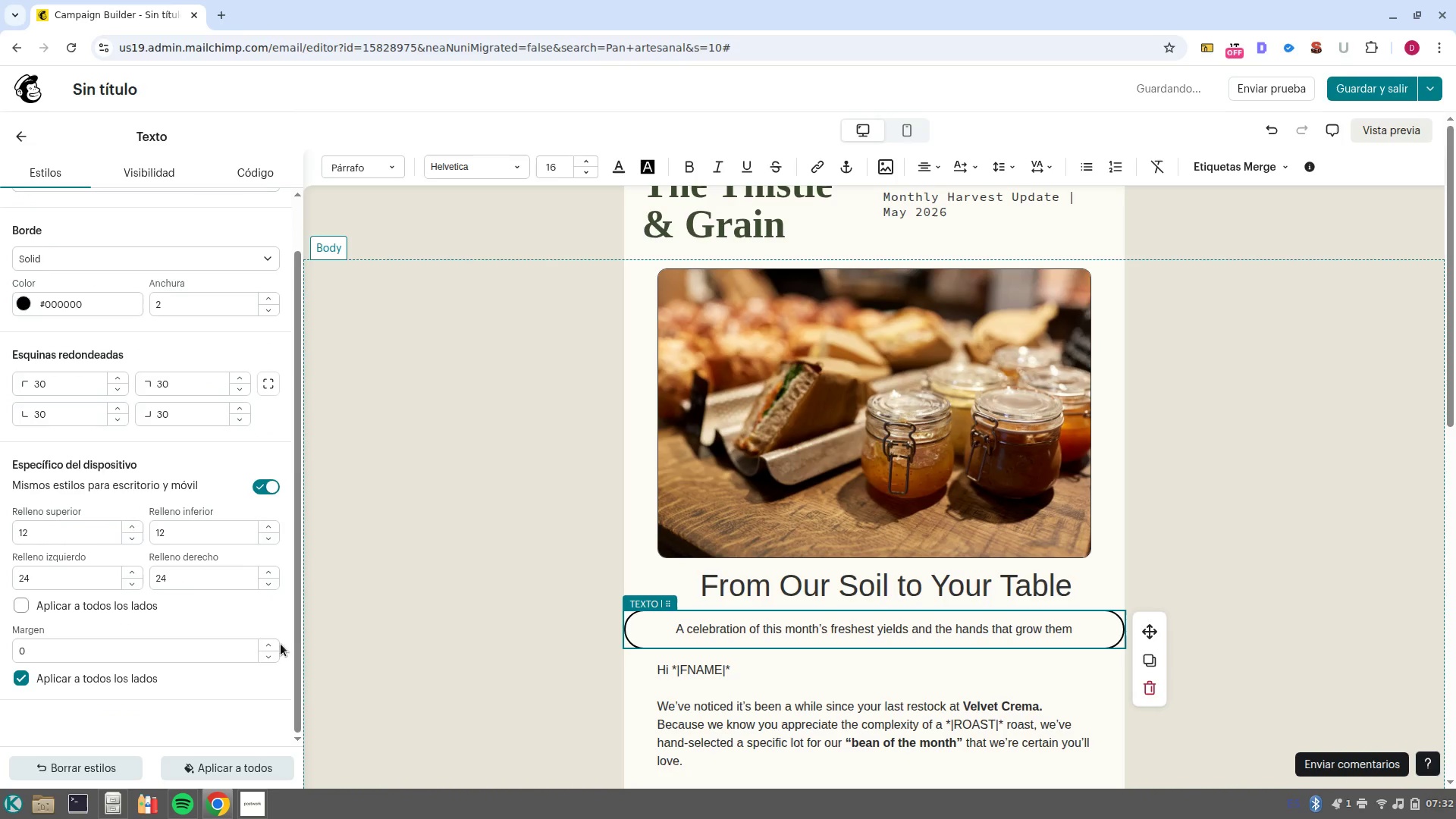 
left_click([273, 645])
 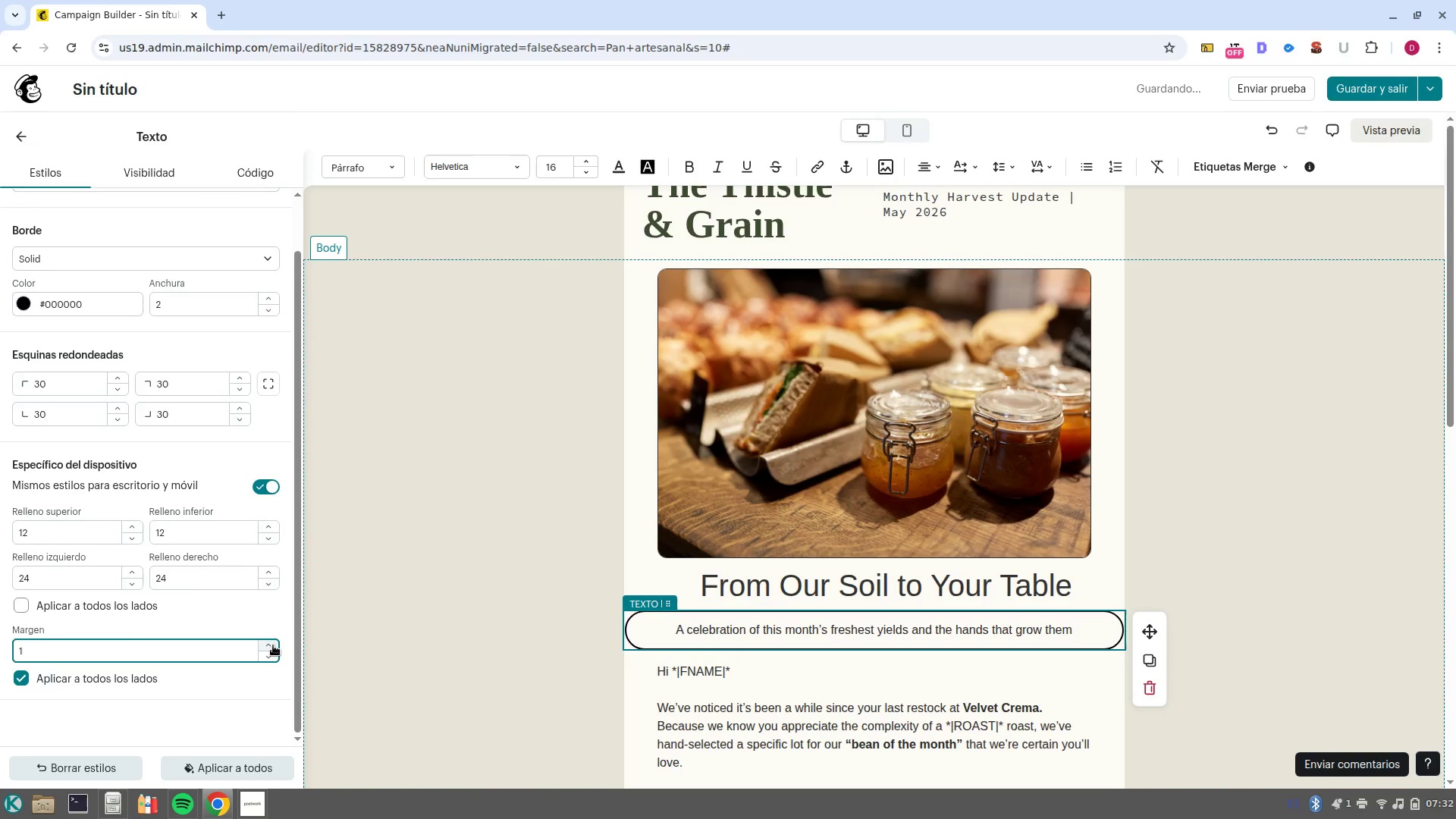 
triple_click([273, 645])
 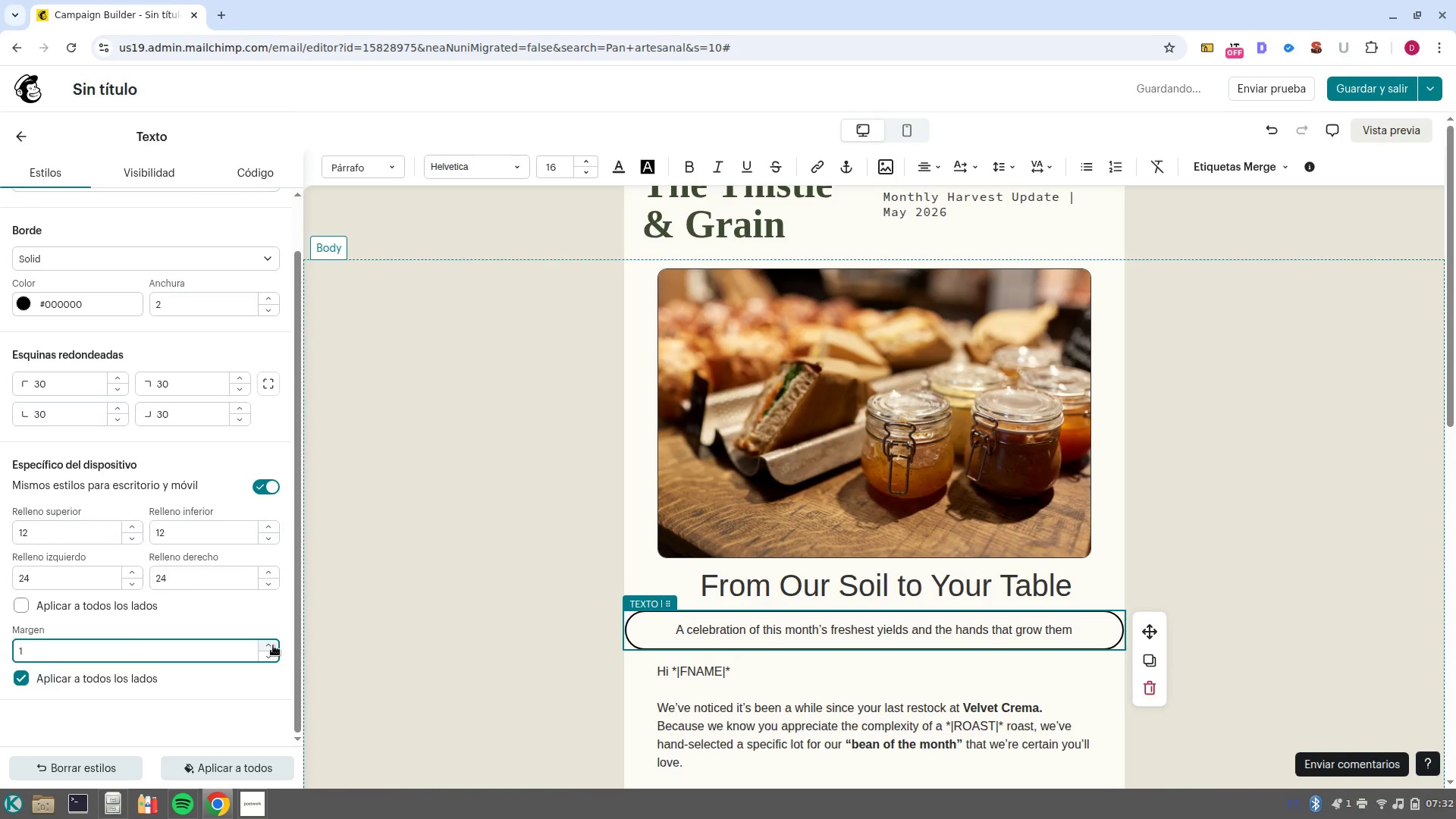 
triple_click([273, 645])
 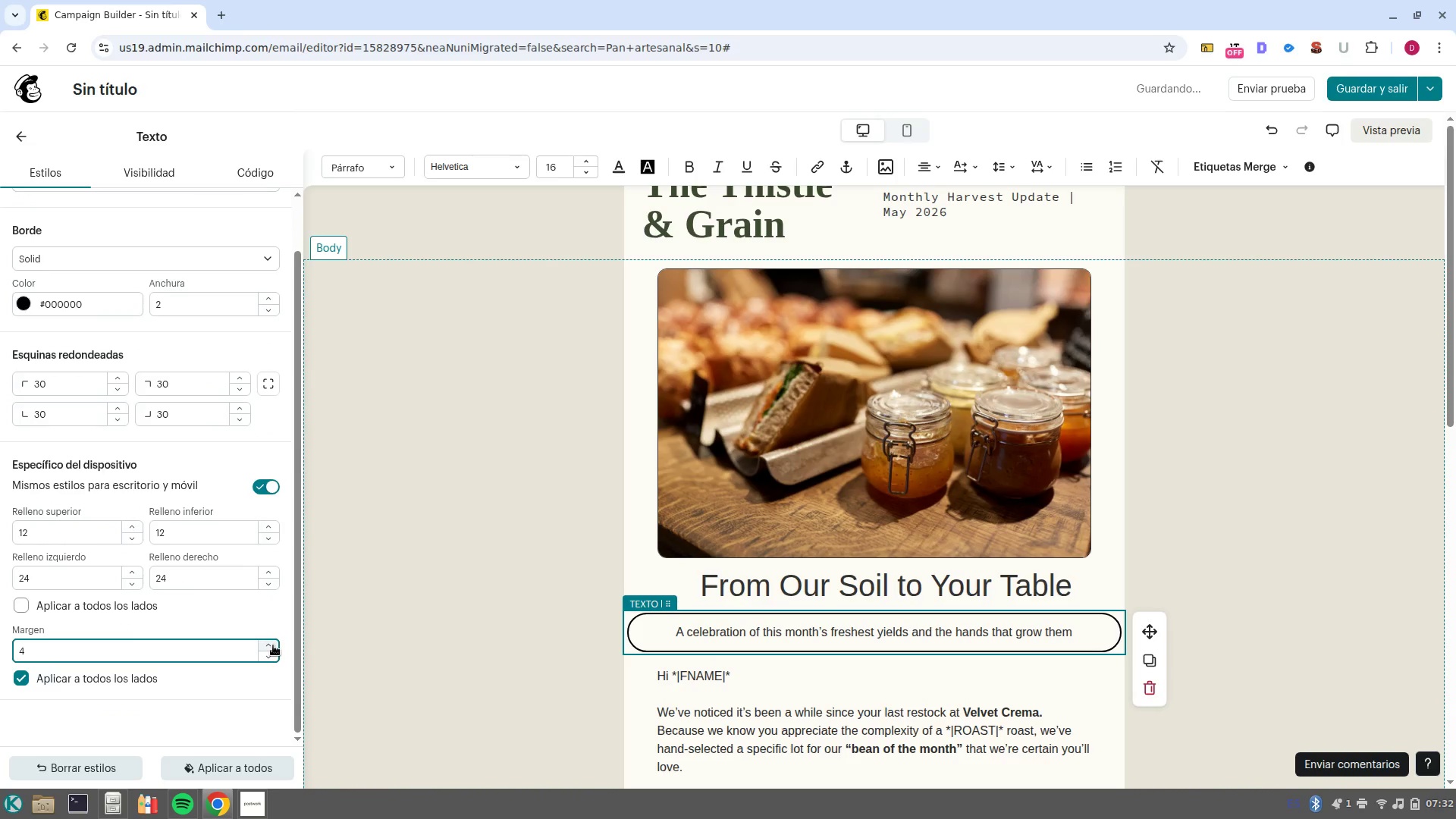 
left_click([273, 645])
 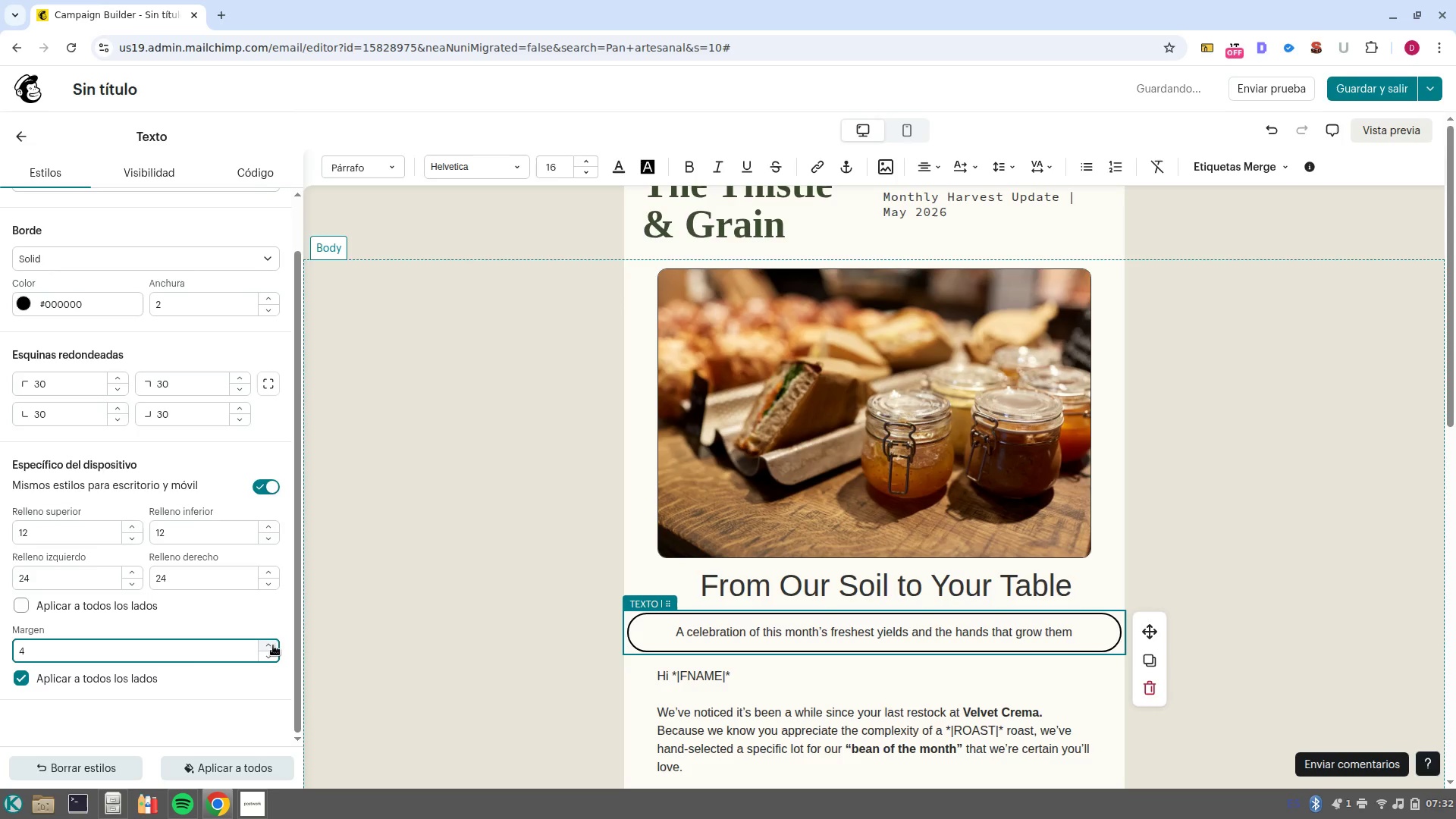 
double_click([273, 645])
 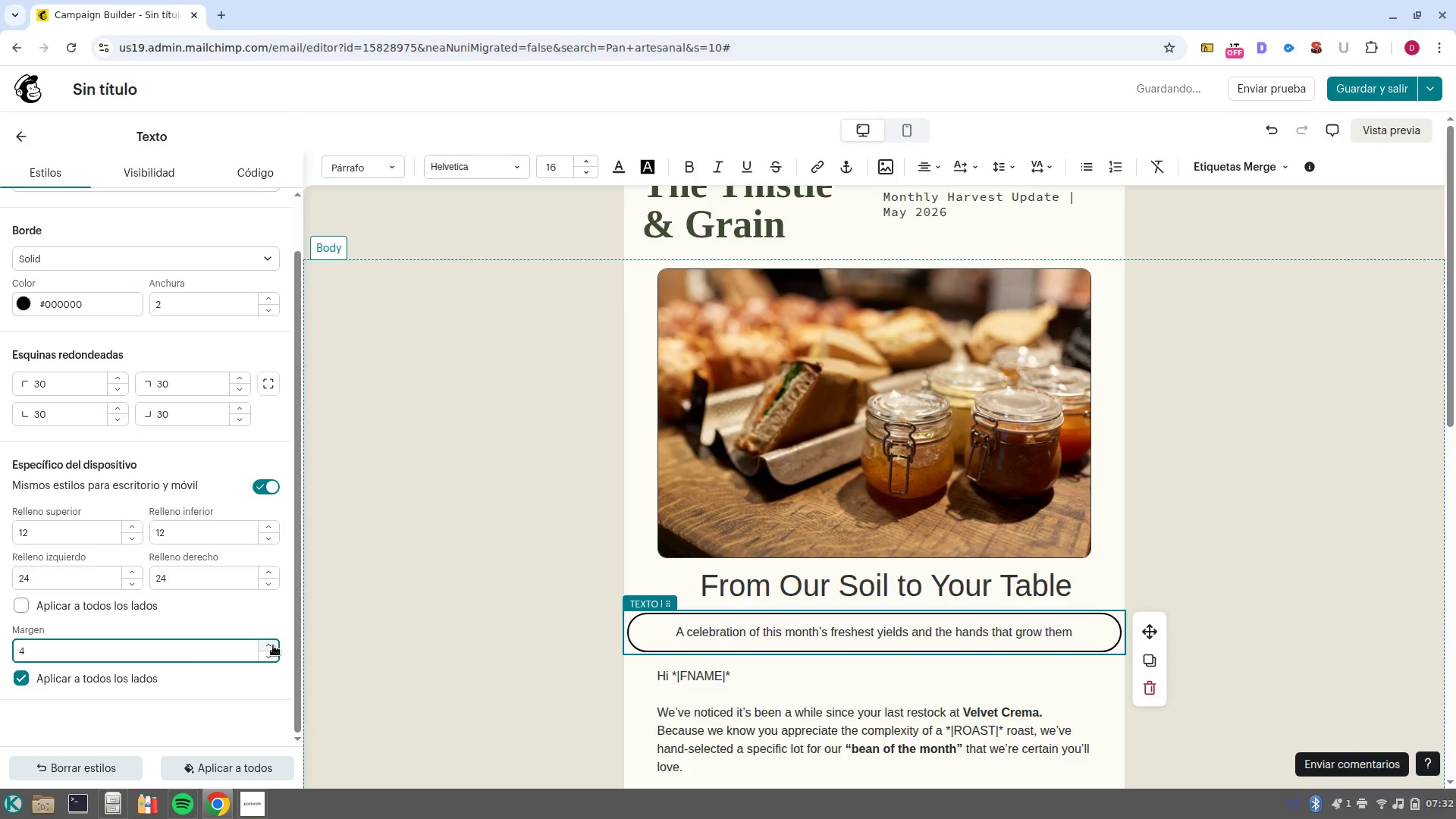 
triple_click([273, 645])
 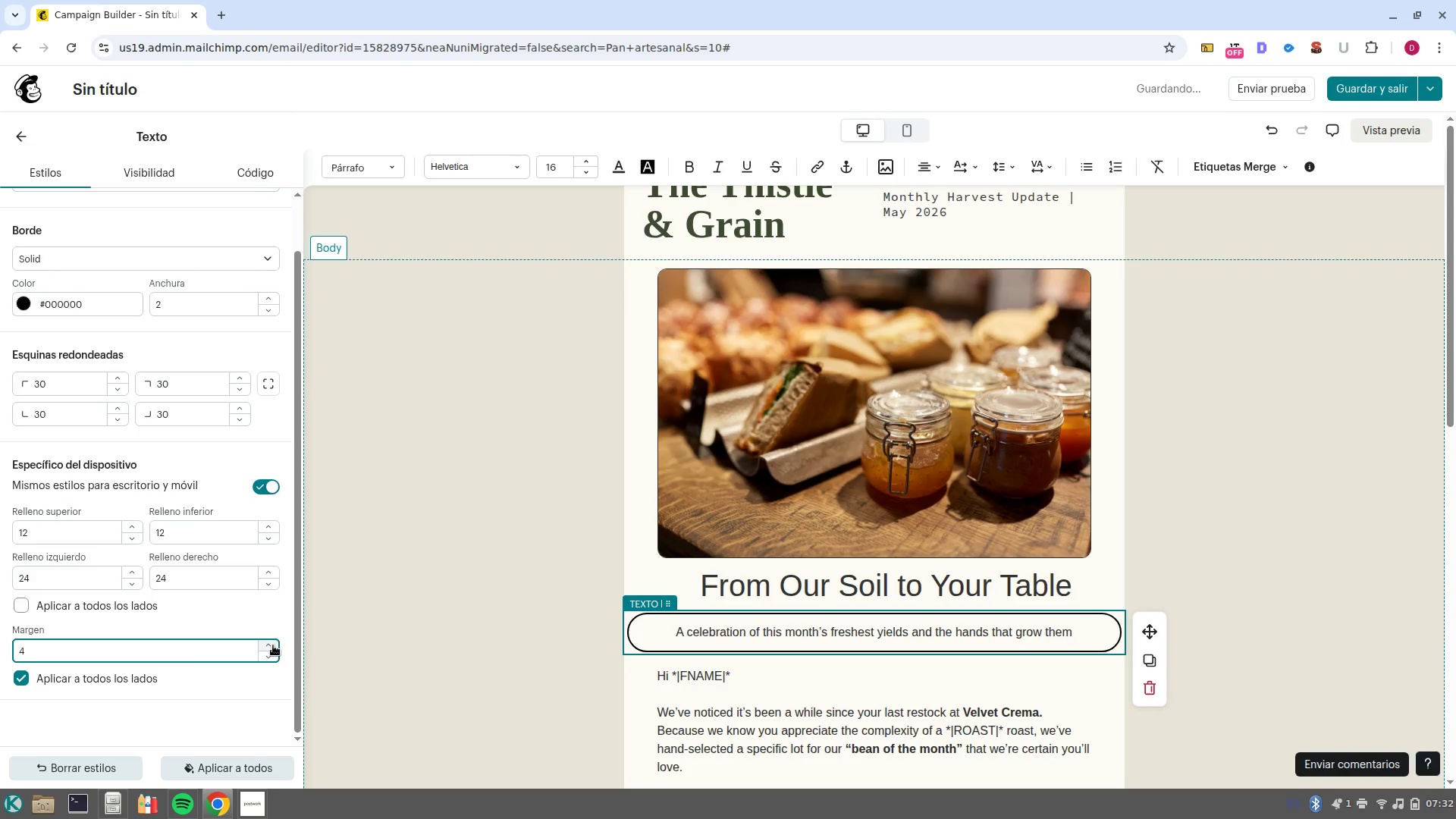 
triple_click([273, 645])
 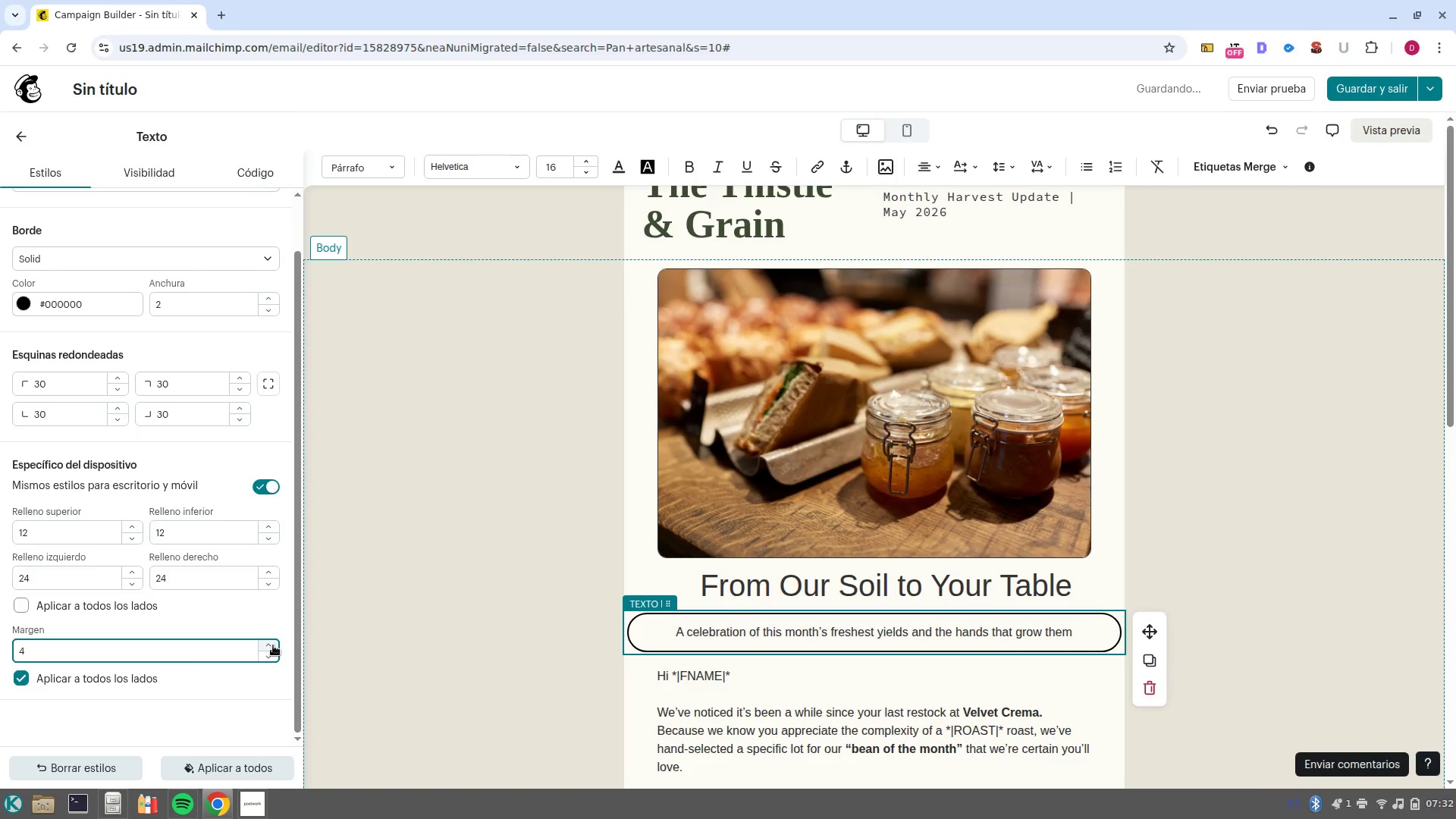 
left_click([273, 645])
 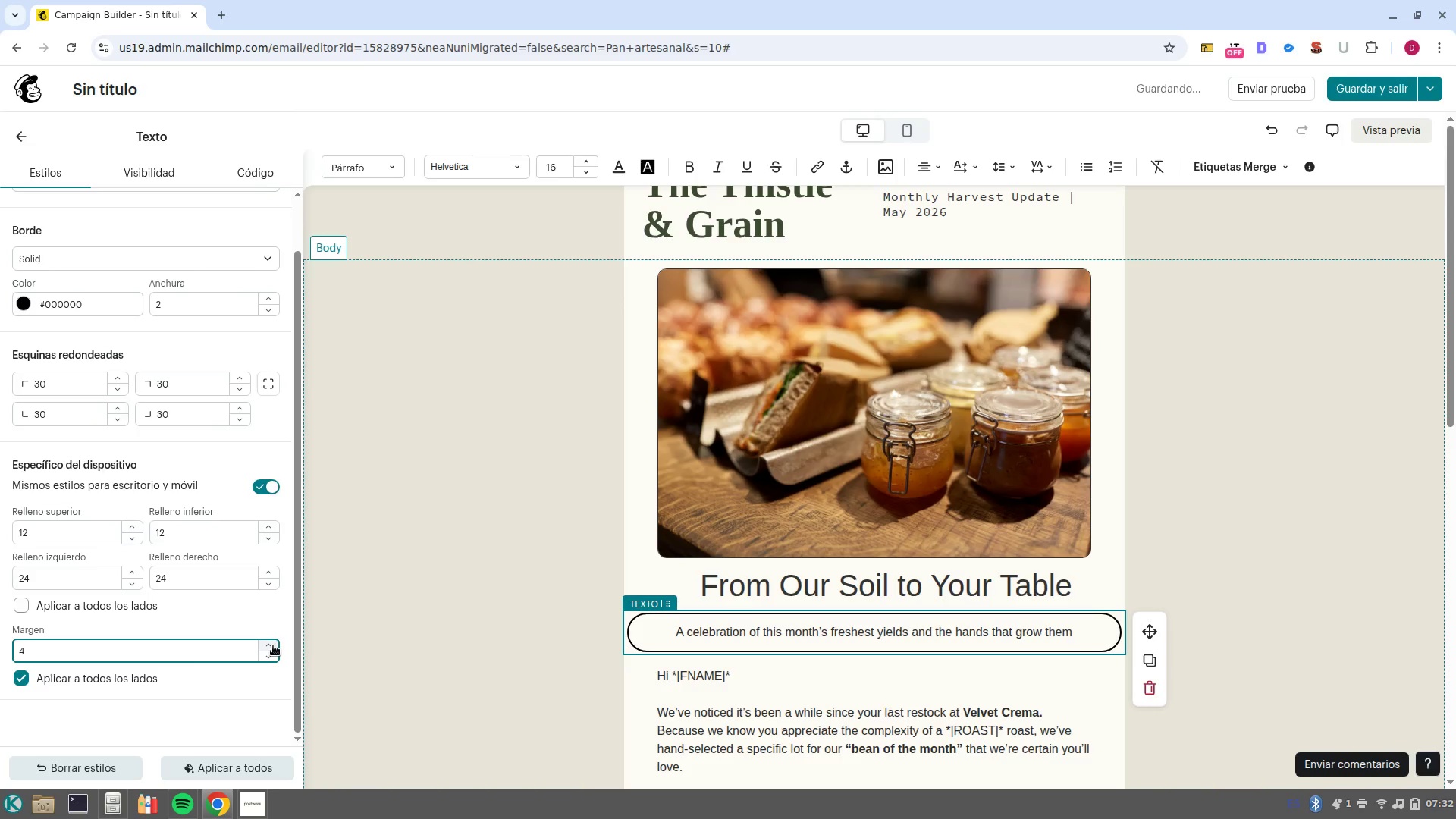 
double_click([273, 645])
 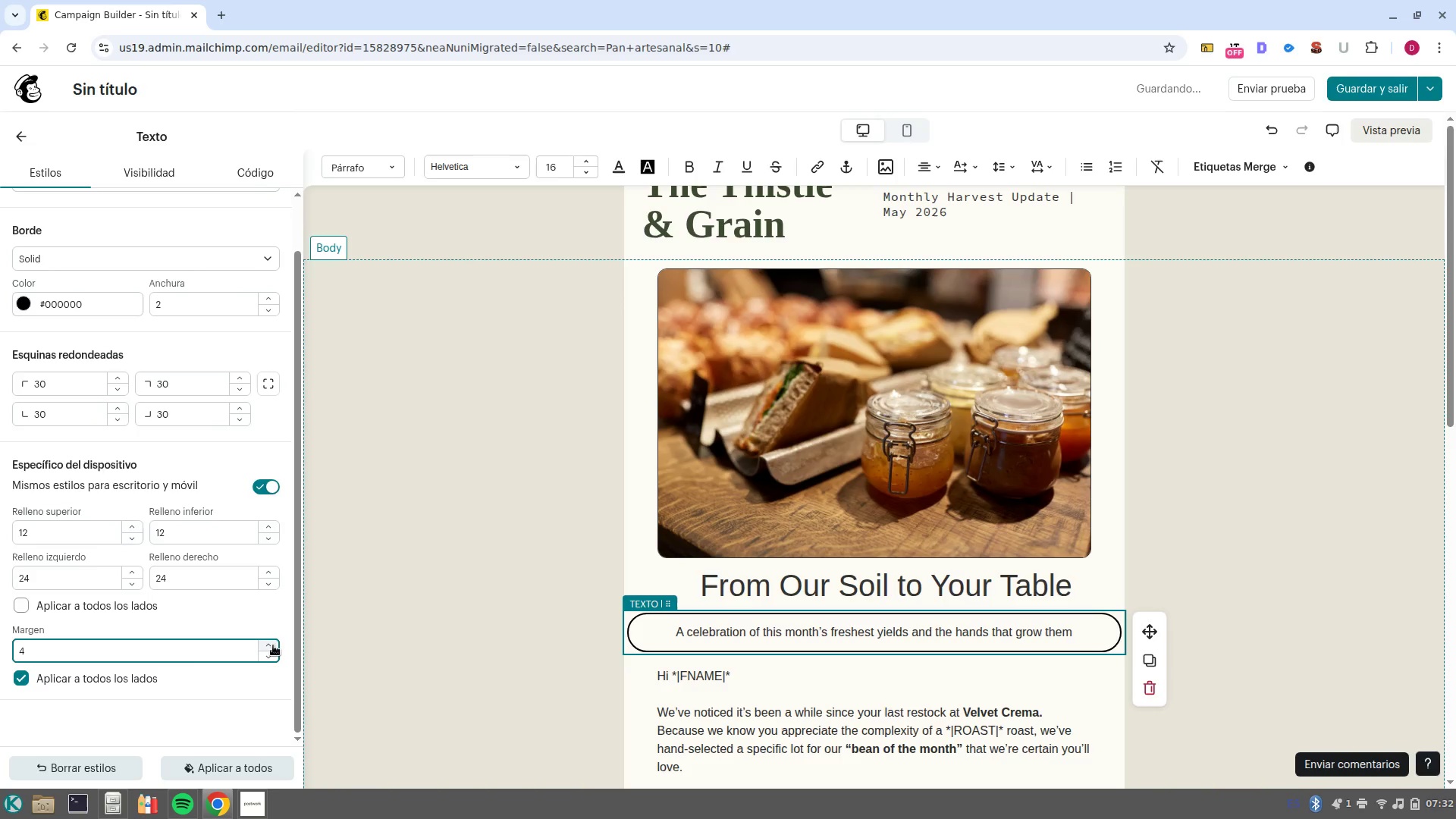 
left_click([273, 645])
 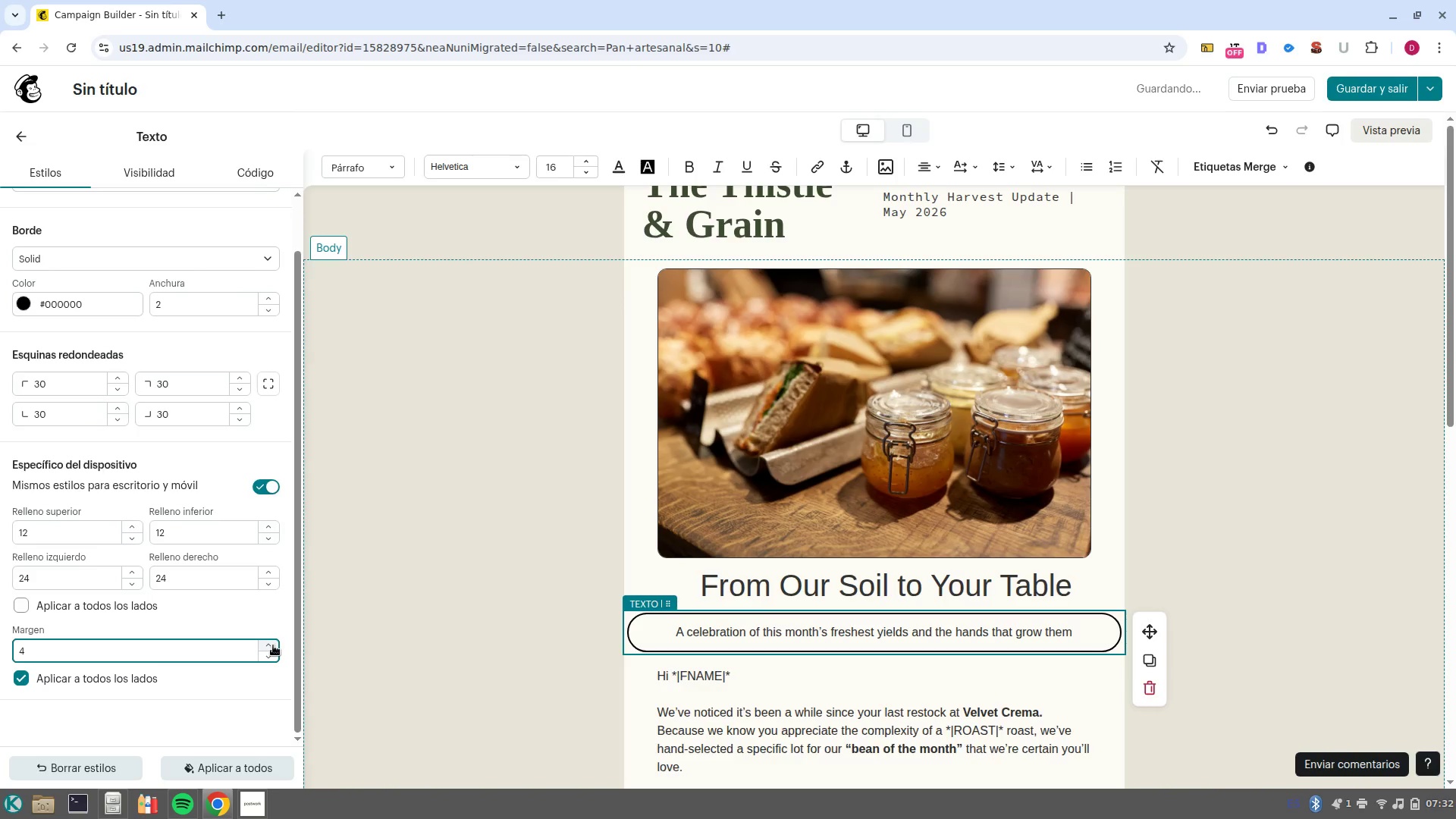 
double_click([273, 645])
 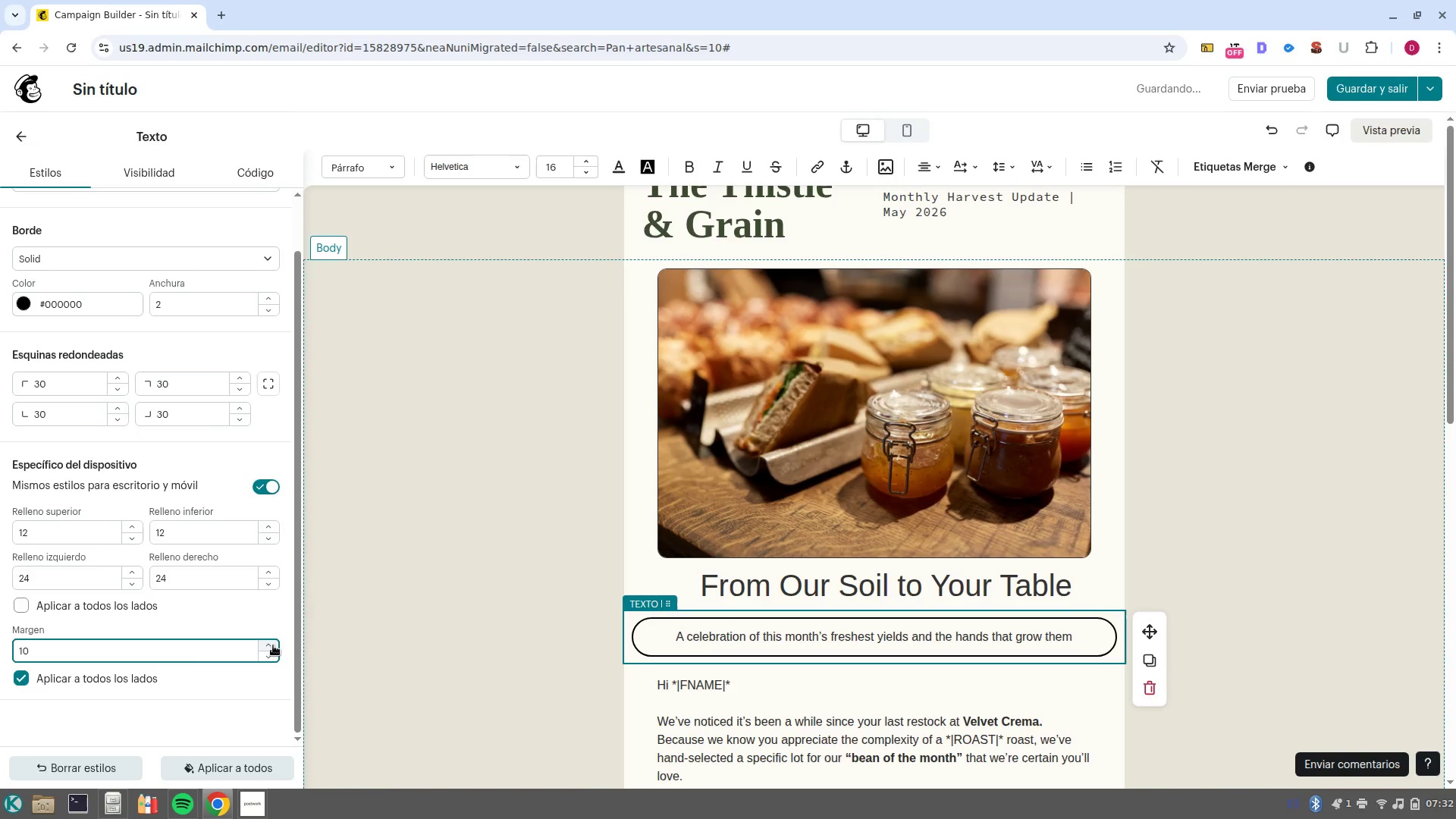 
left_click([273, 645])
 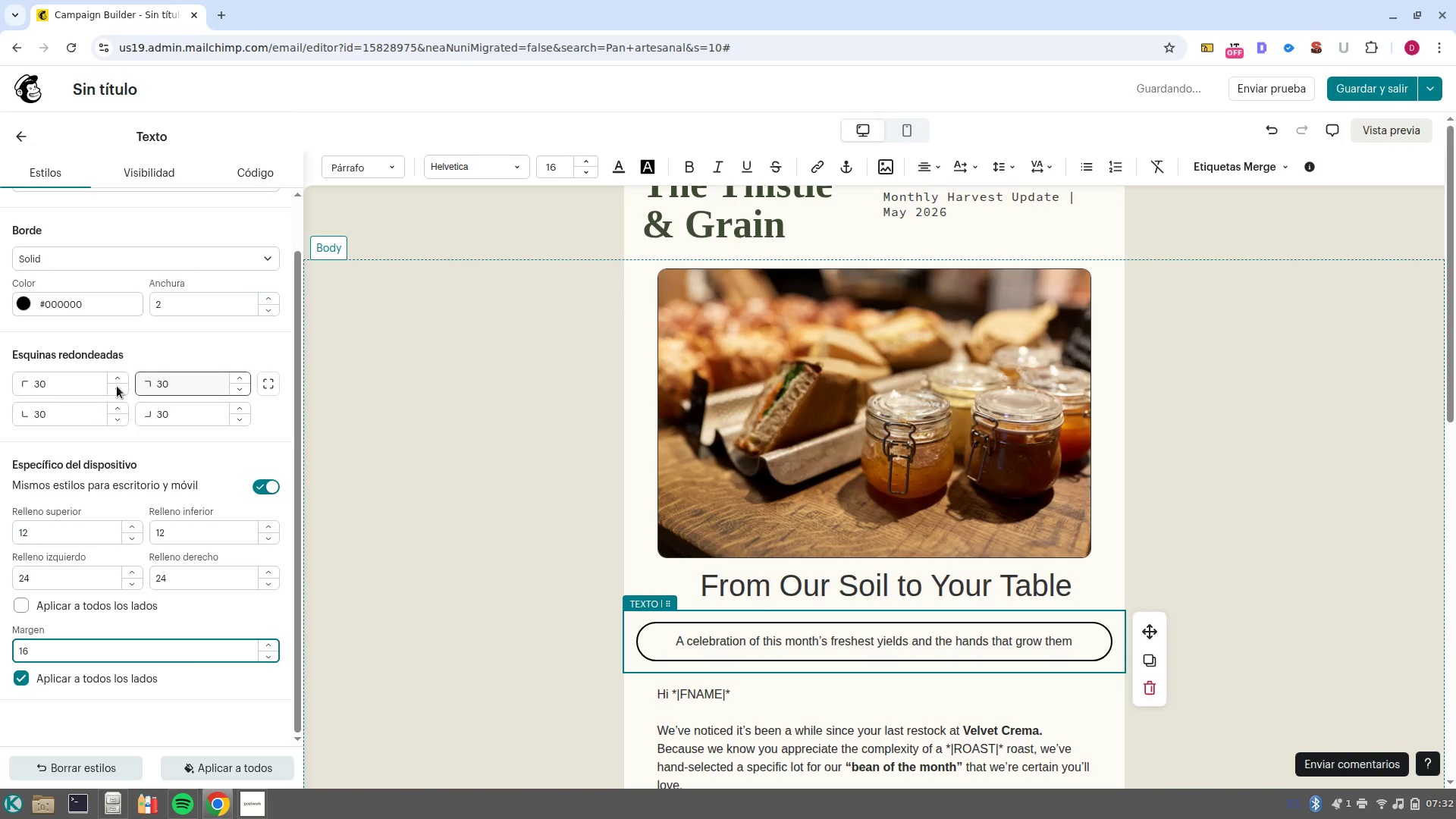 
left_click([62, 388])
 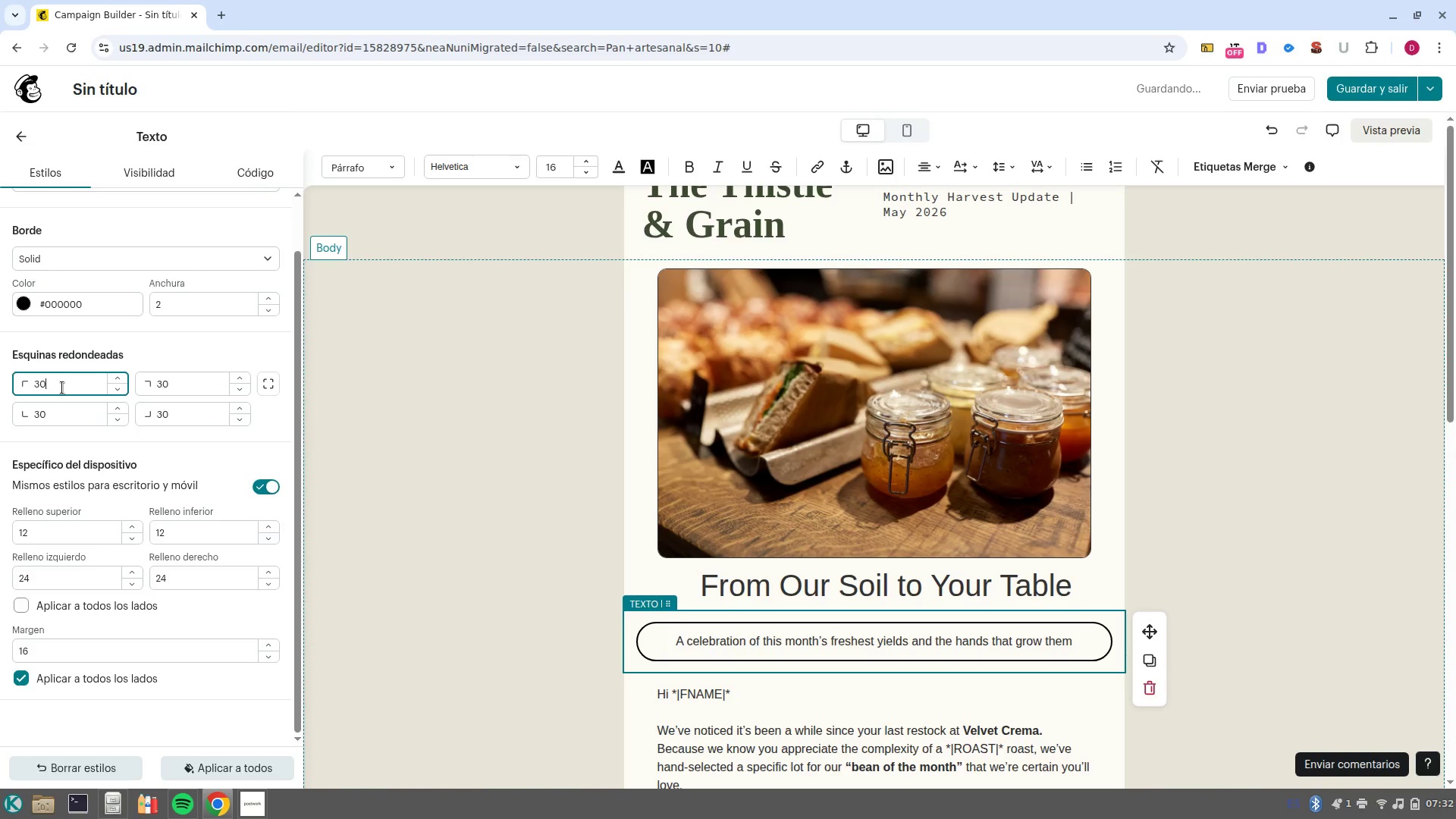 
key(Backspace)
 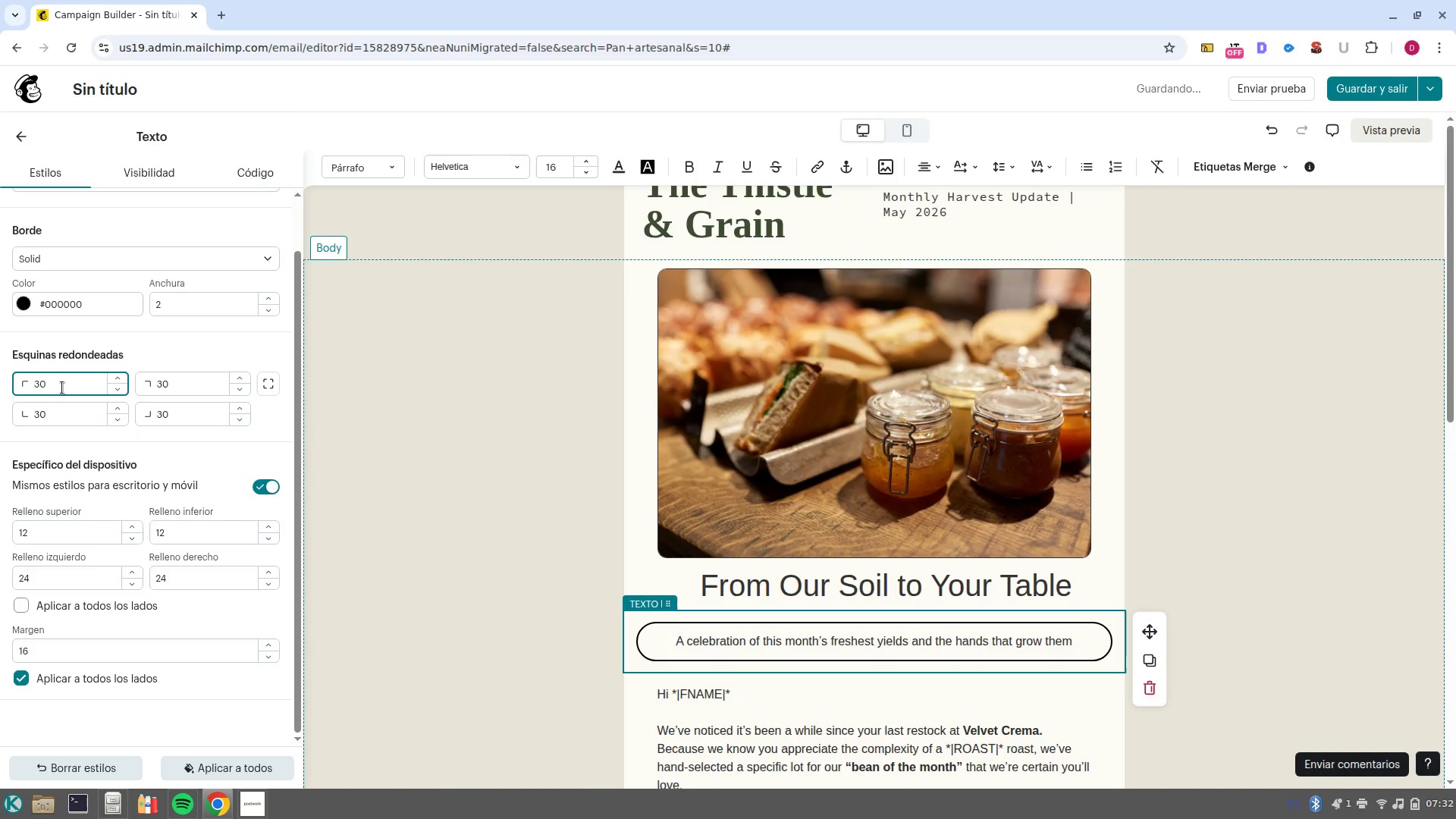 
key(Backspace)
 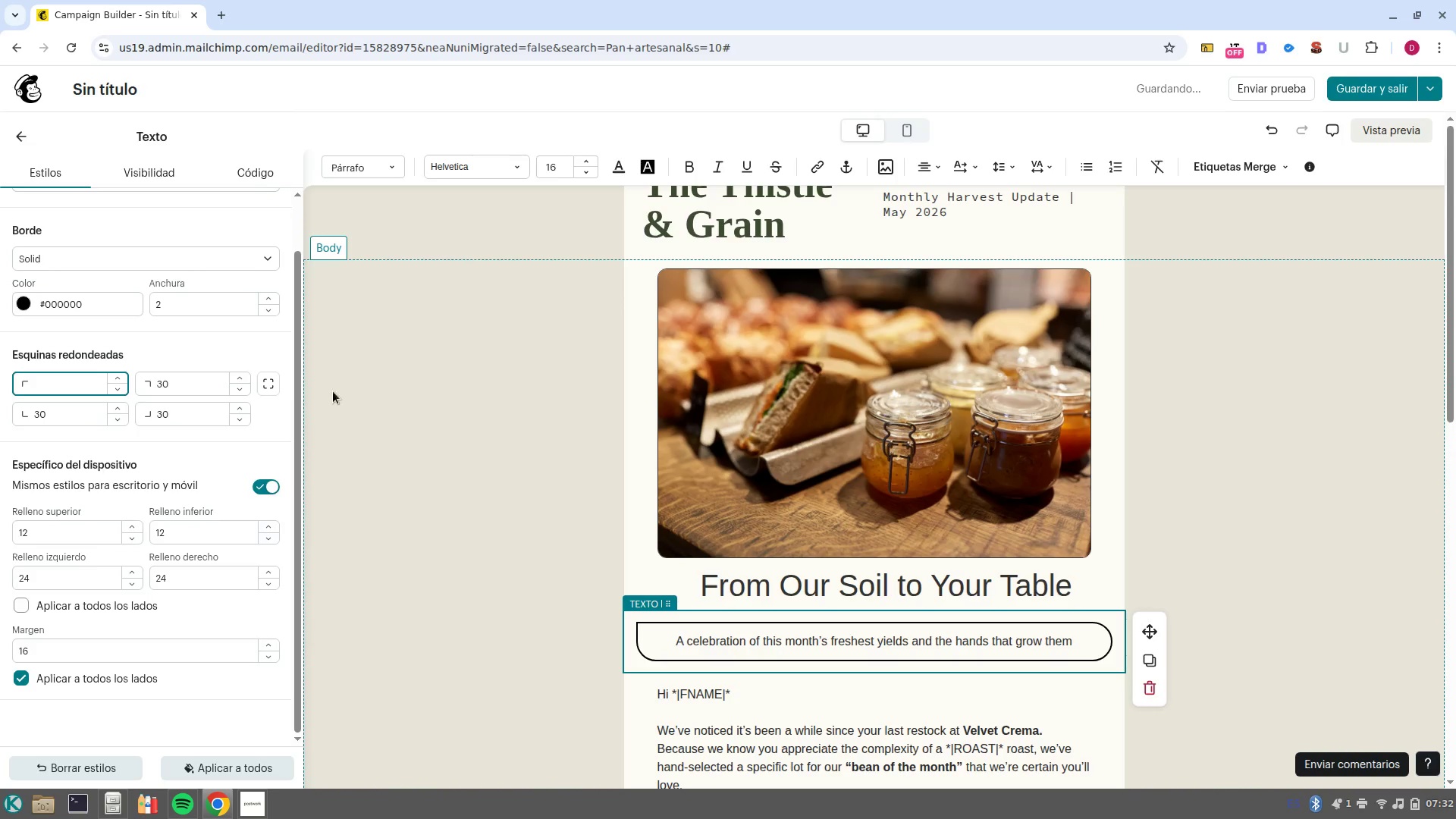 
left_click([278, 388])
 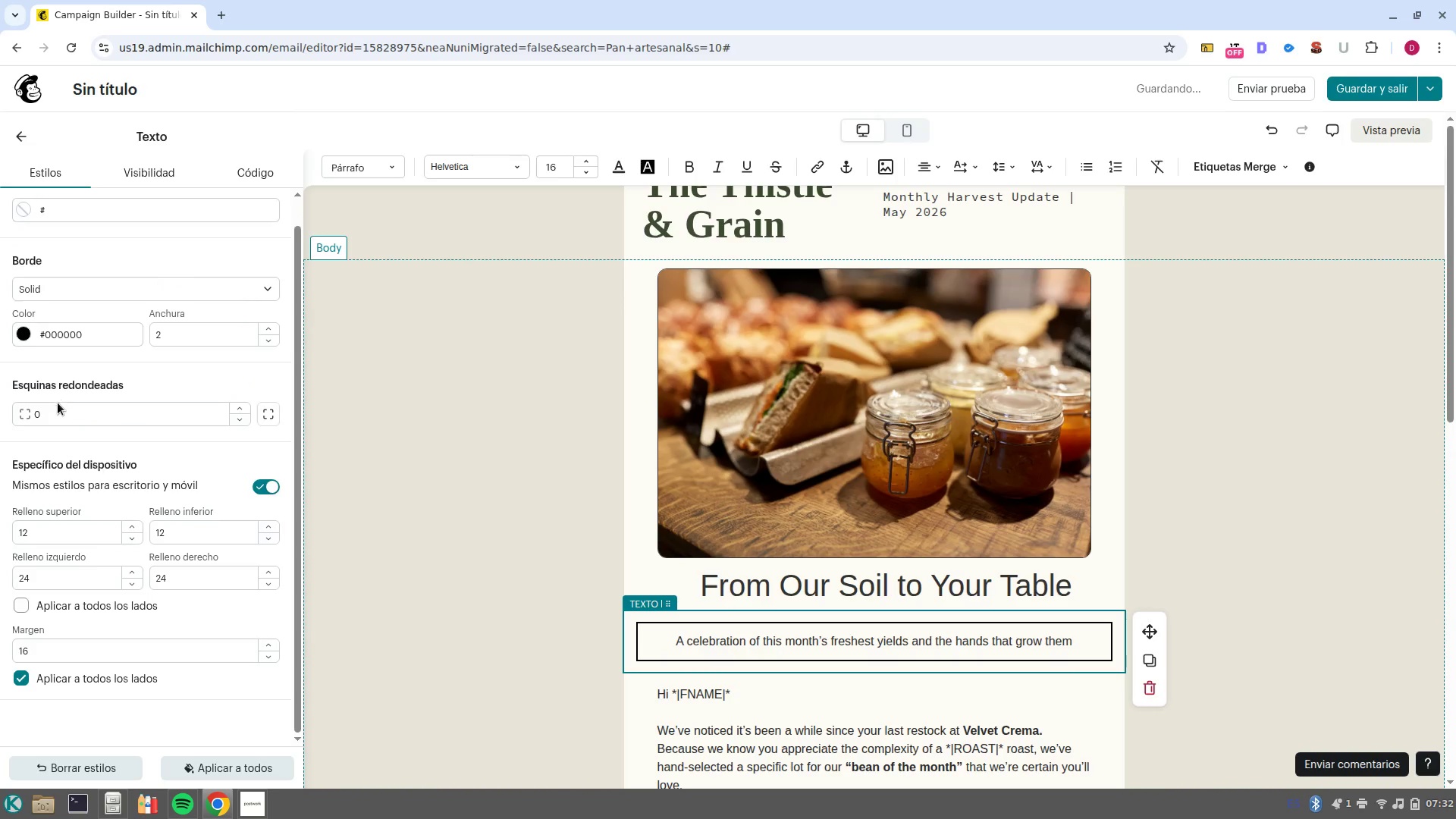 
left_click([59, 413])
 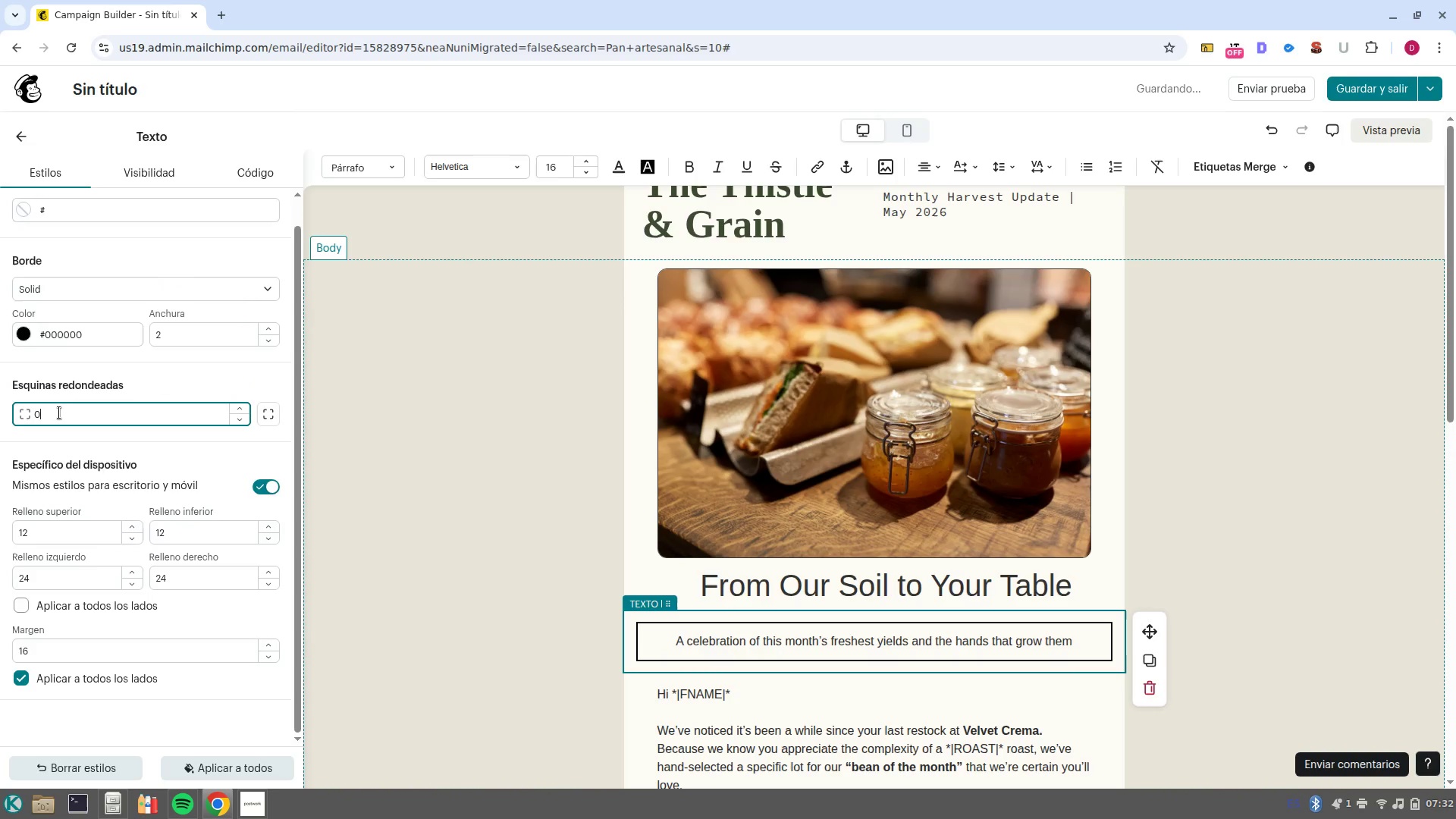 
key(Backspace)
type(10)
 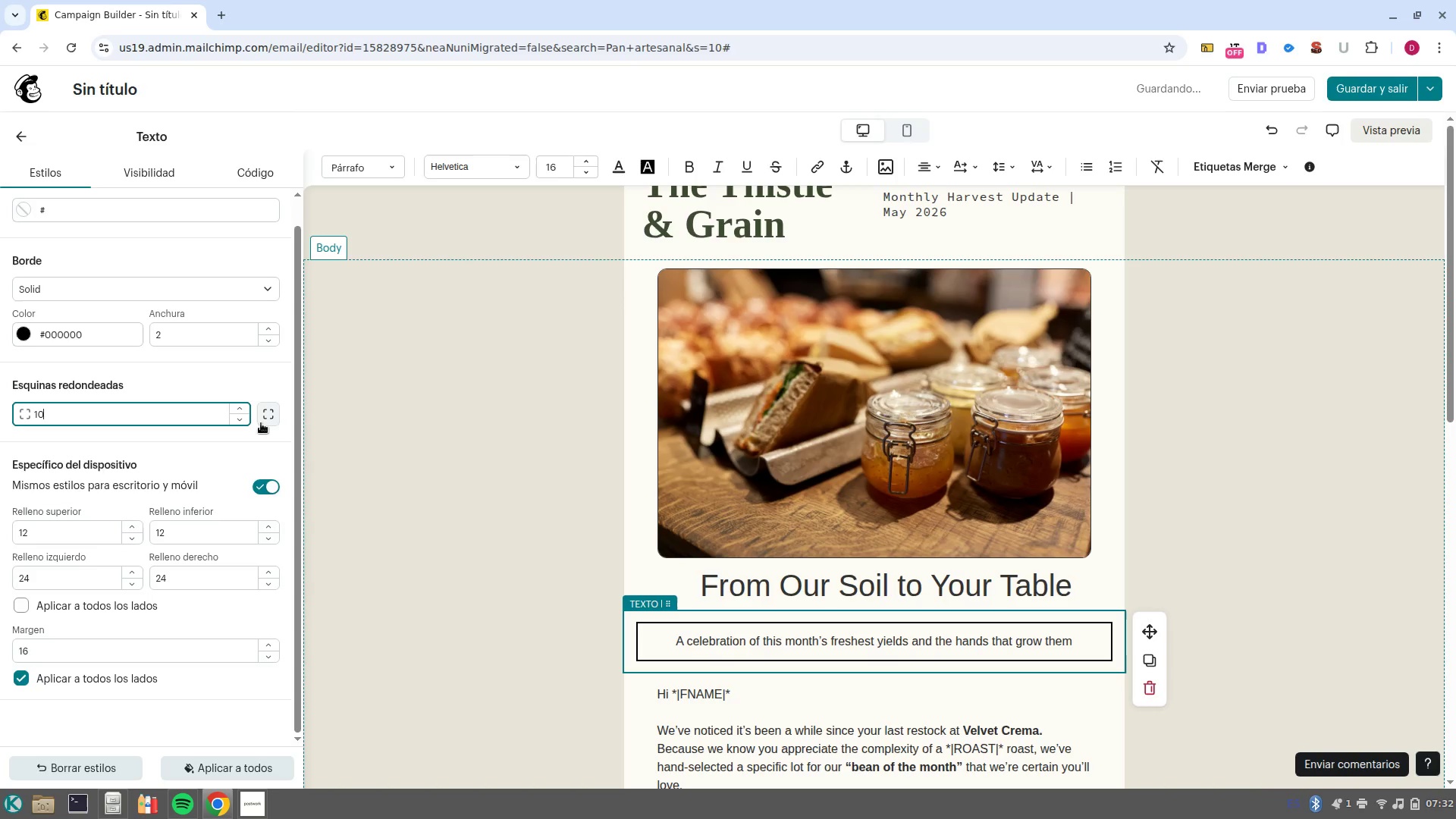 
left_click([269, 424])
 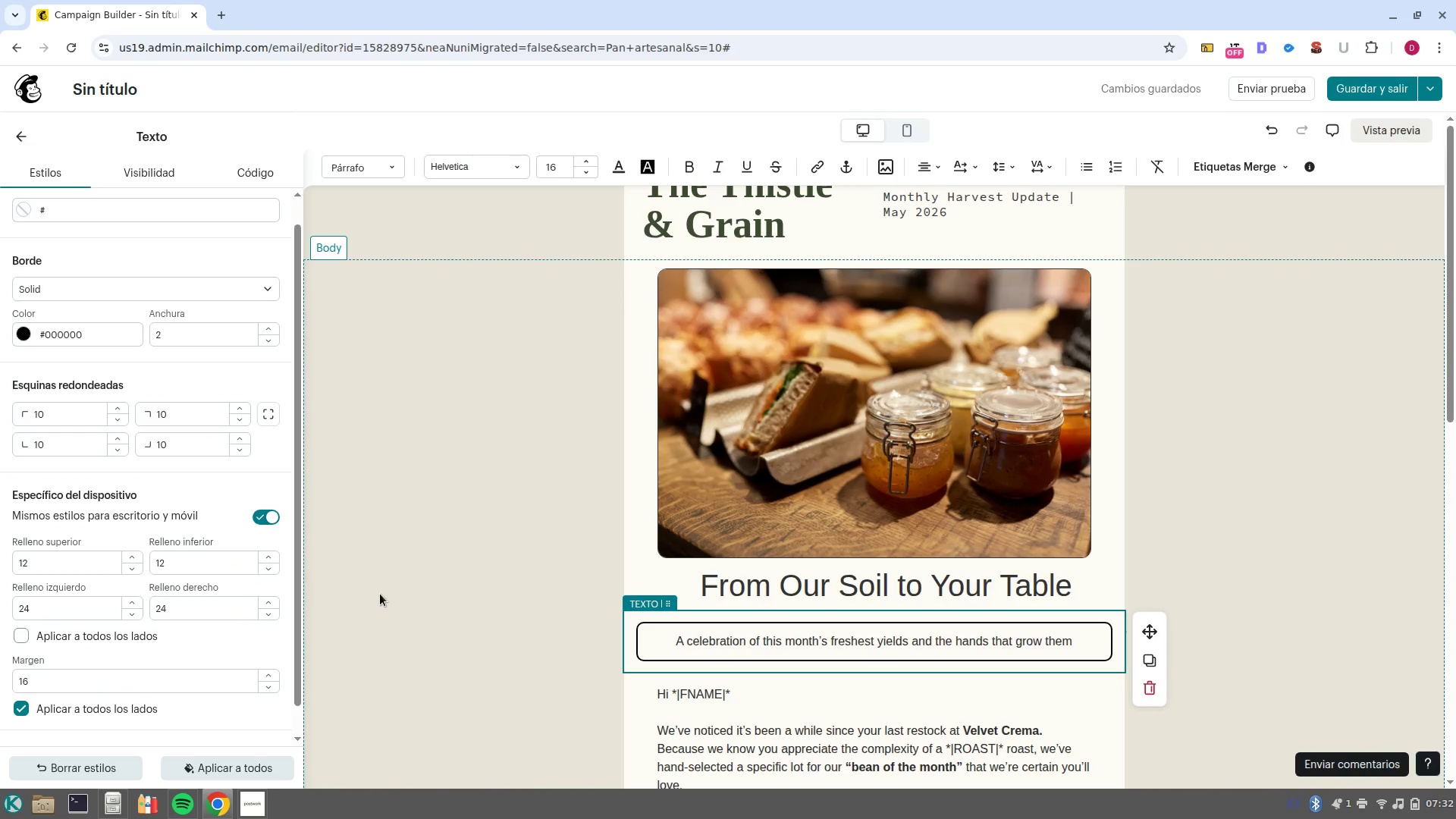 
wait(7.81)
 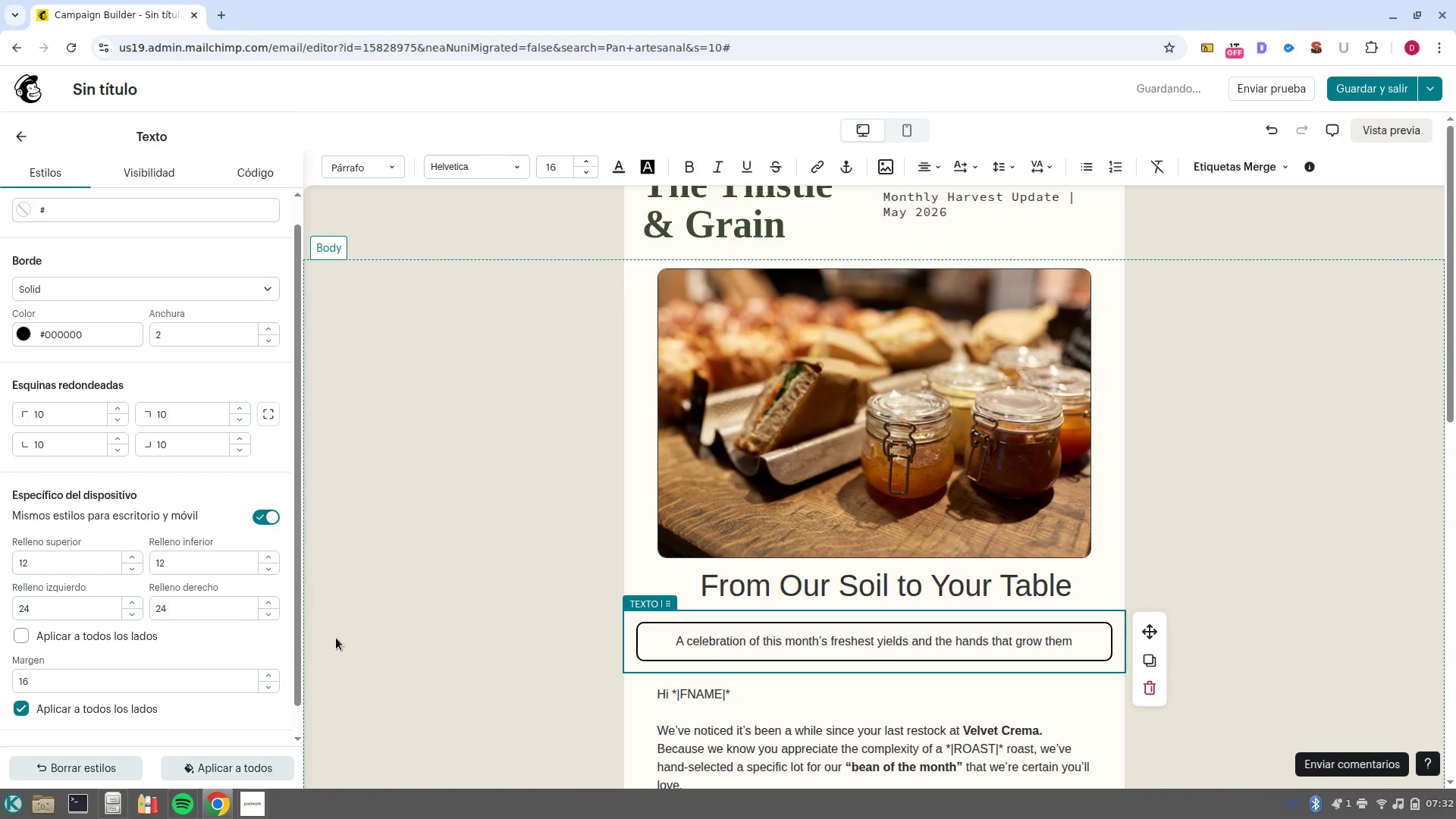 
left_click([112, 206])
 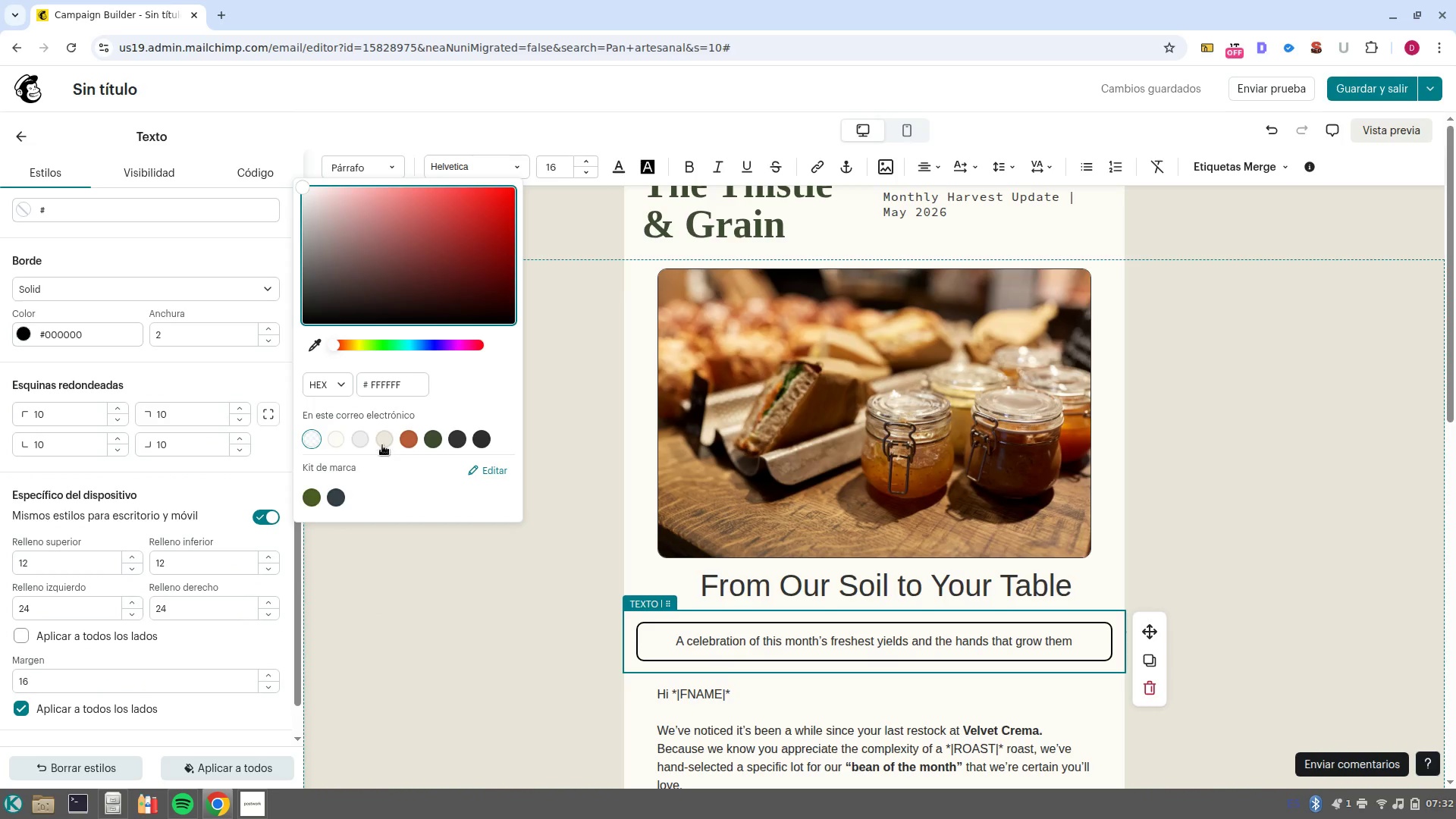 
left_click([382, 445])
 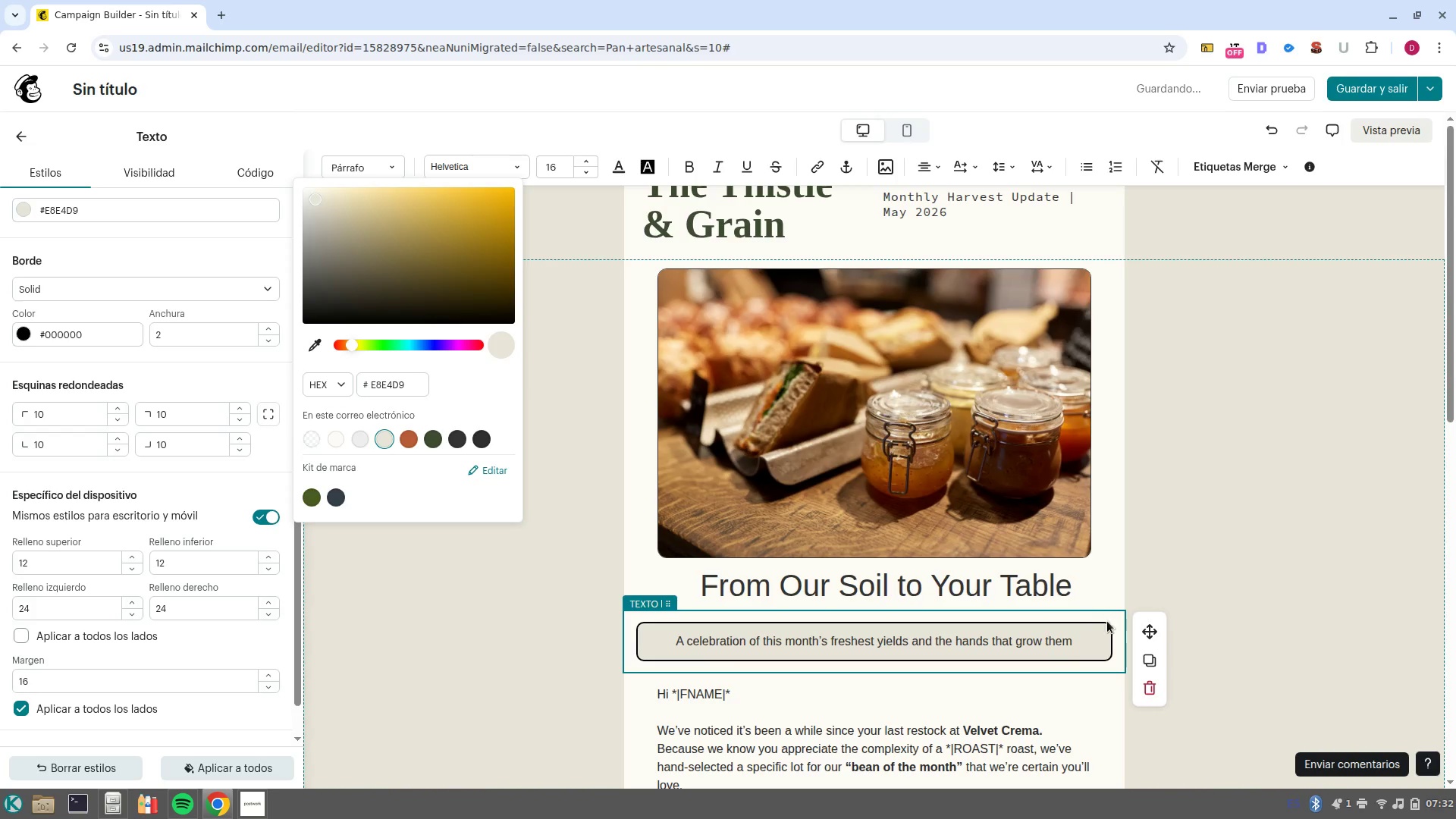 
left_click_drag(start_coordinate=[1081, 641], to_coordinate=[623, 637])
 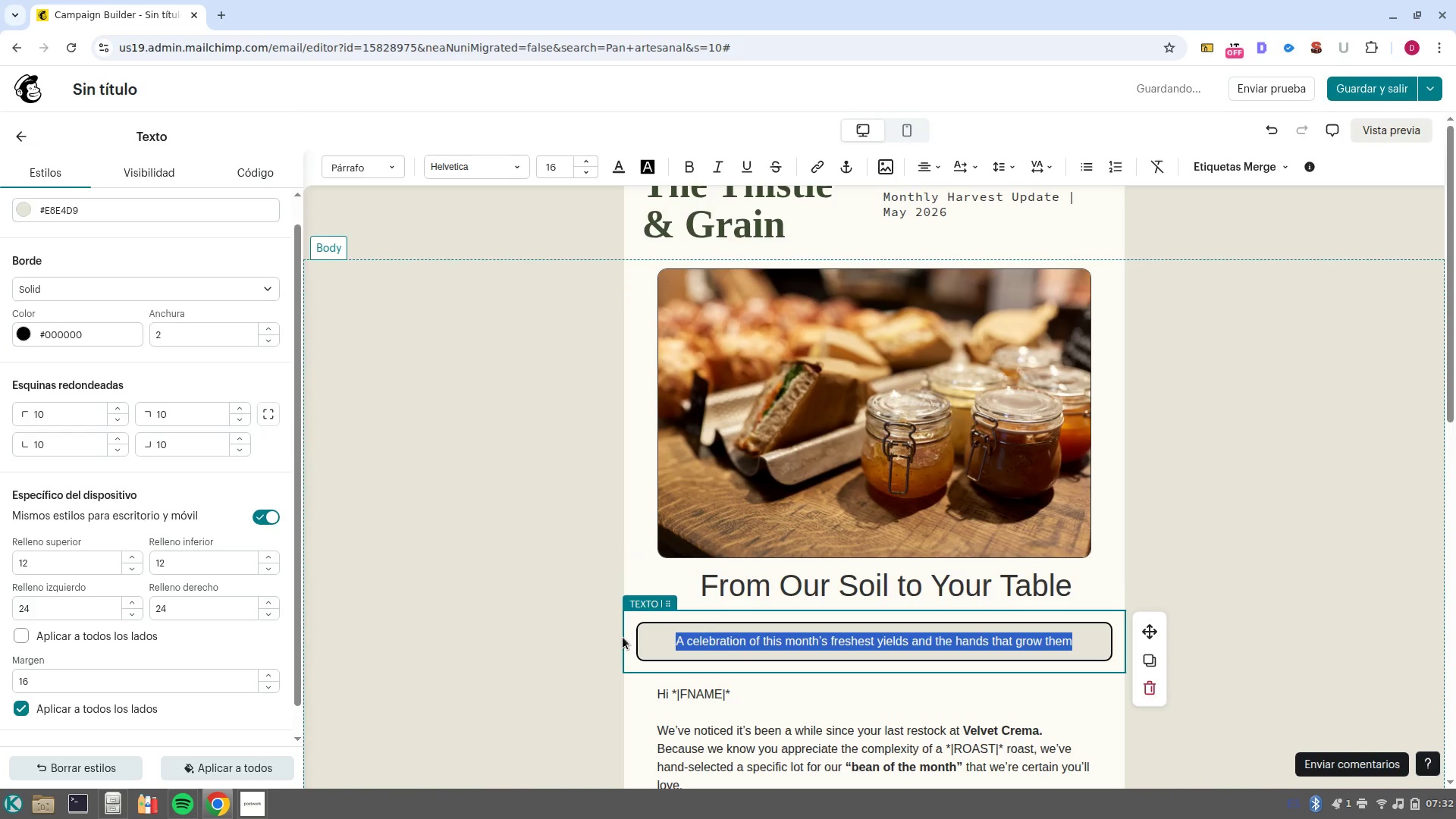 
key(Control+B)
 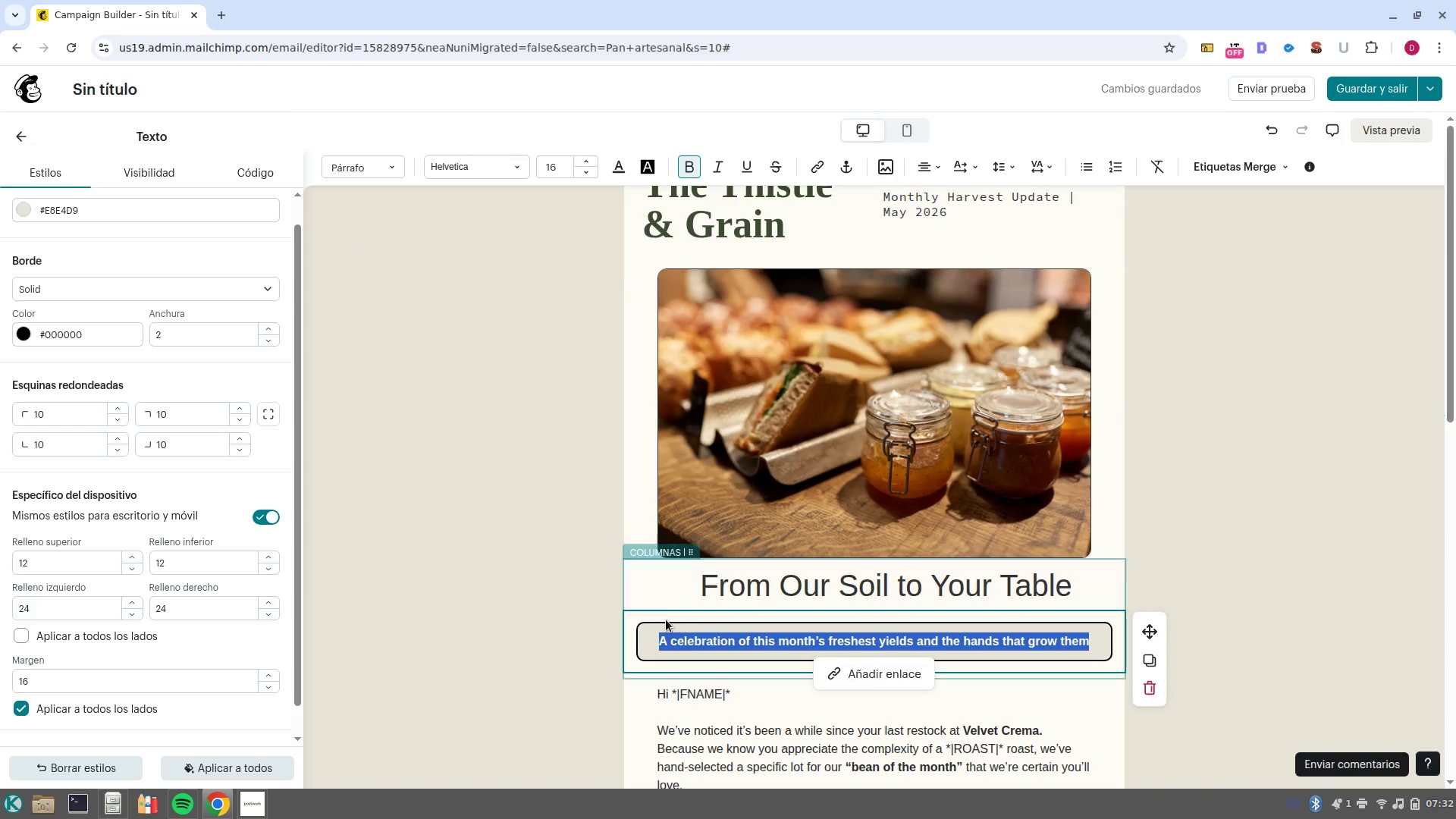 
wait(6.84)
 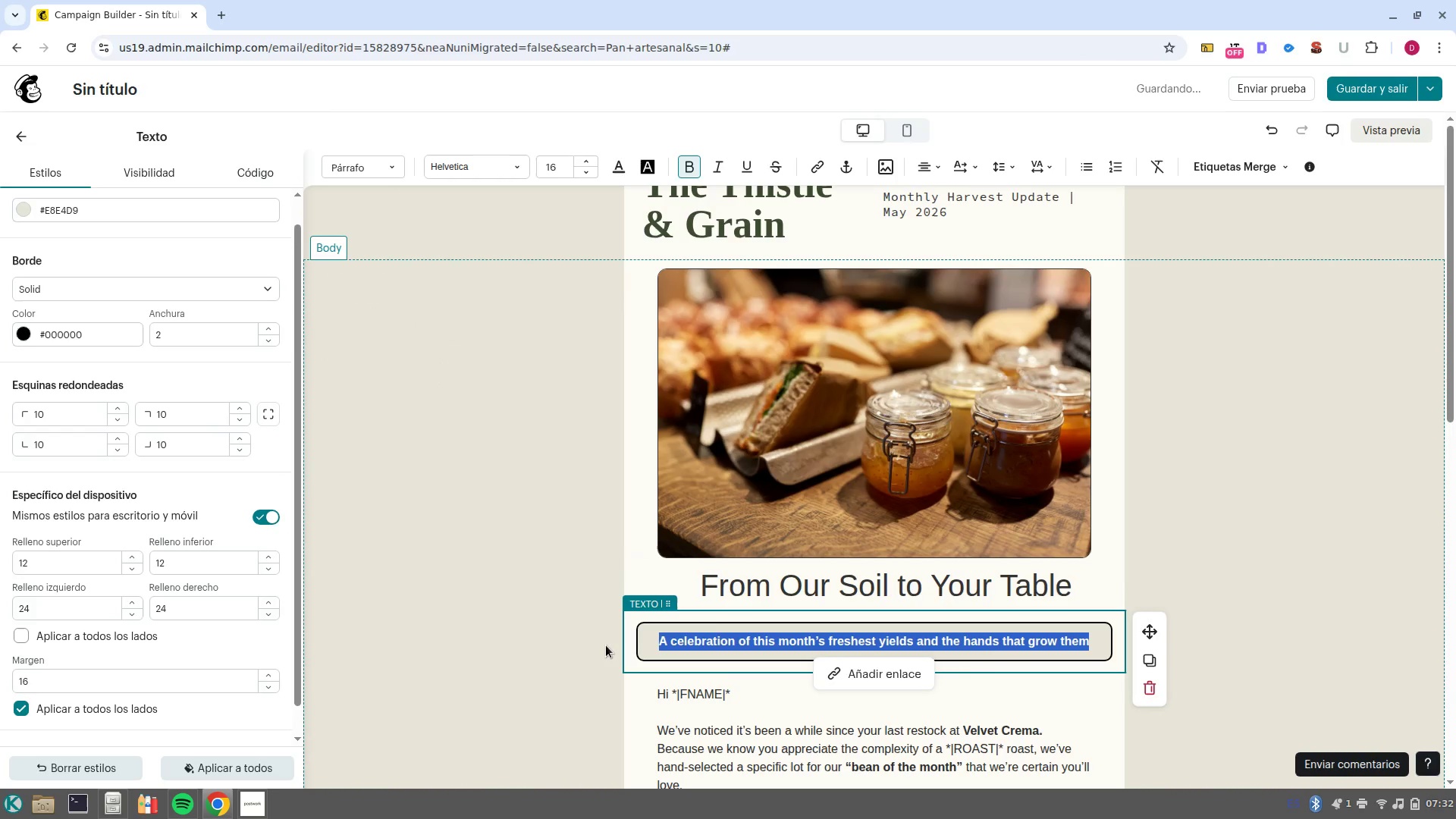 
key(Insert)
 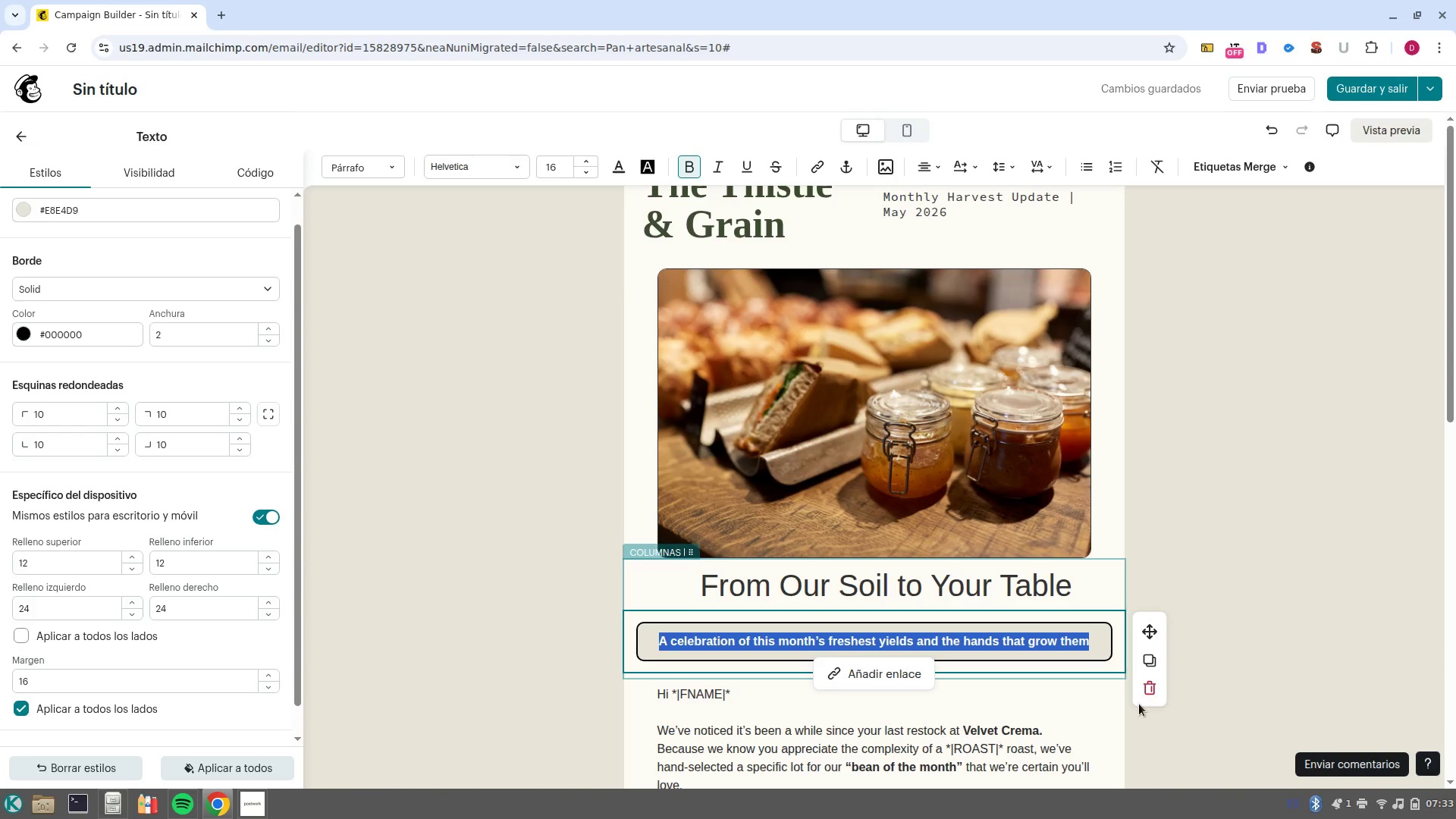 
left_click([1100, 635])
 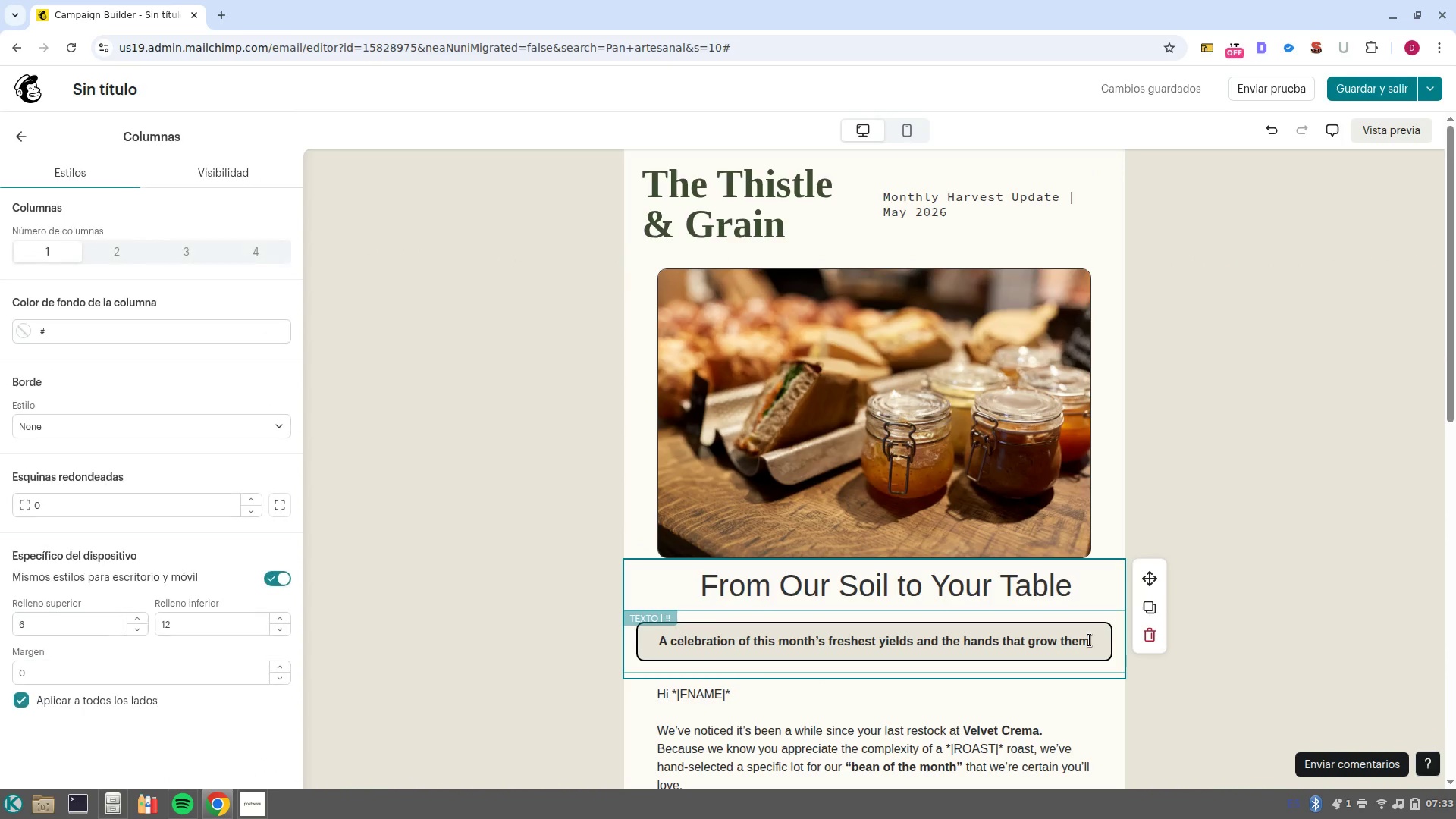 
left_click([1090, 640])
 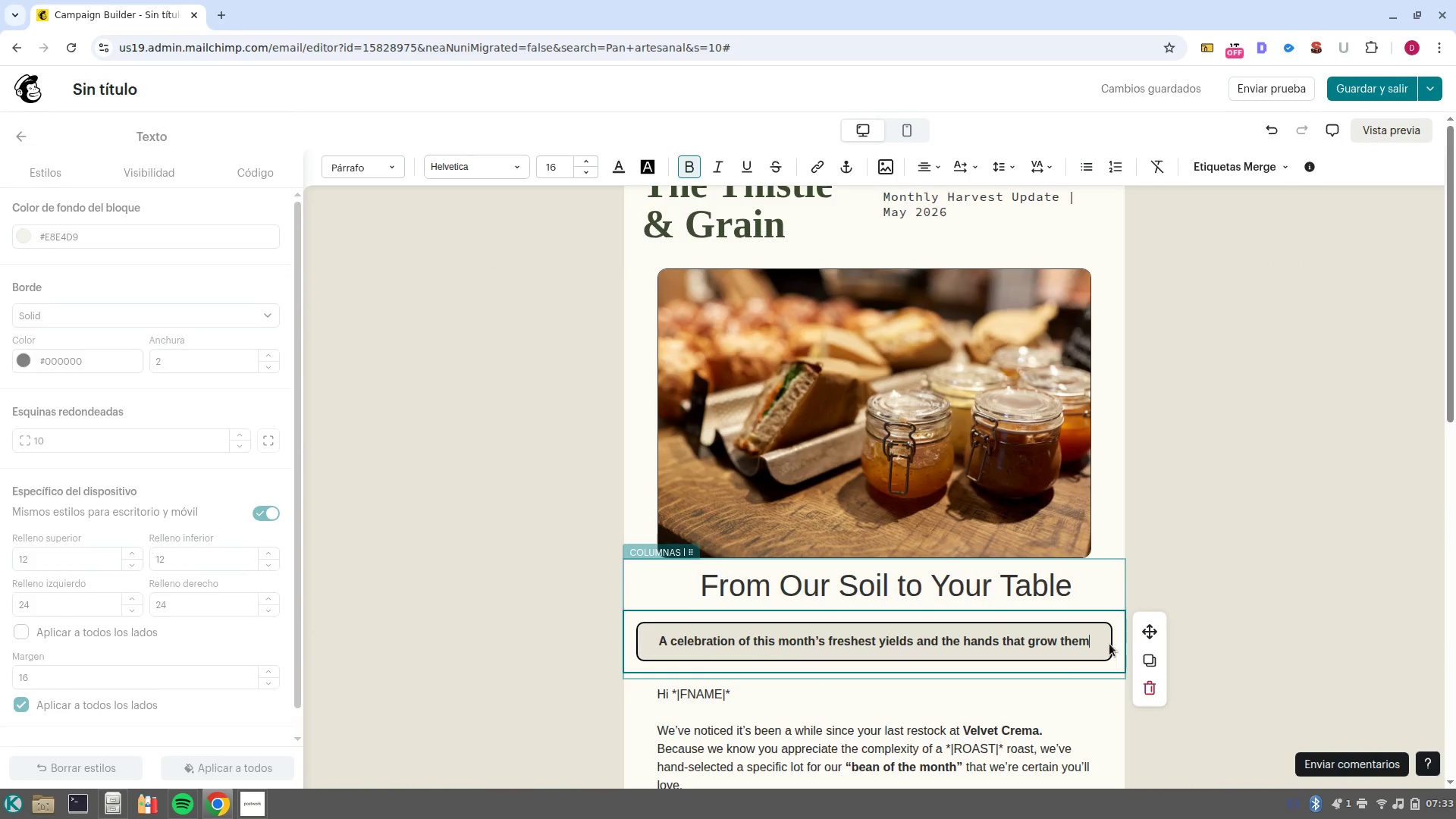 
key(Period)
 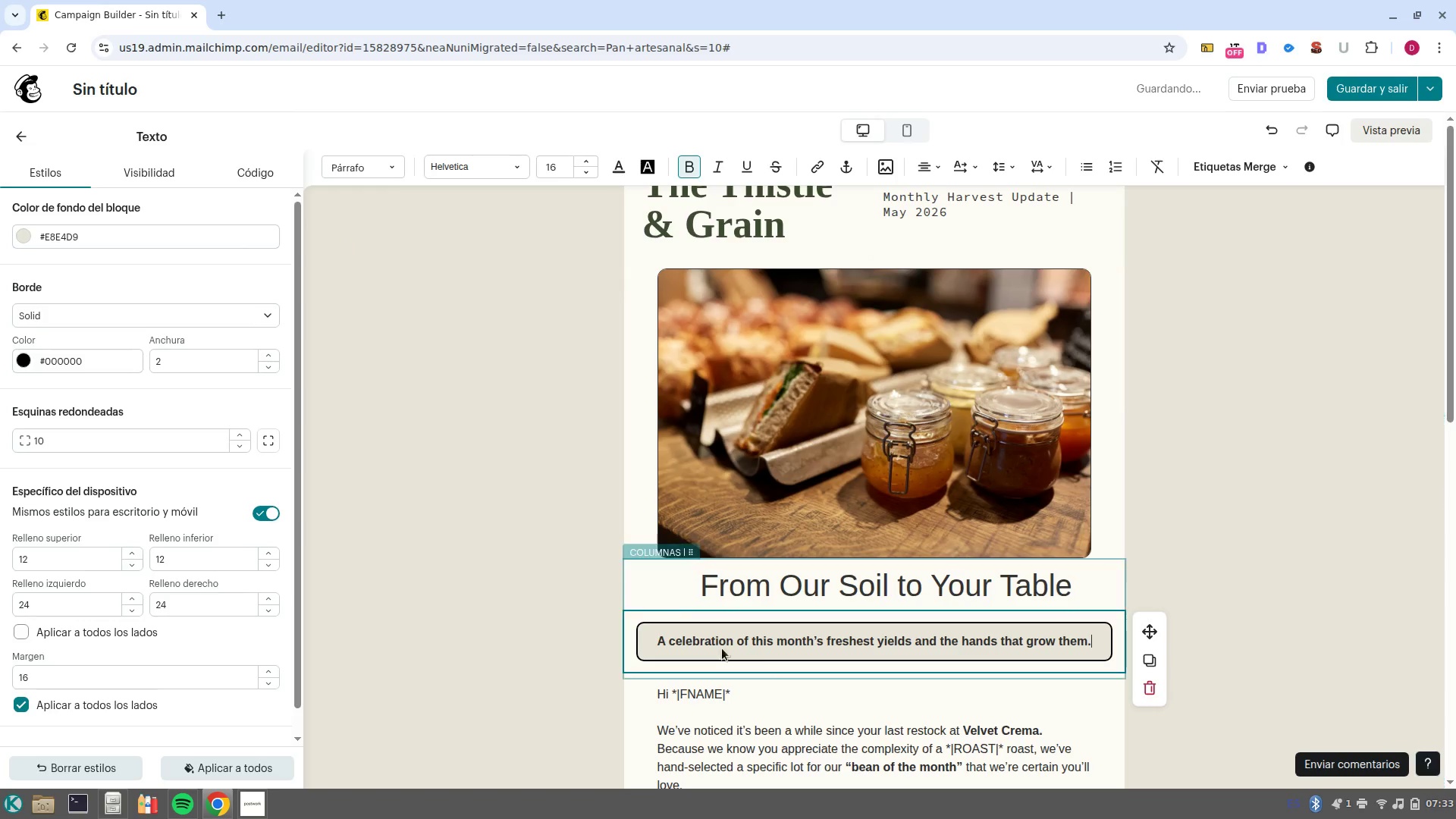 
wait(5.36)
 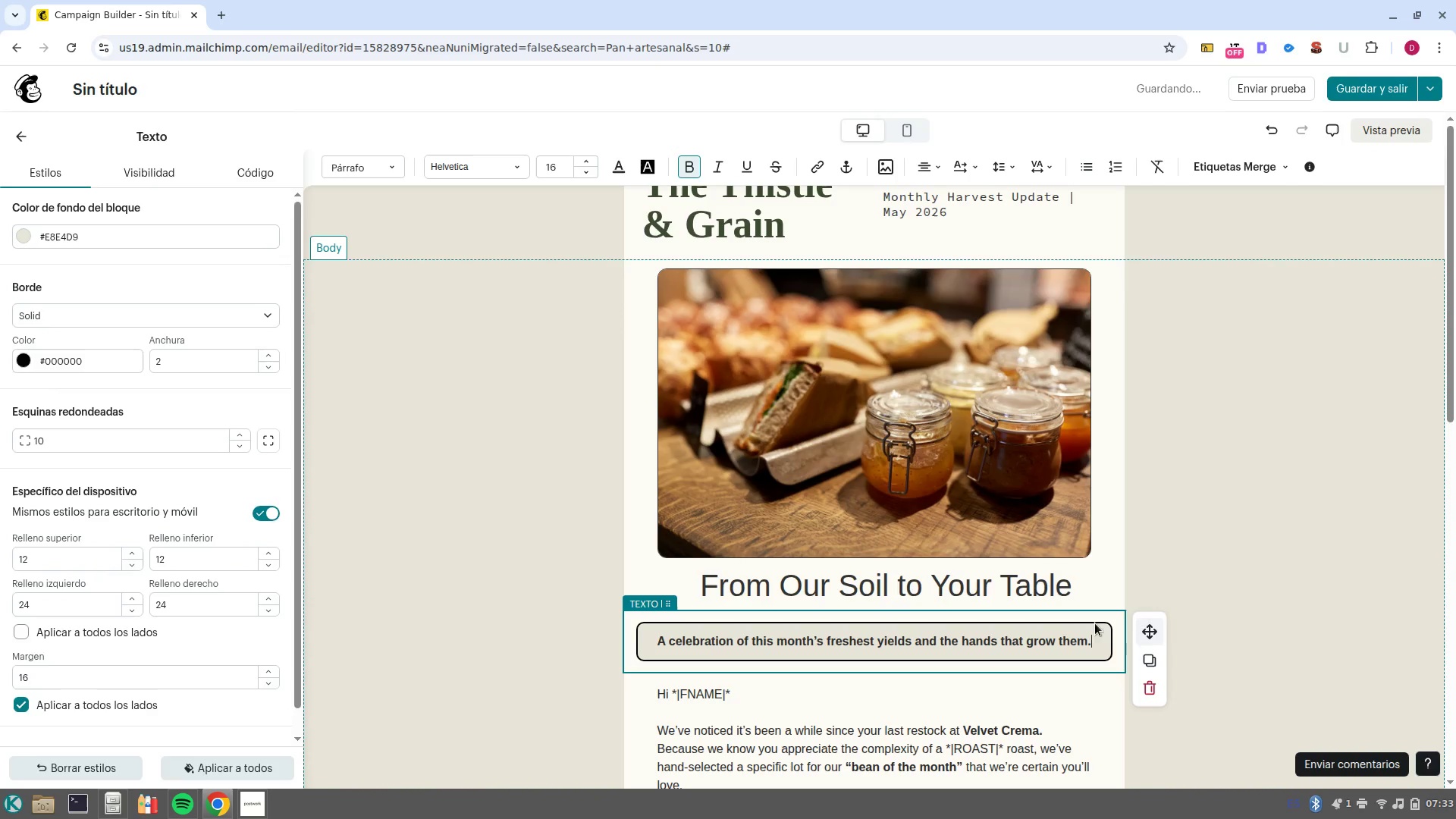 
left_click_drag(start_coordinate=[660, 642], to_coordinate=[1093, 639])
 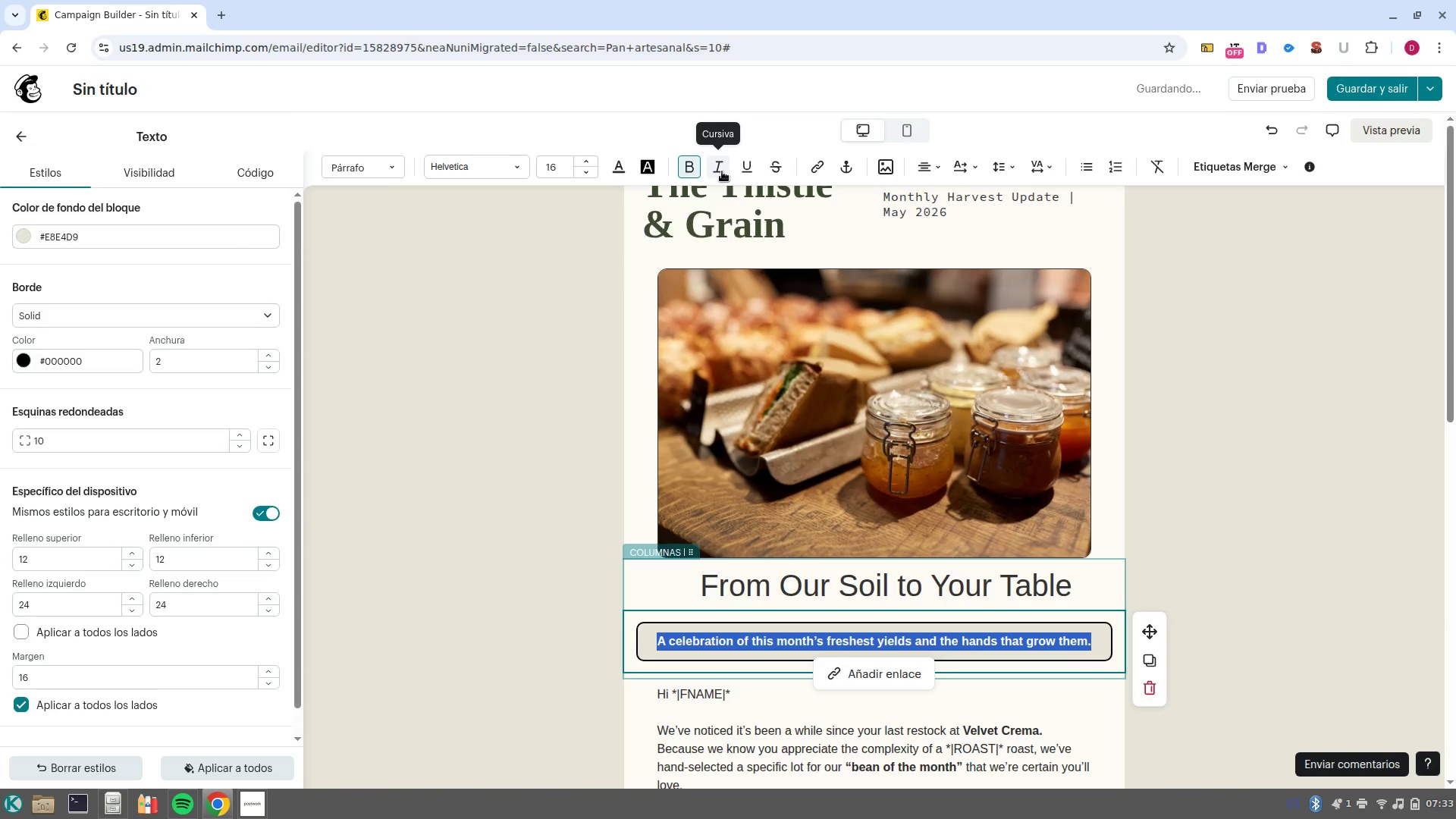 
left_click([745, 173])
 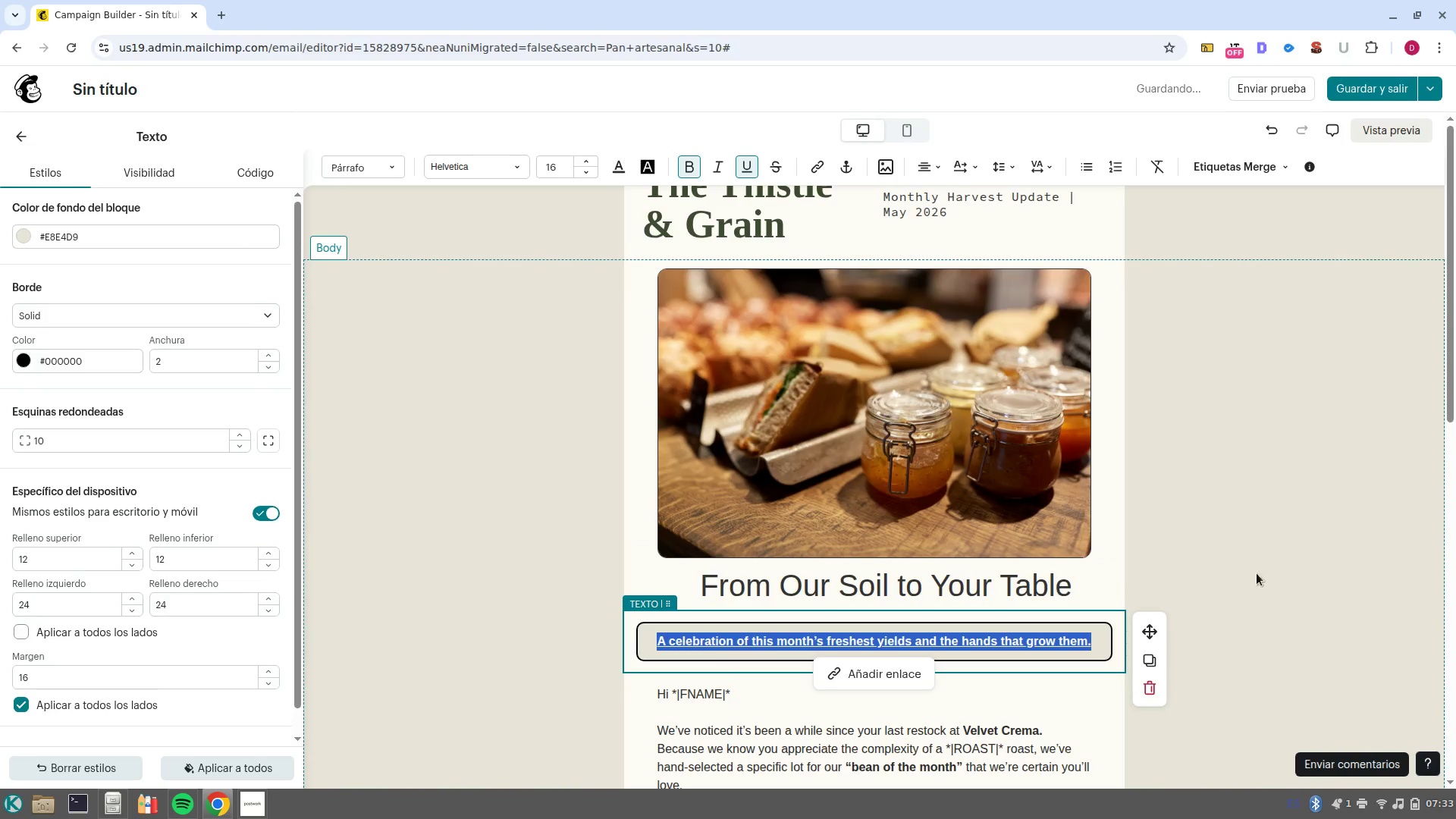 
left_click([1244, 581])
 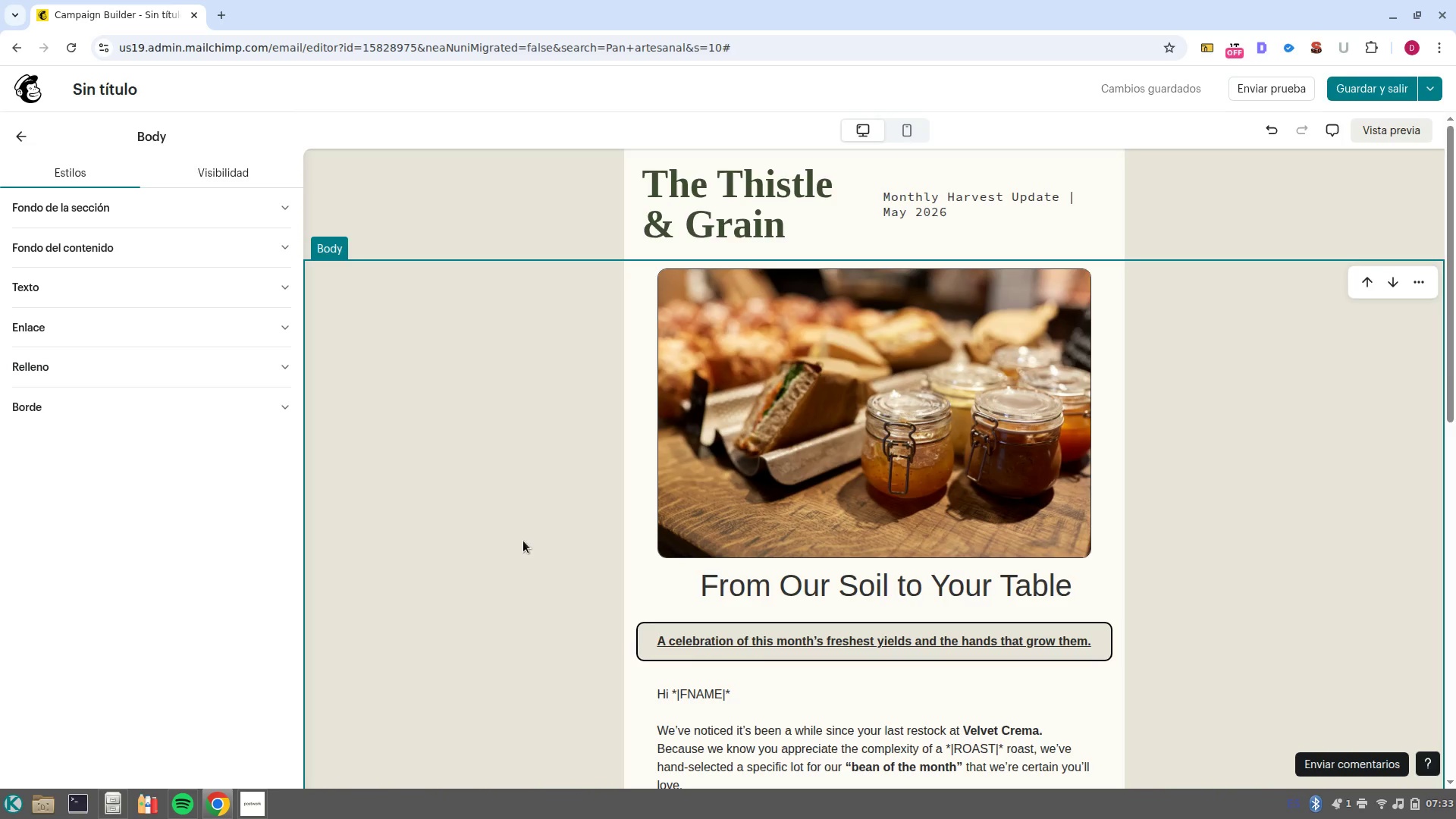 
wait(12.07)
 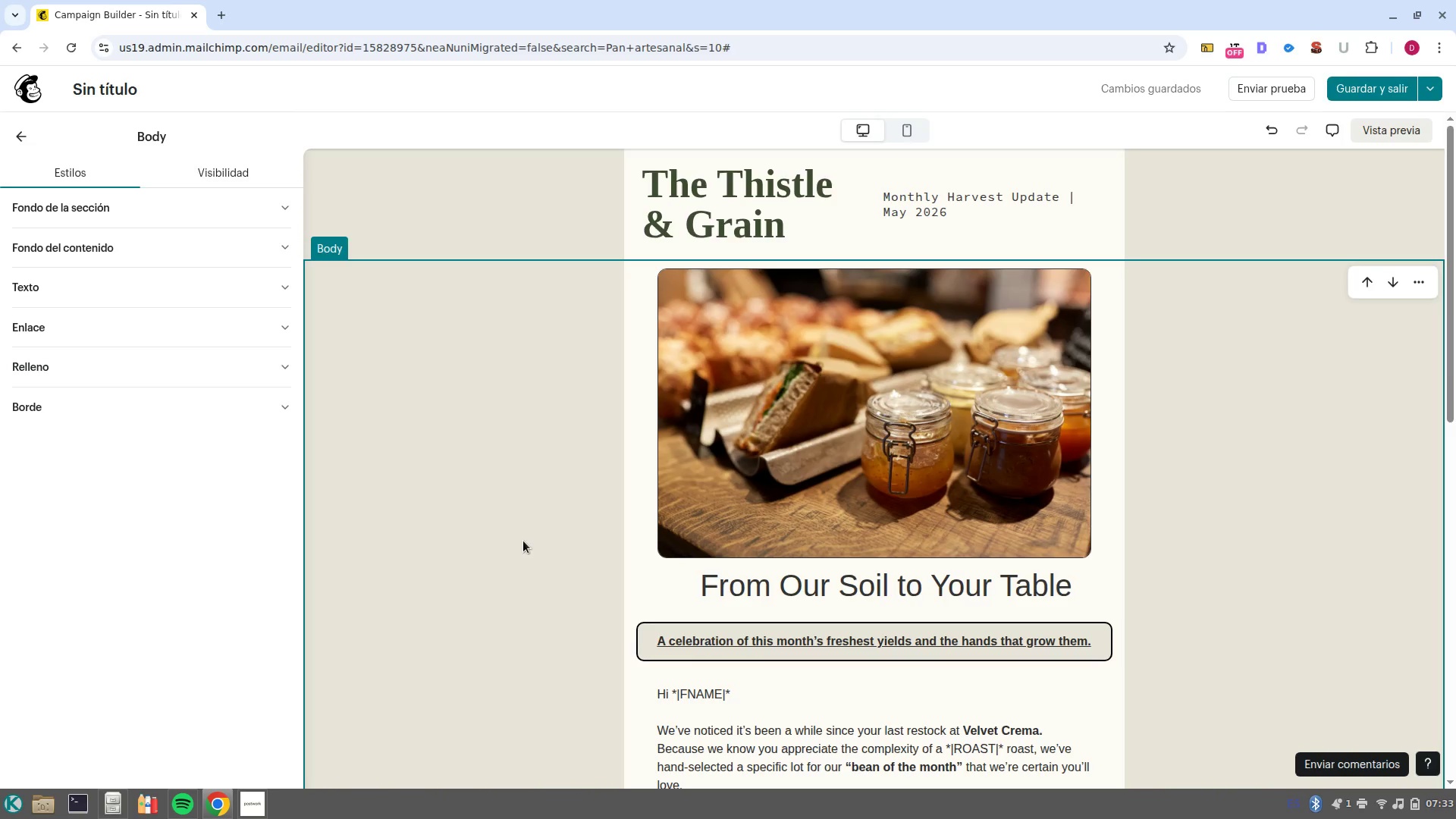 
scroll: coordinate [869, 692], scroll_direction: down, amount: 5.0
 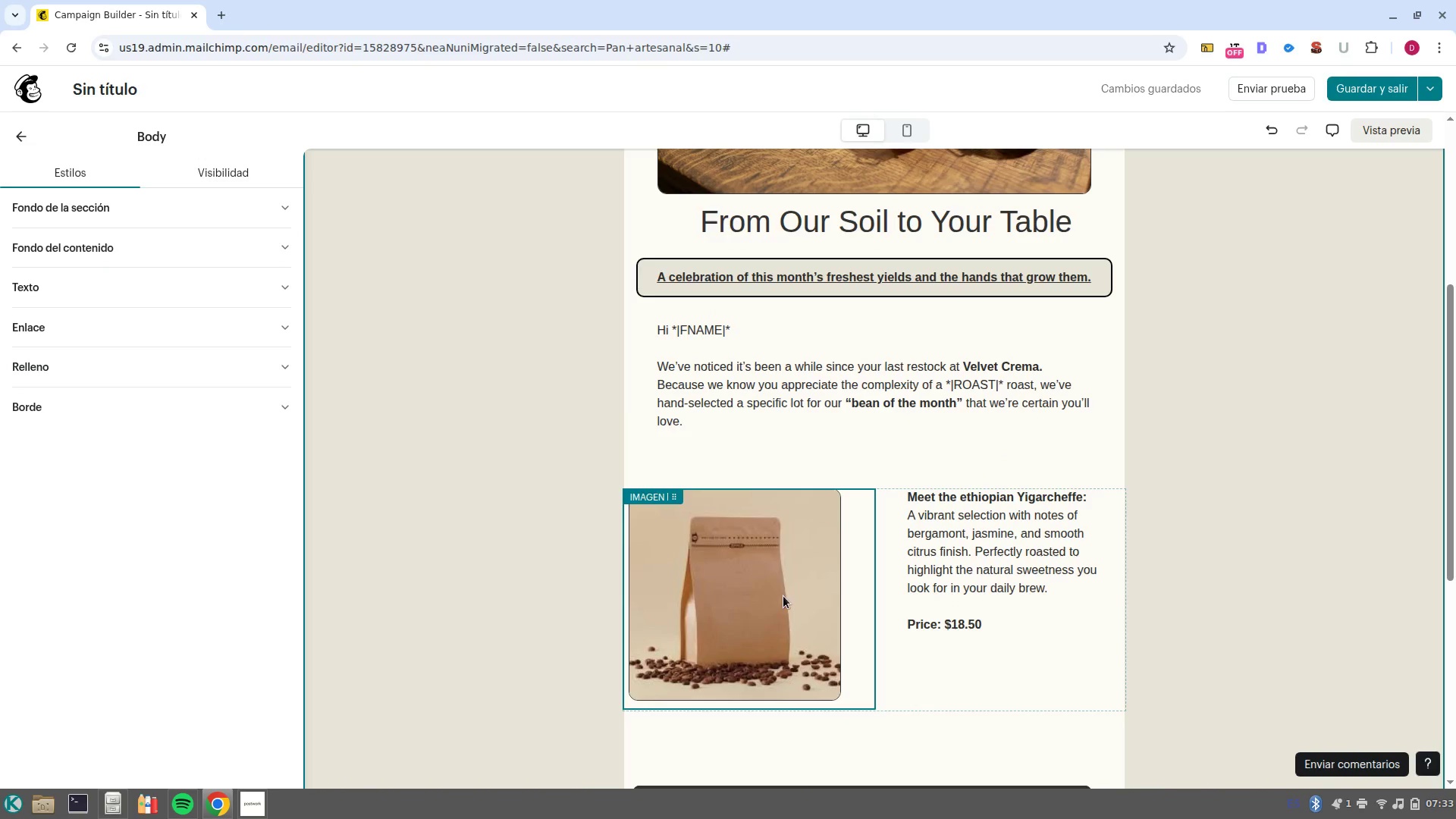 
left_click([786, 590])
 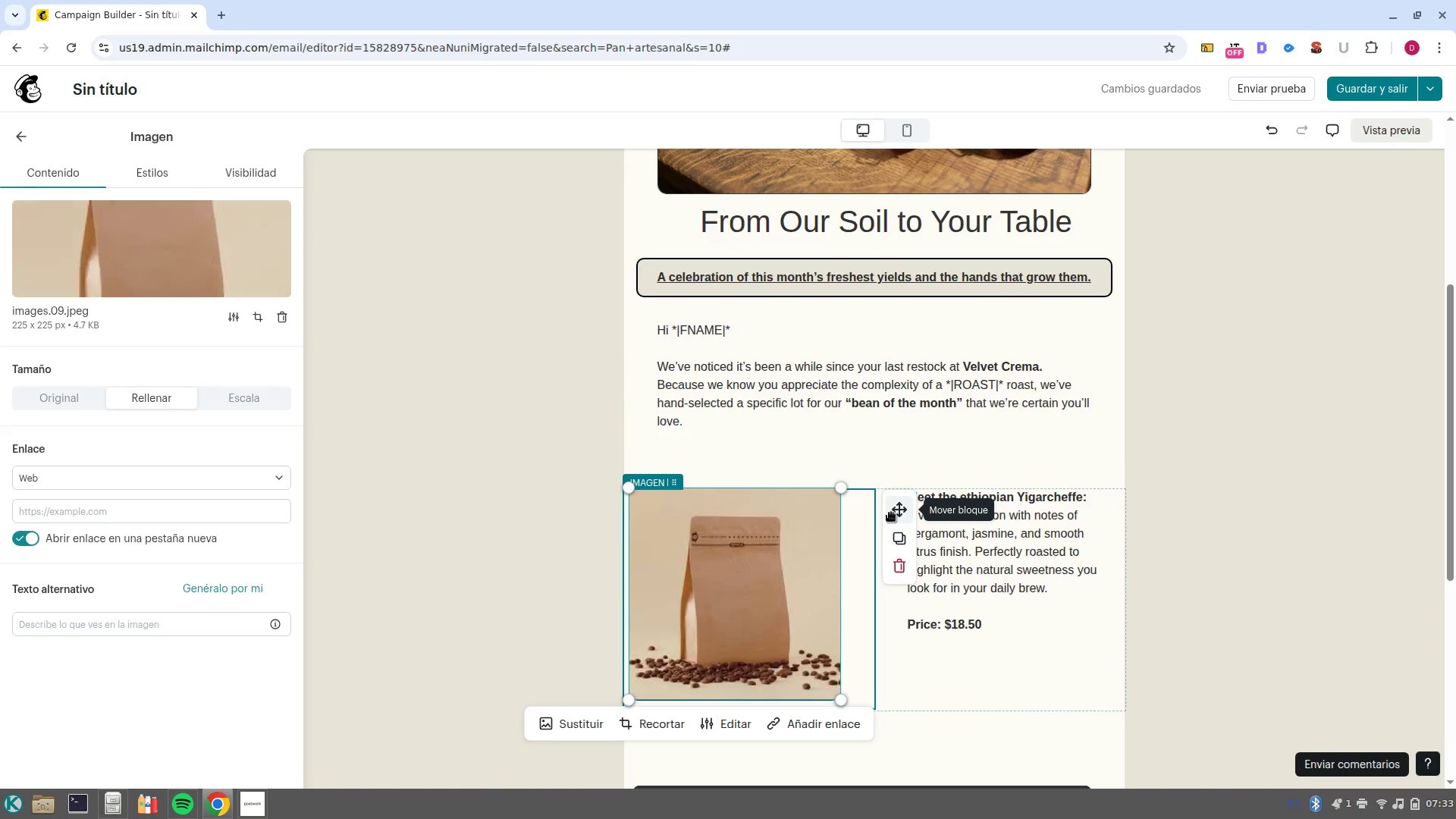 
left_click_drag(start_coordinate=[892, 513], to_coordinate=[650, 366])
 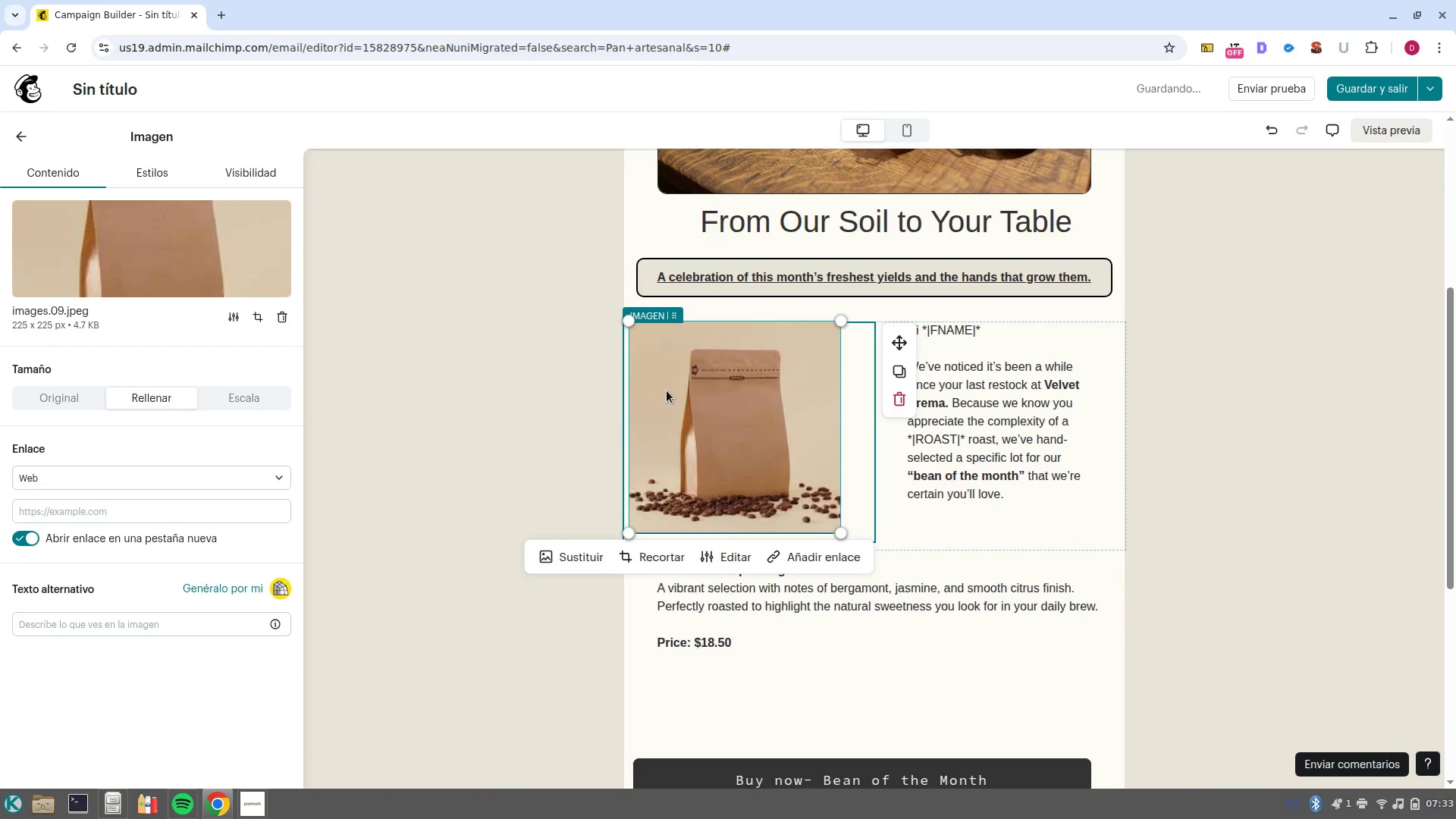 
left_click([682, 394])
 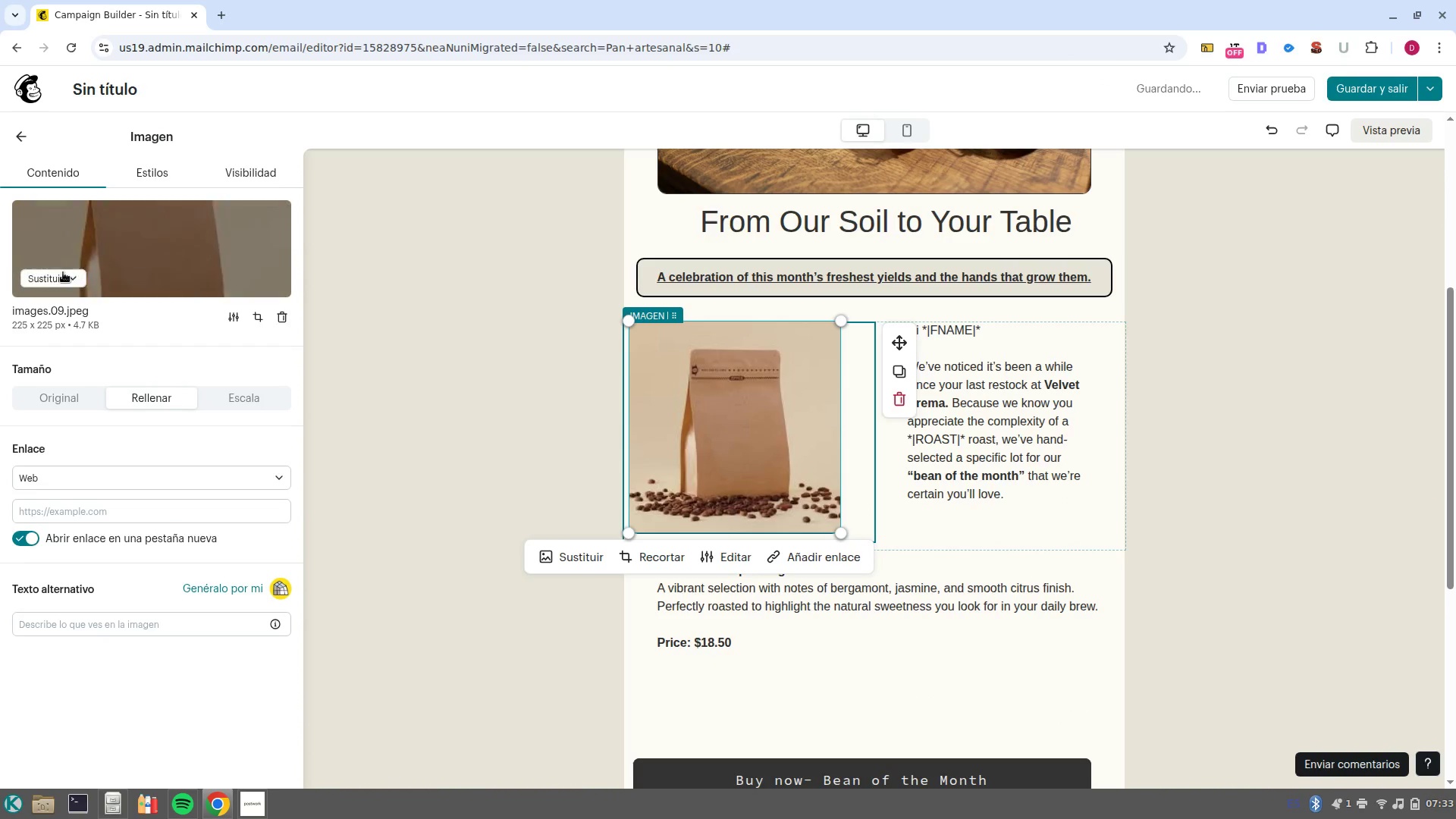 
left_click([63, 275])
 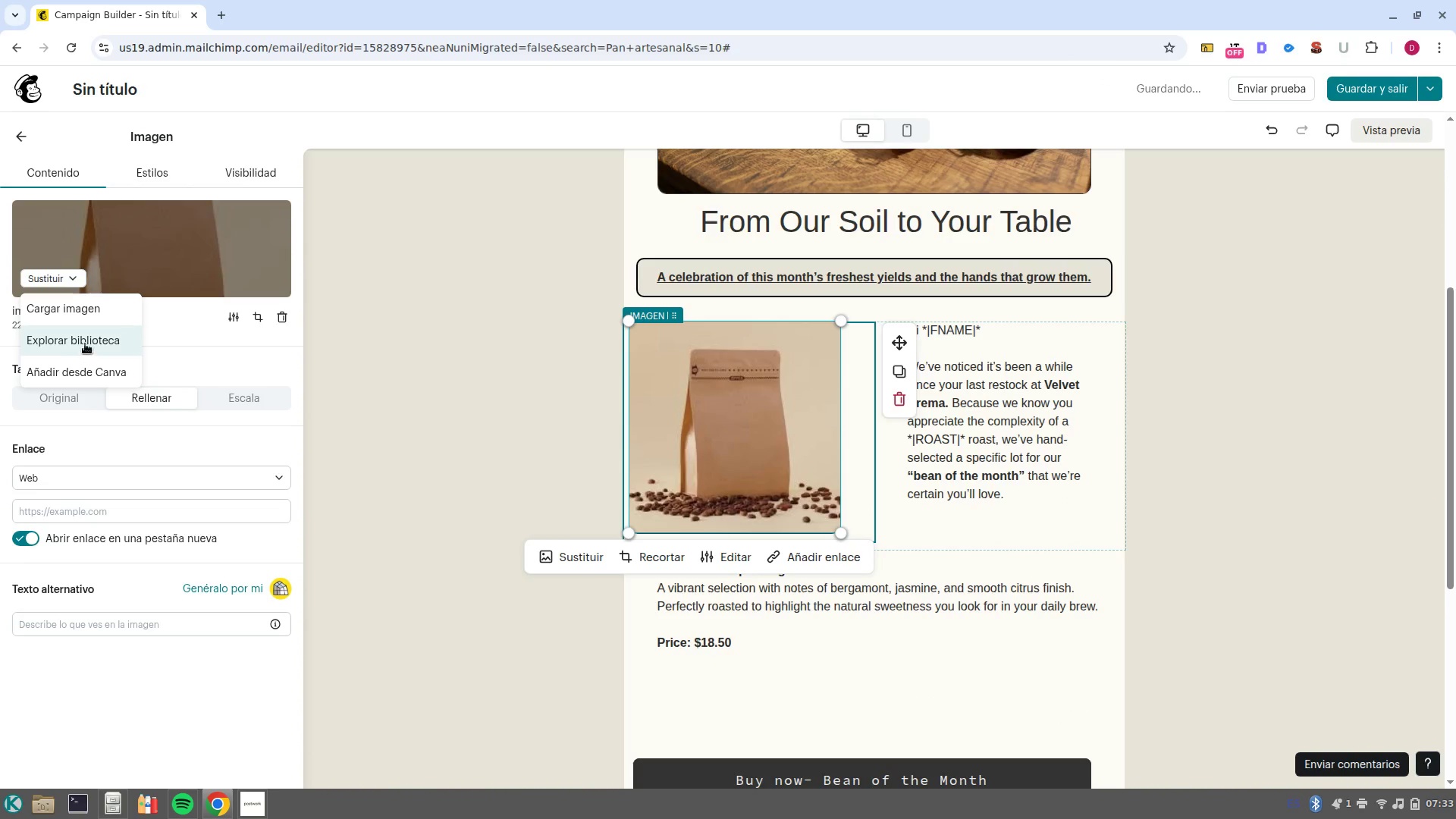 
left_click([85, 344])
 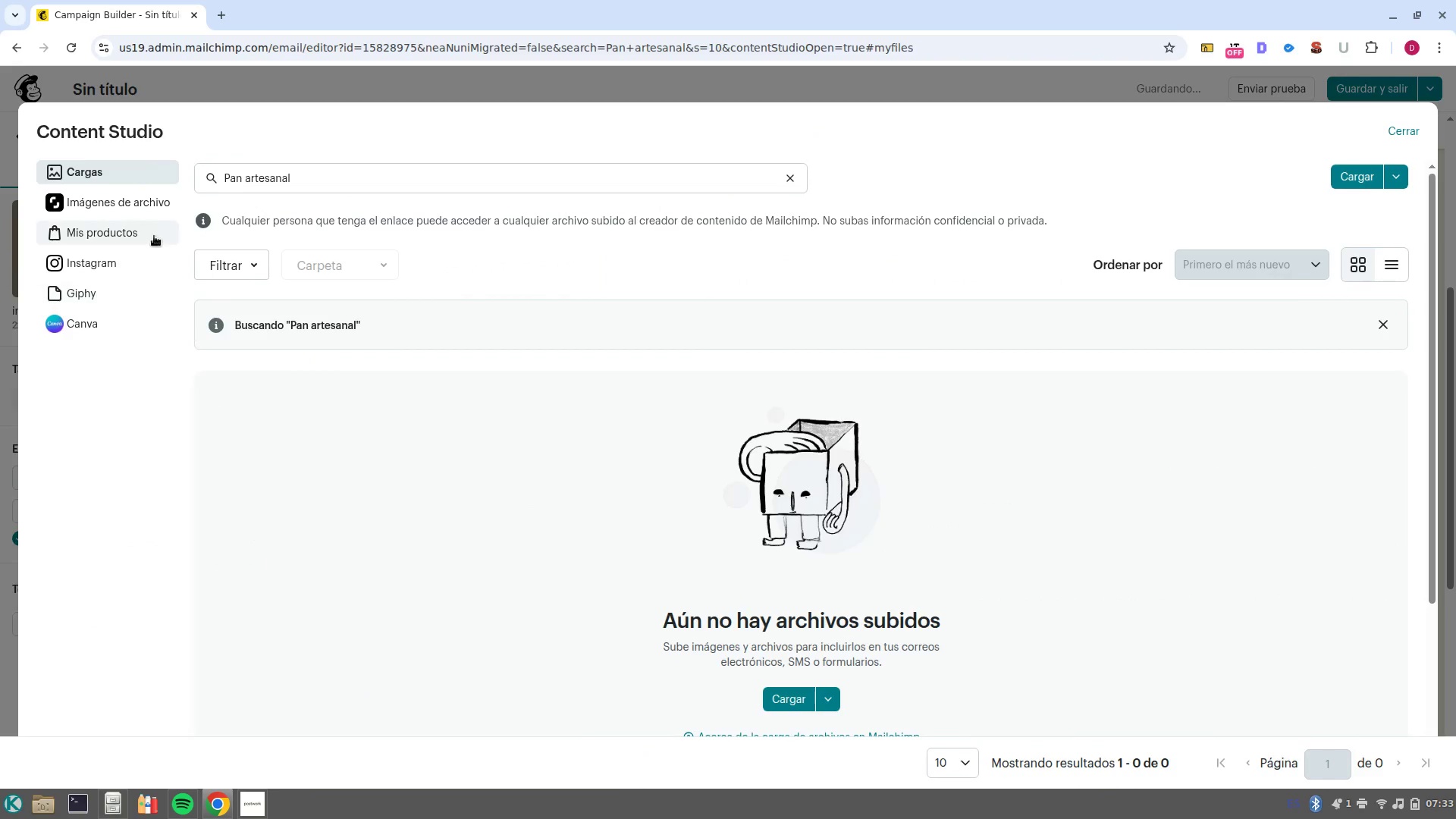 
left_click([112, 207])
 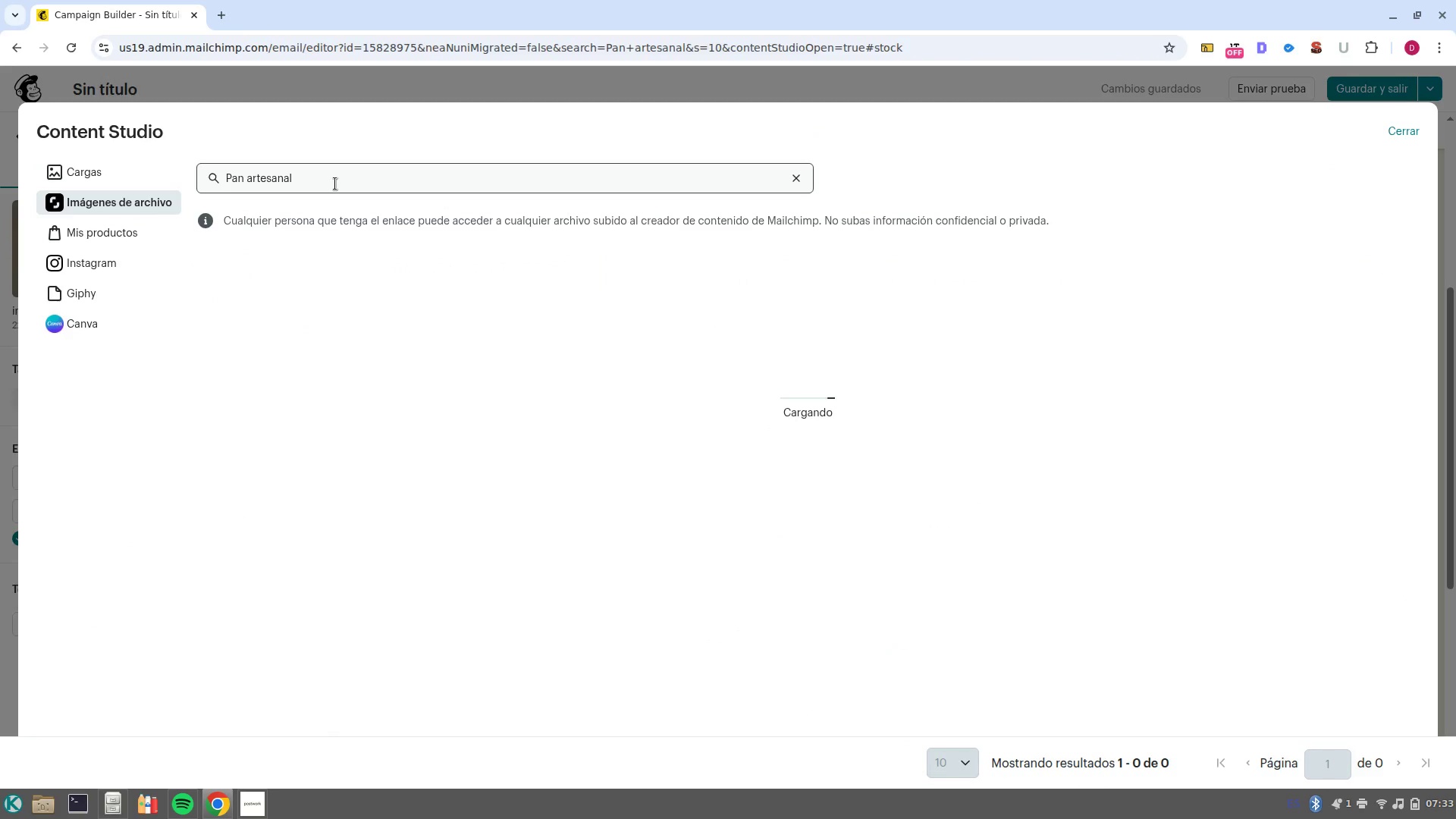 
double_click([334, 184])
 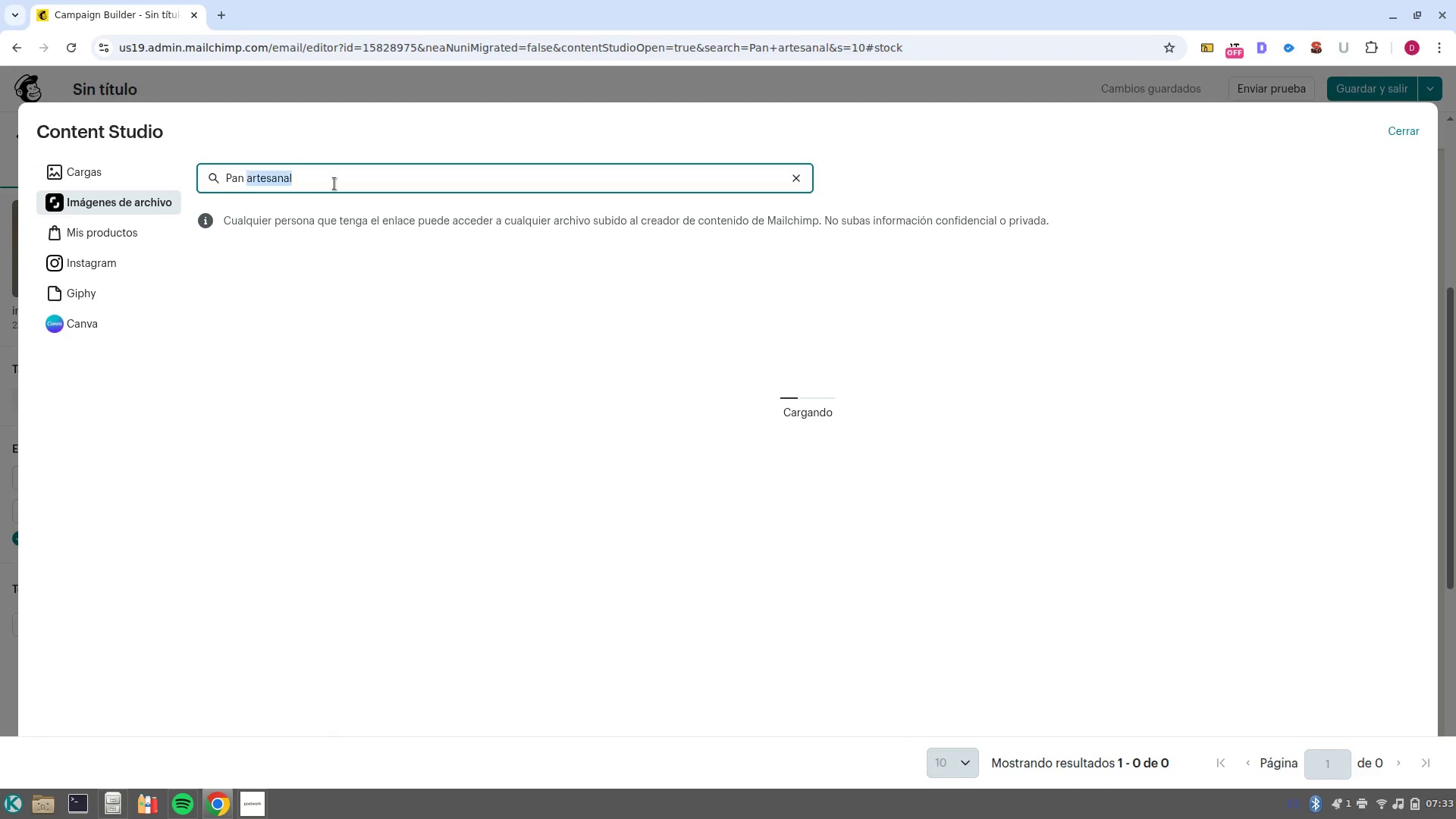 
triple_click([334, 184])
 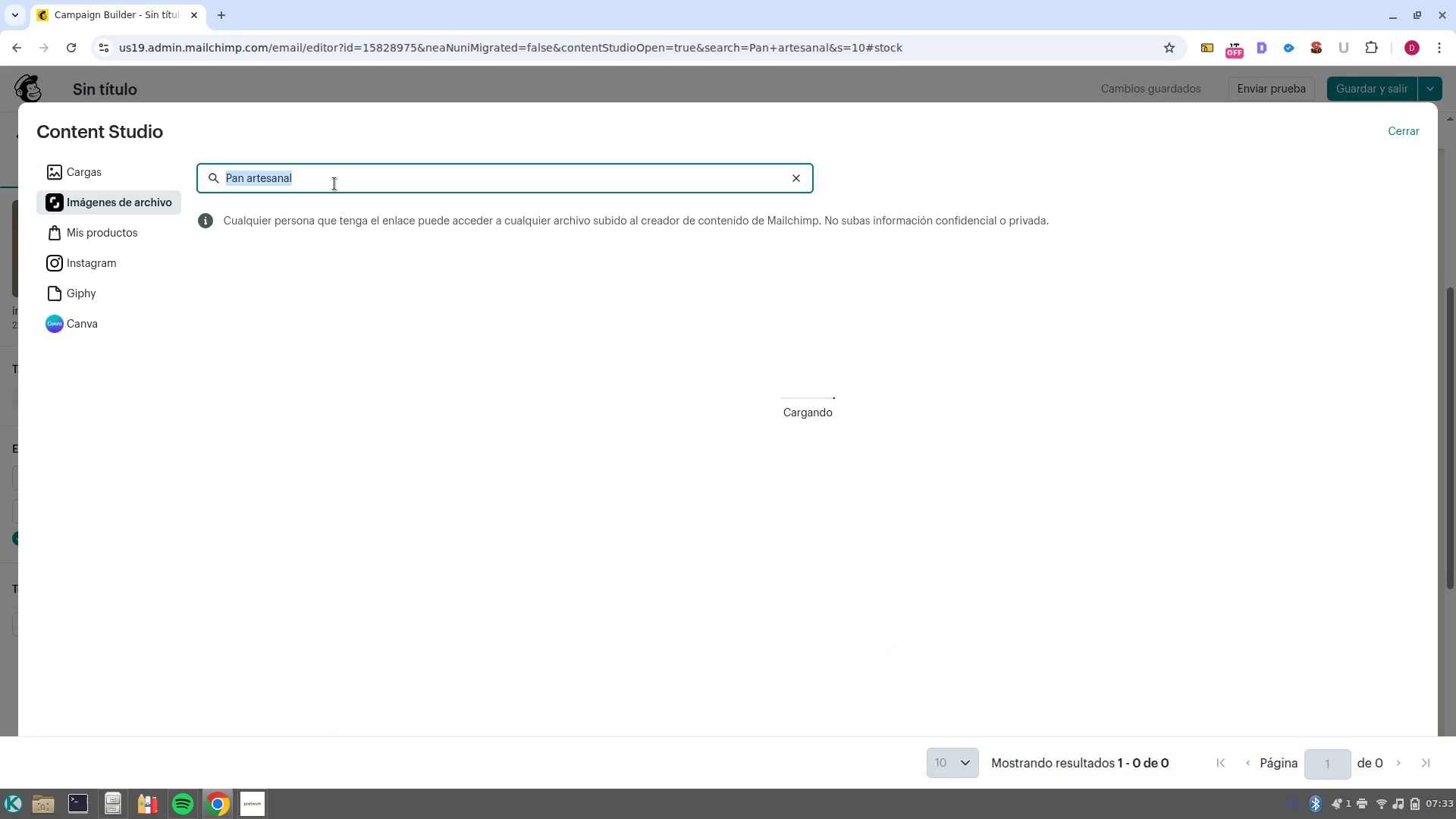 
type(Agricultor)
key(NumpadEnter)
 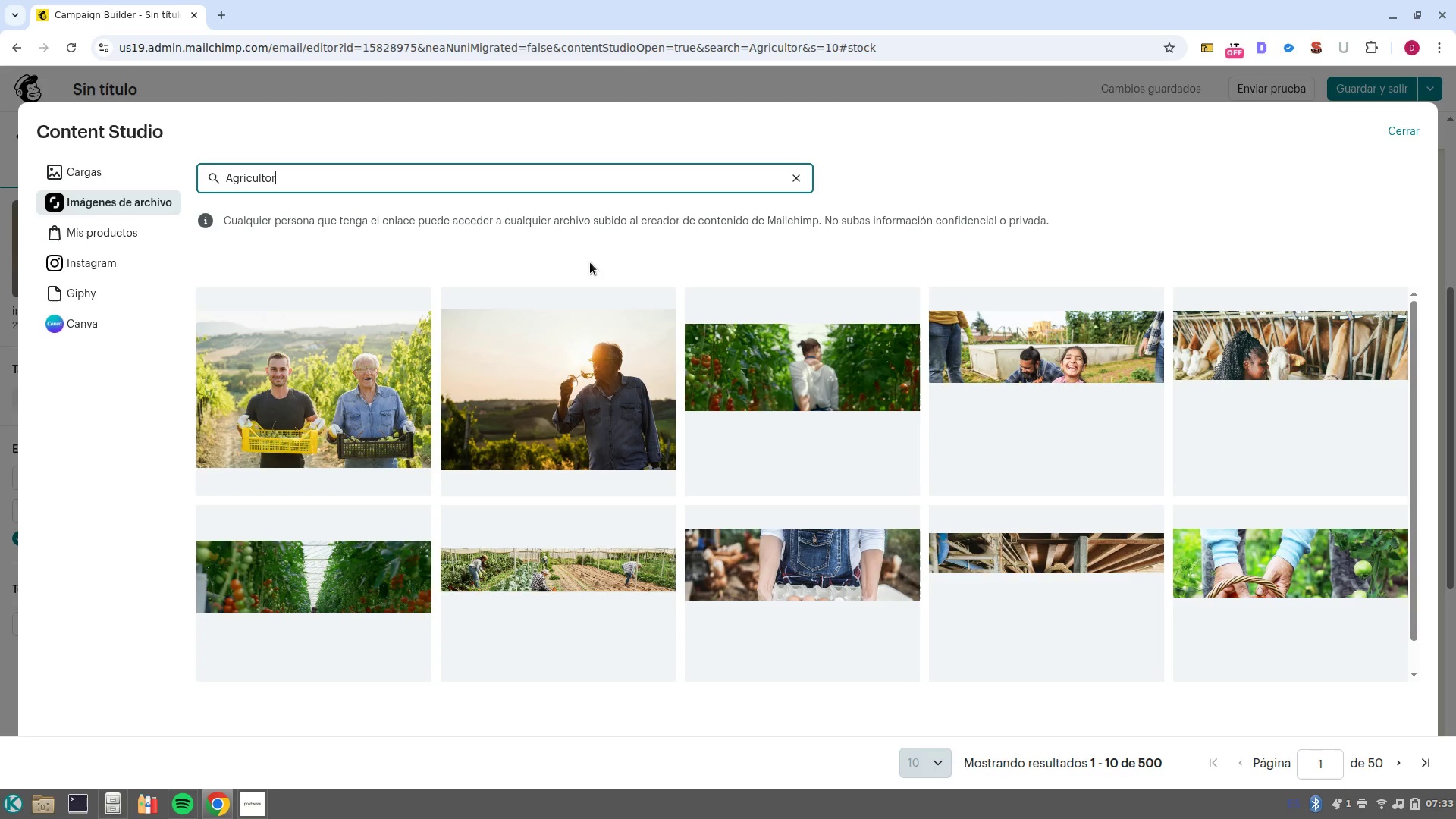 
wait(15.78)
 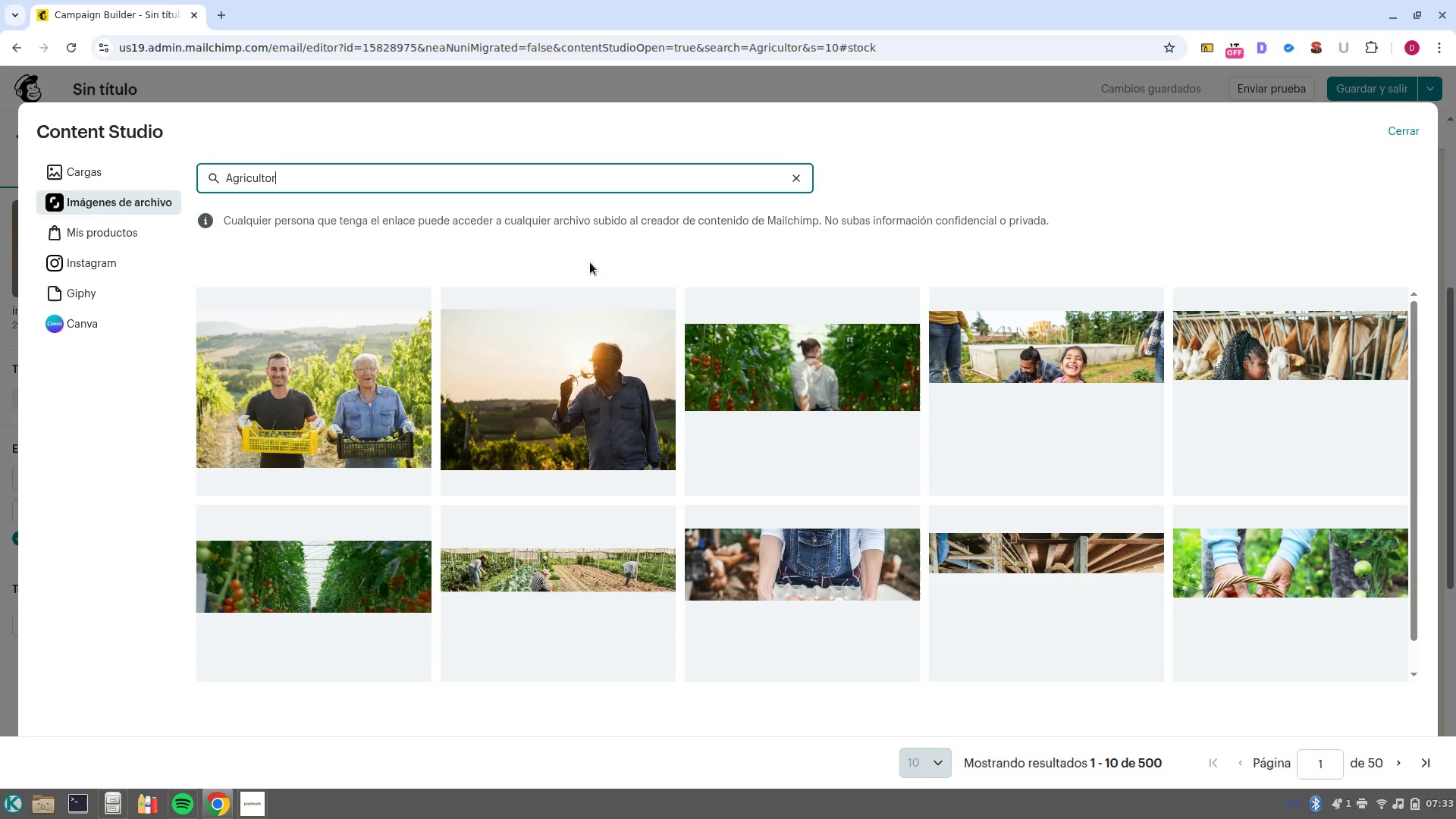 
left_click([241, 623])
 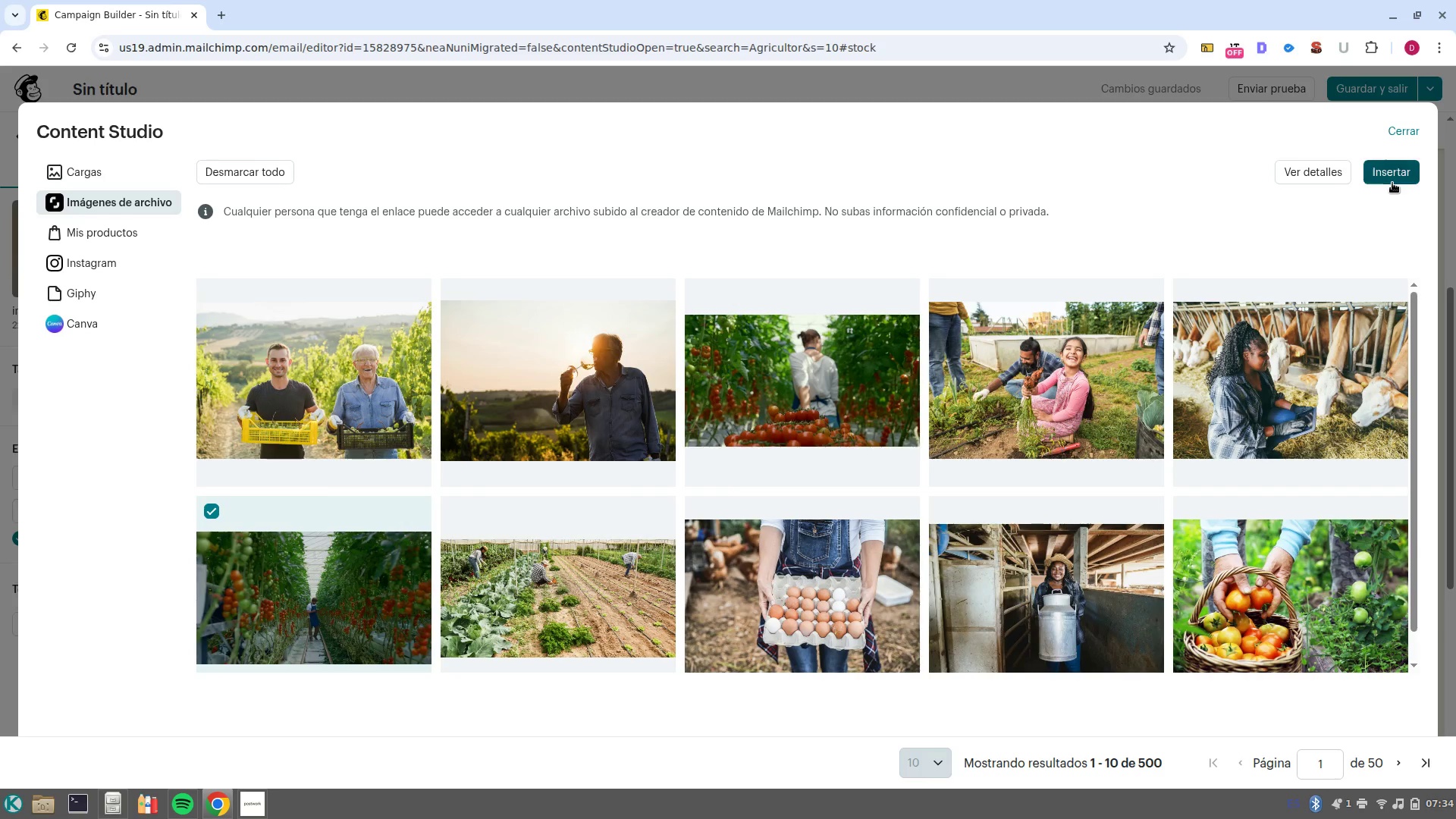 
left_click([1392, 183])
 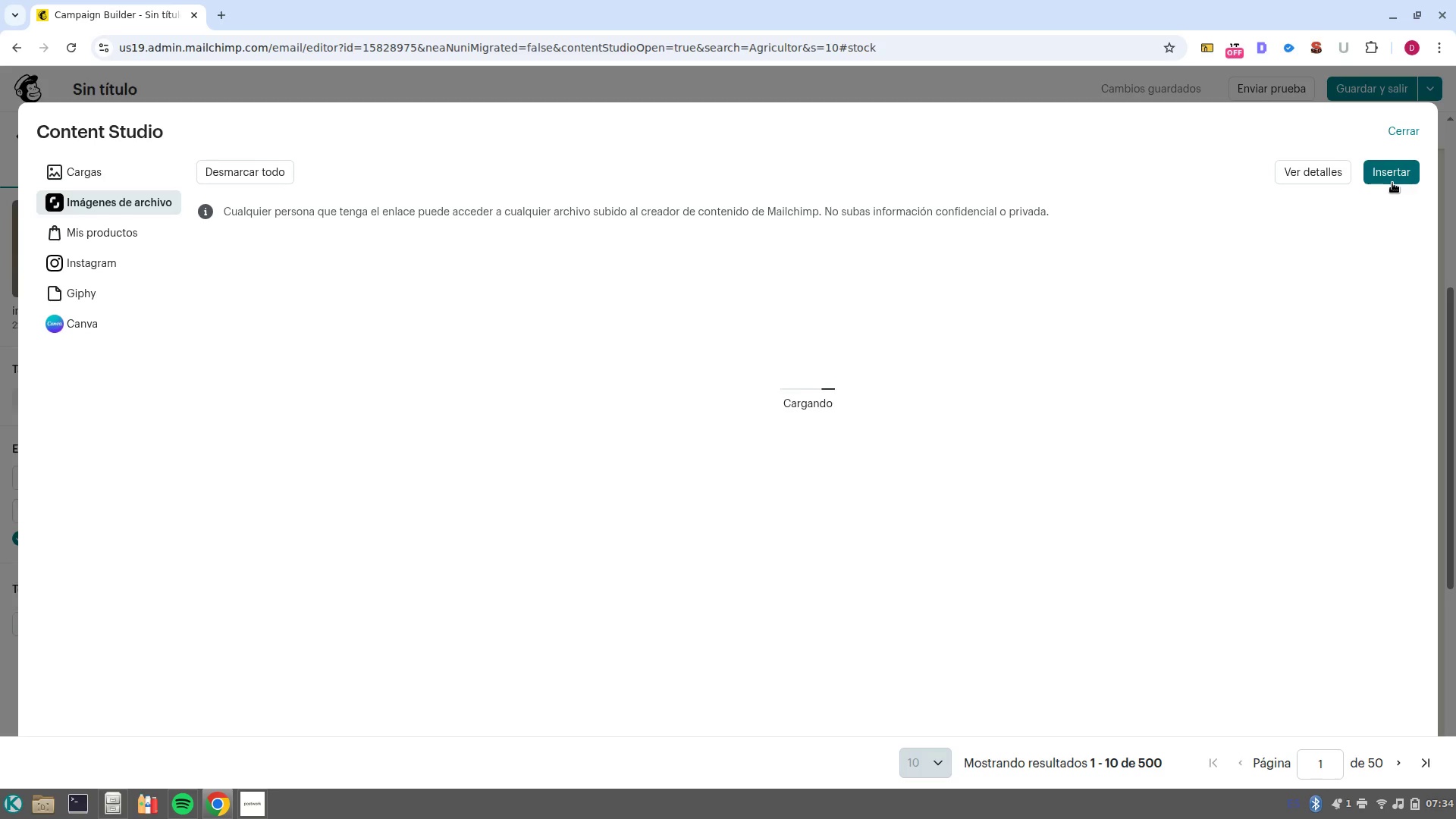 
key(Space)
 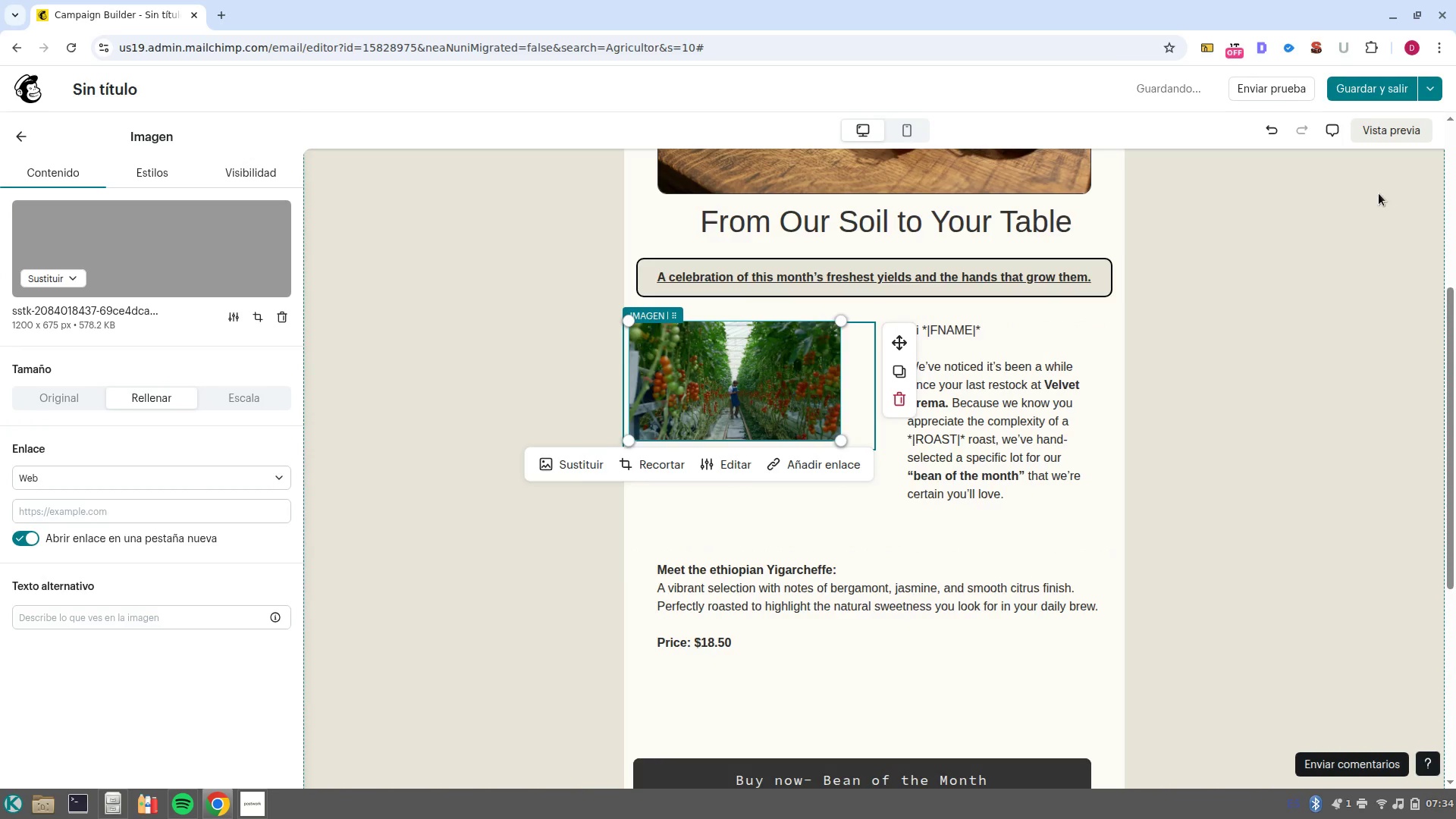 
wait(6.85)
 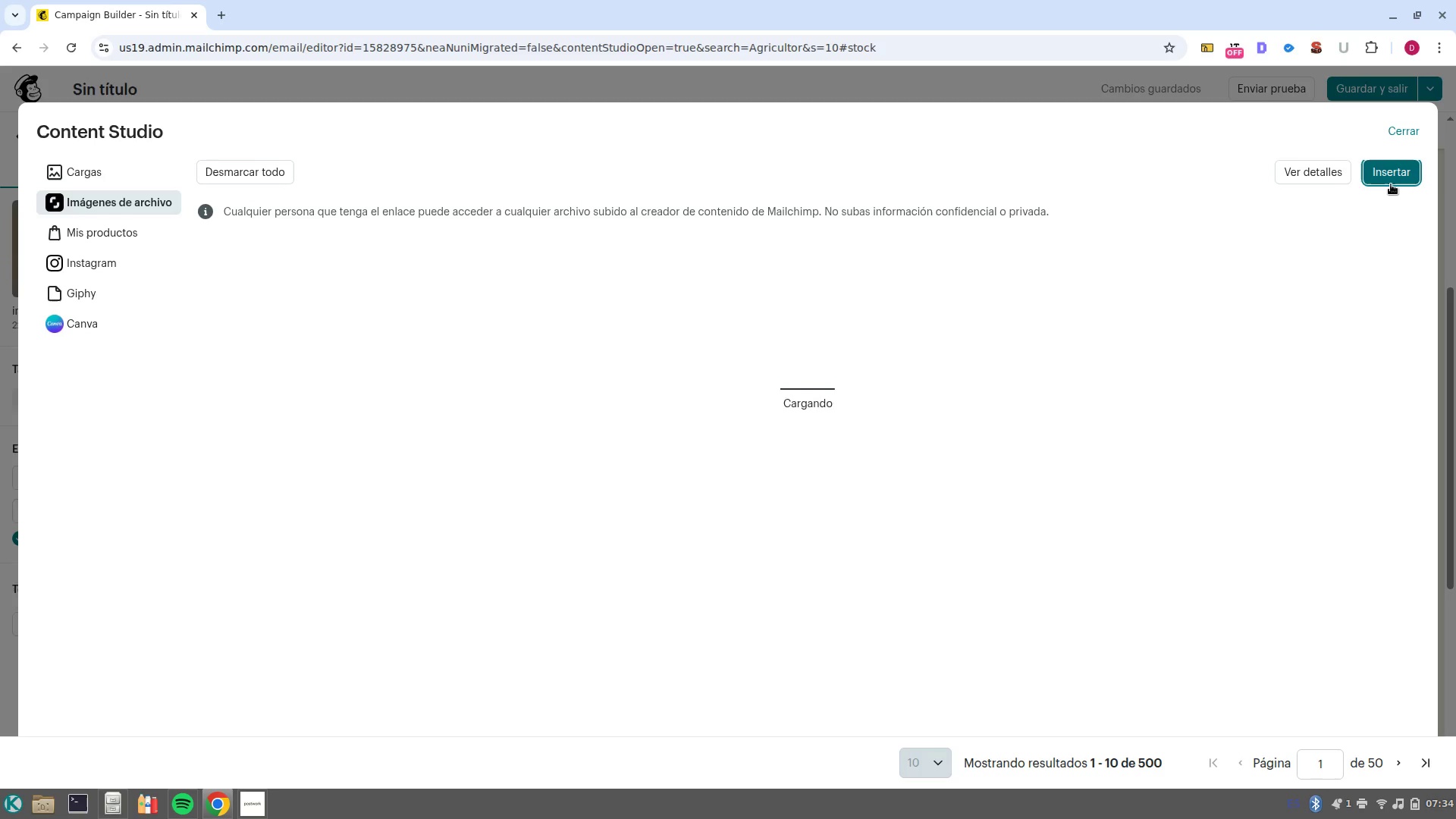 
left_click_drag(start_coordinate=[836, 441], to_coordinate=[850, 452])
 